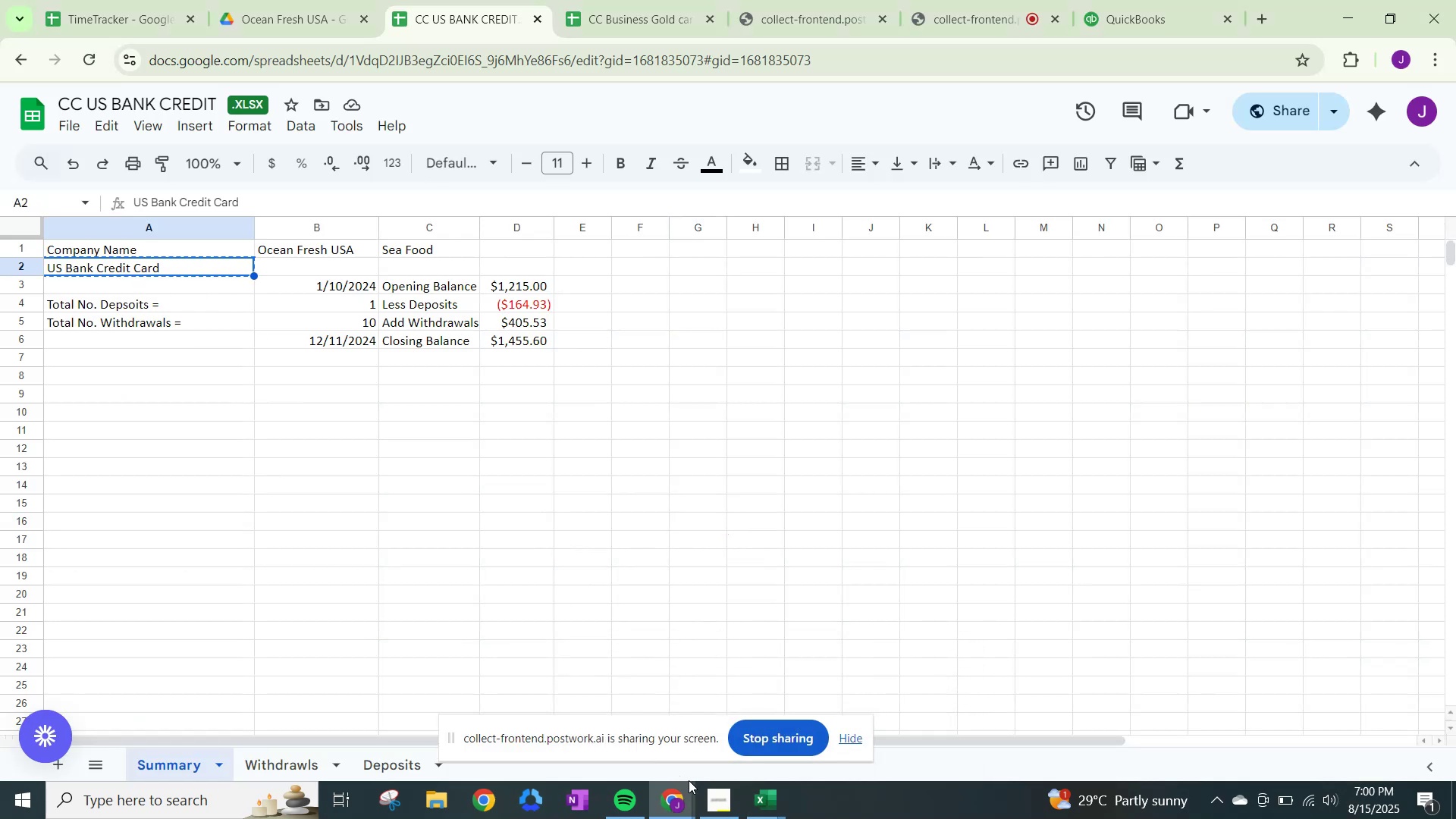 
mouse_move([685, 782])
 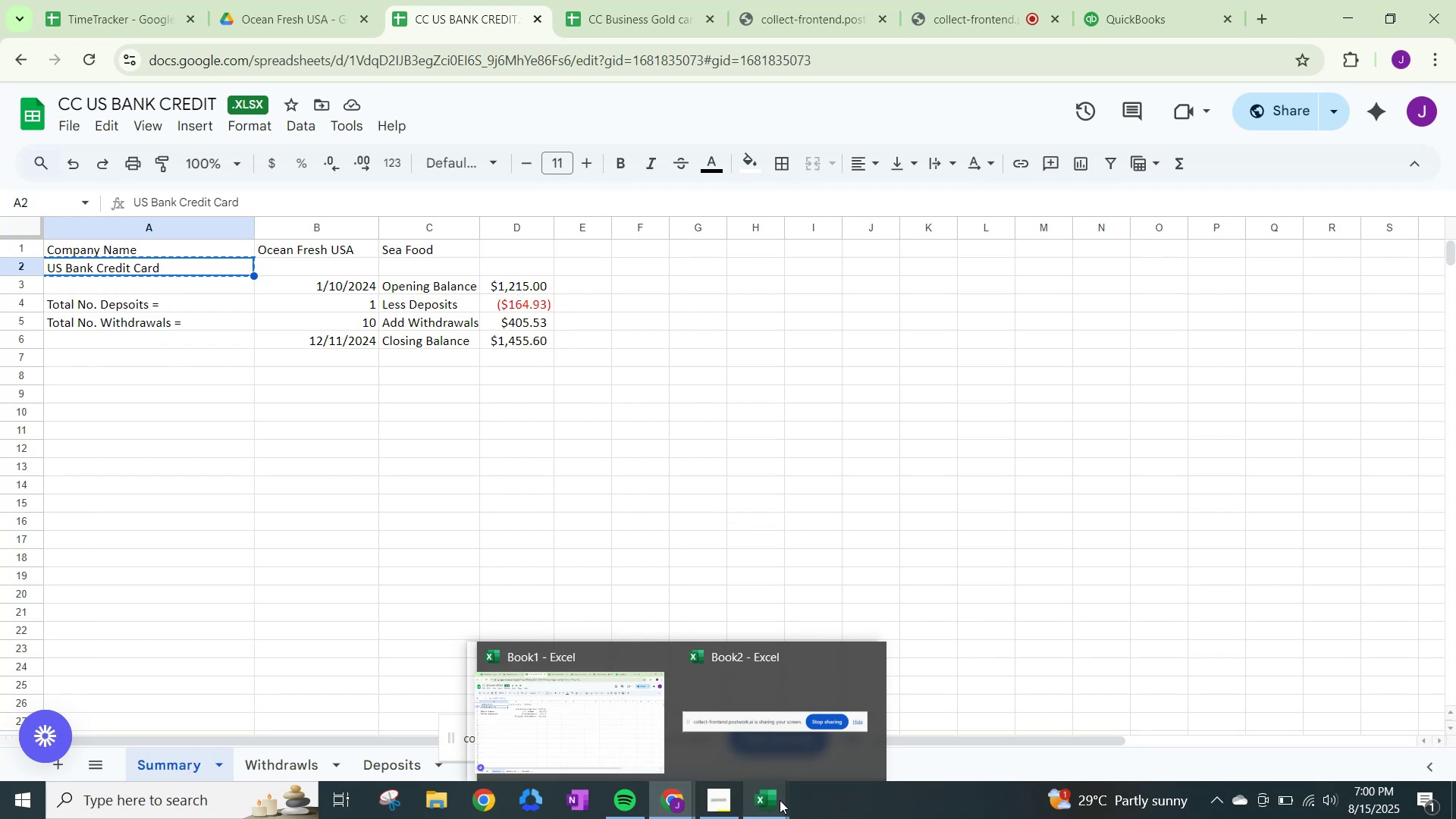 
left_click([777, 801])
 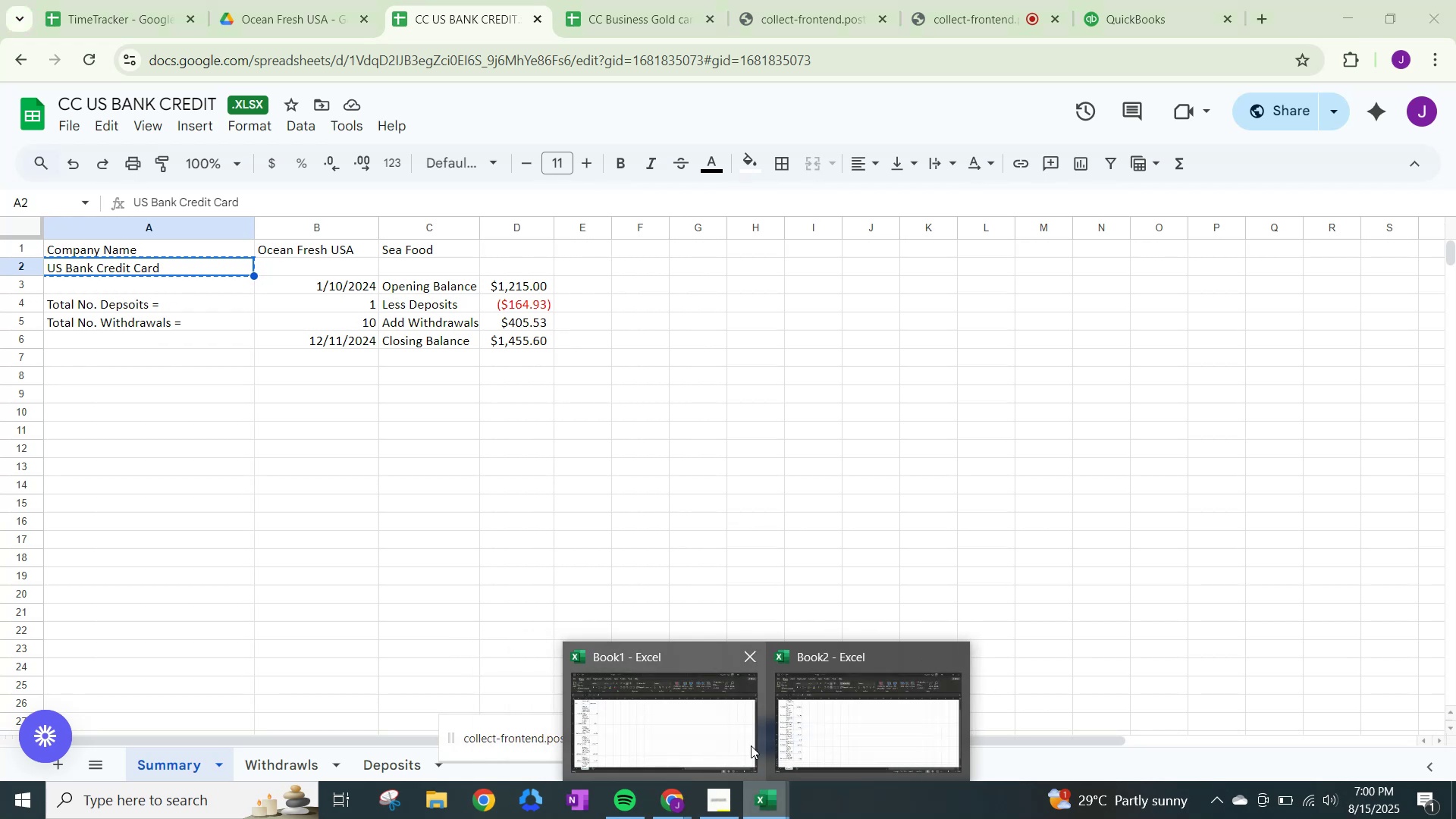 
left_click([850, 706])
 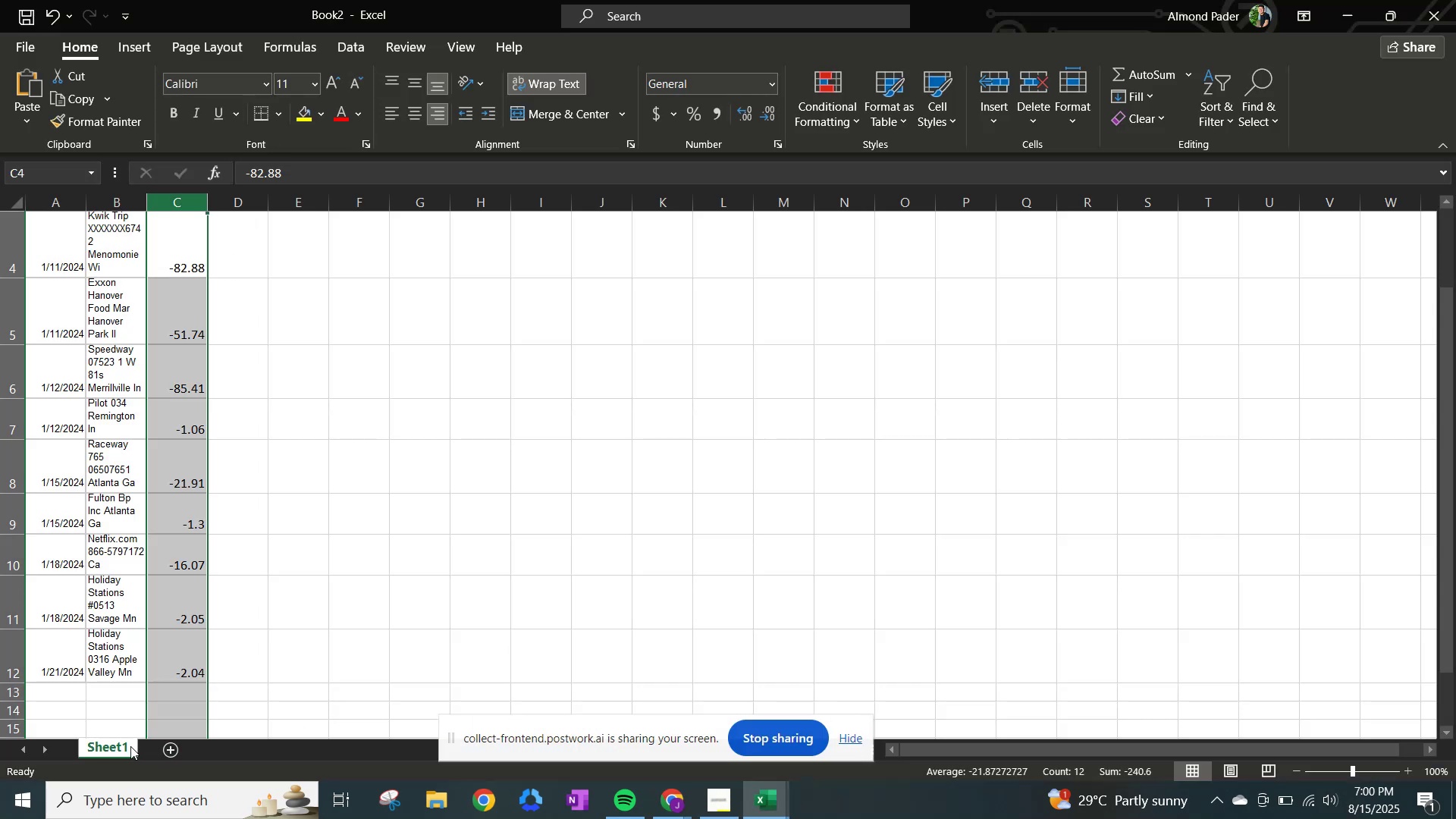 
right_click([99, 745])
 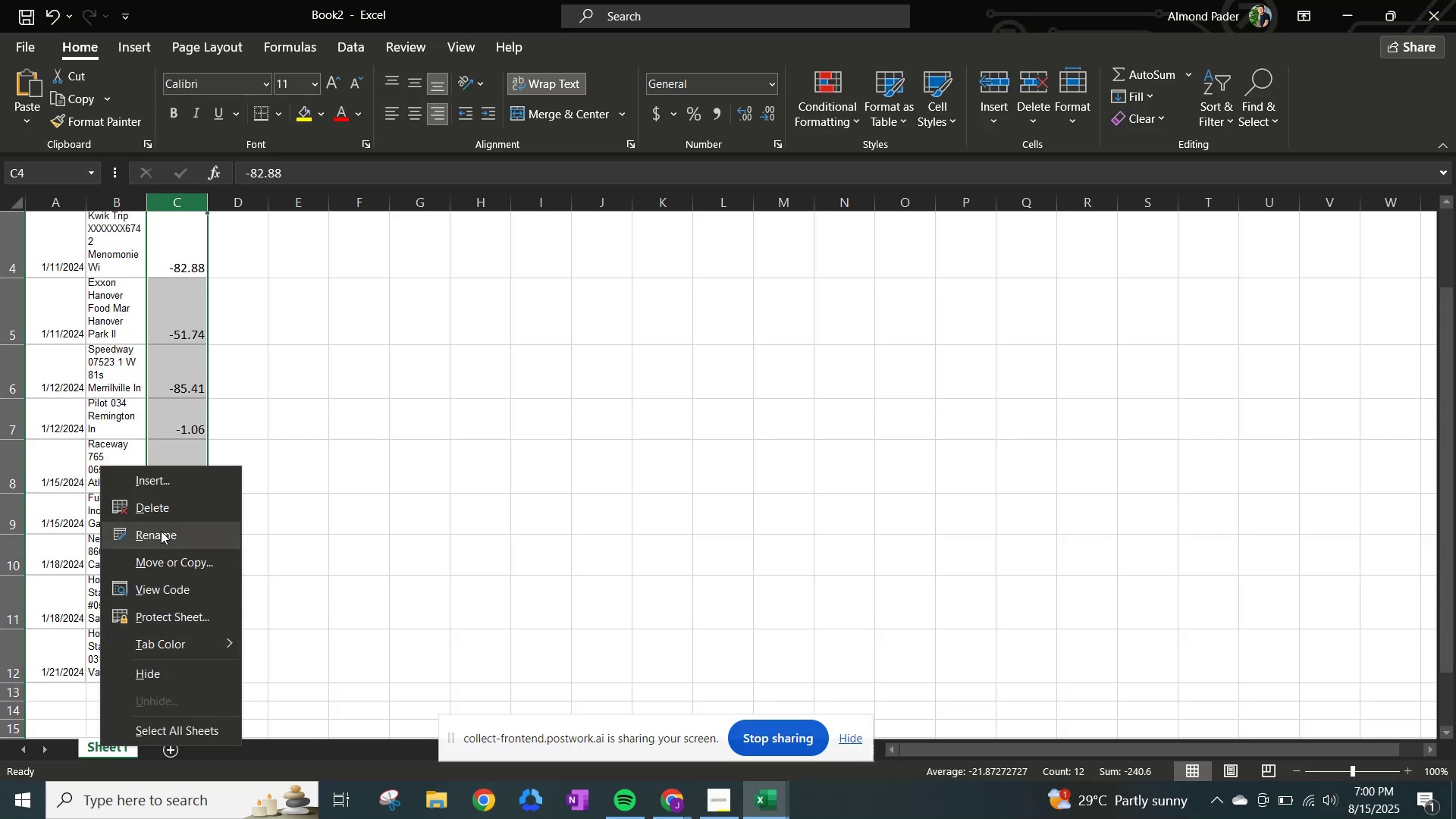 
key(Control+V)
 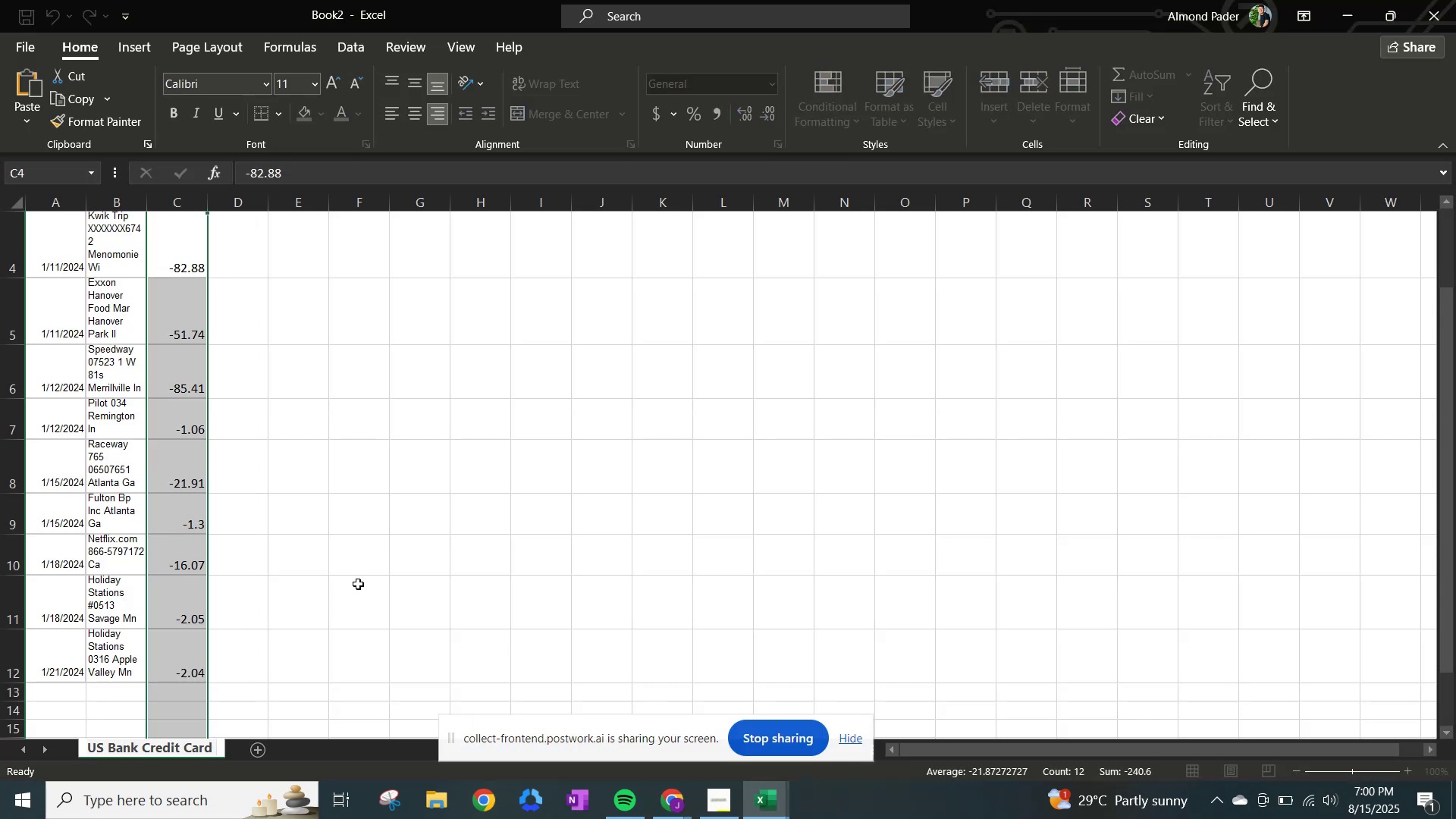 
left_click([388, 576])
 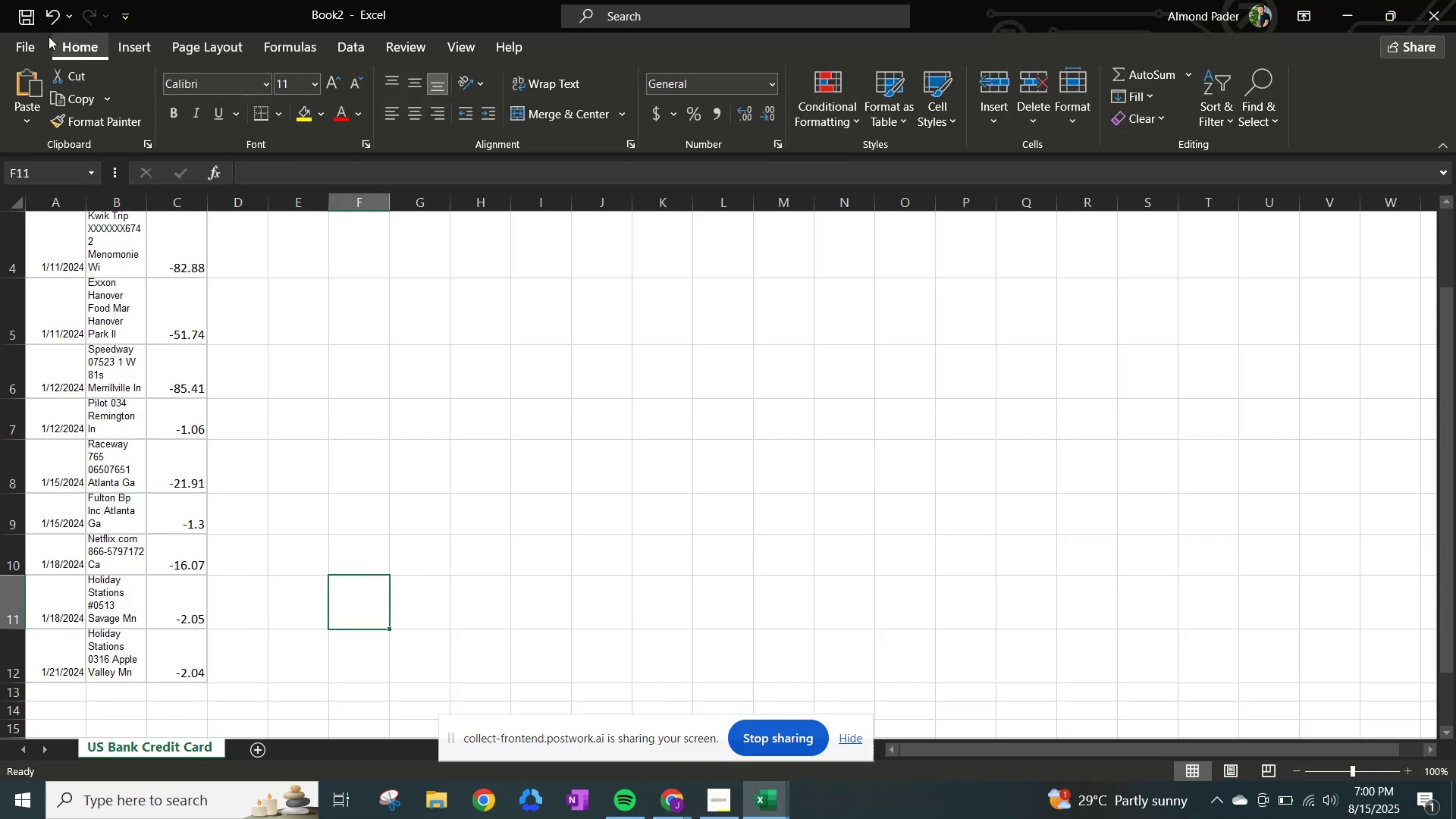 
left_click([18, 52])
 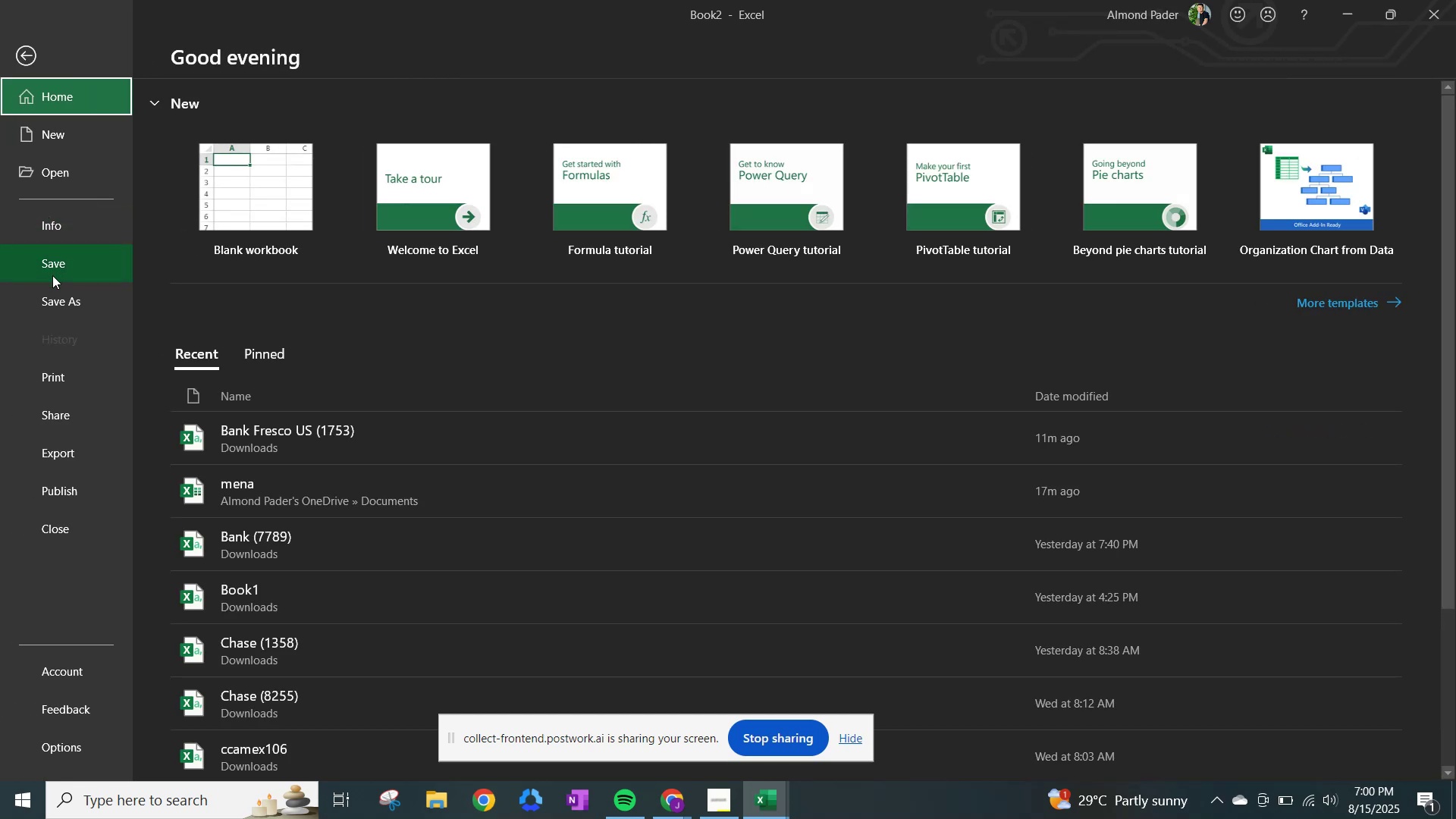 
left_click([55, 290])
 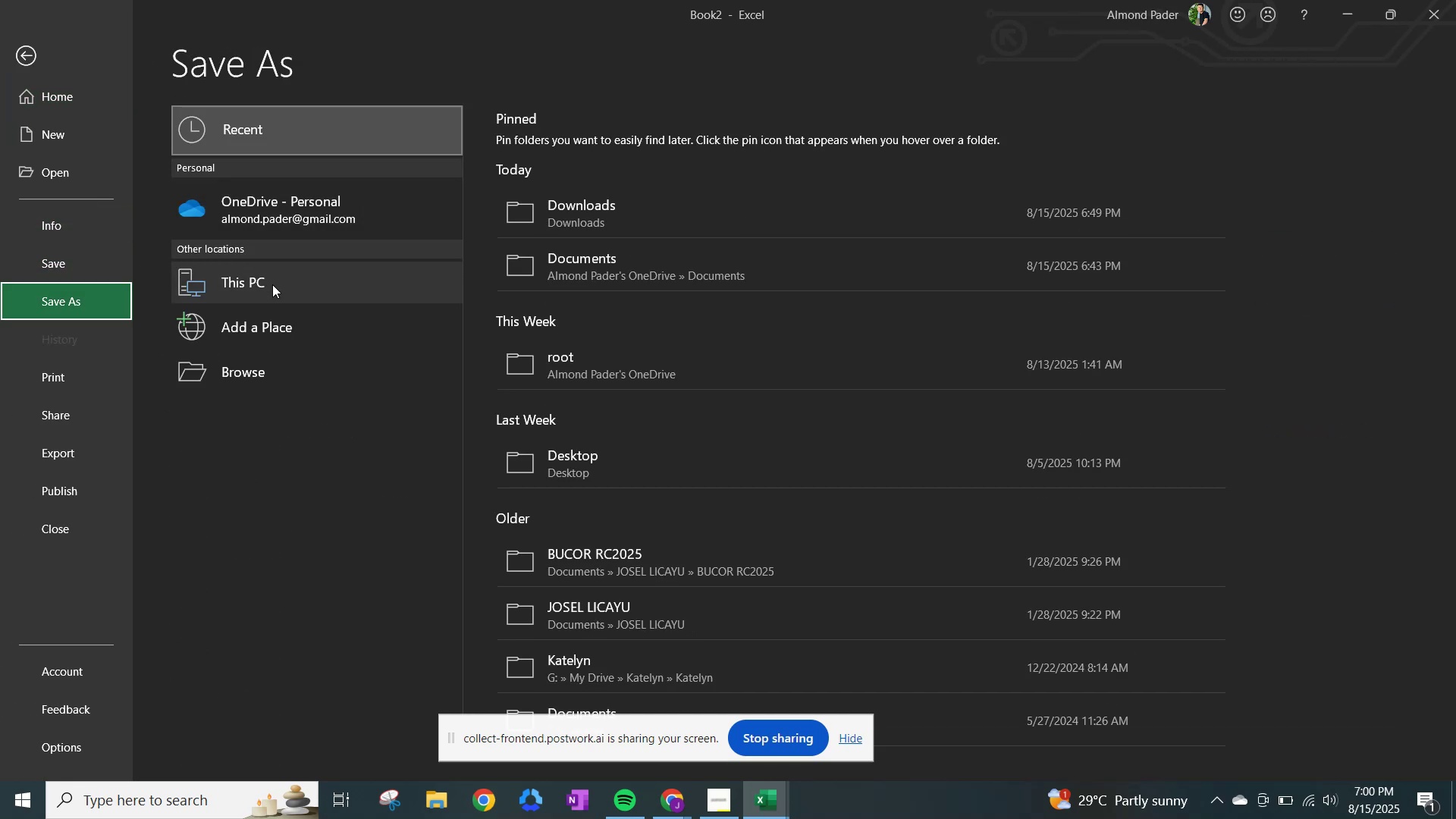 
wait(5.19)
 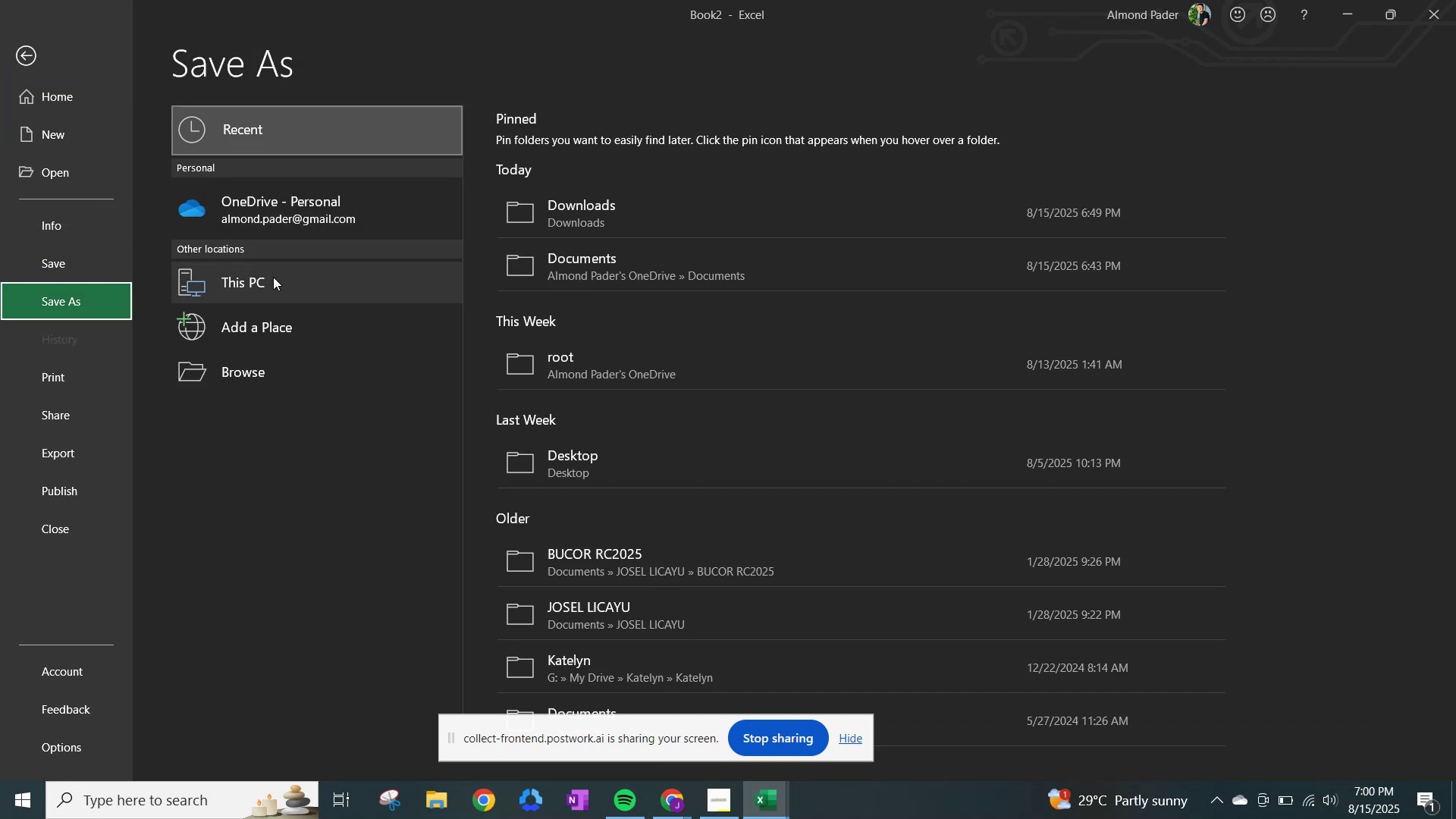 
left_click([551, 196])
 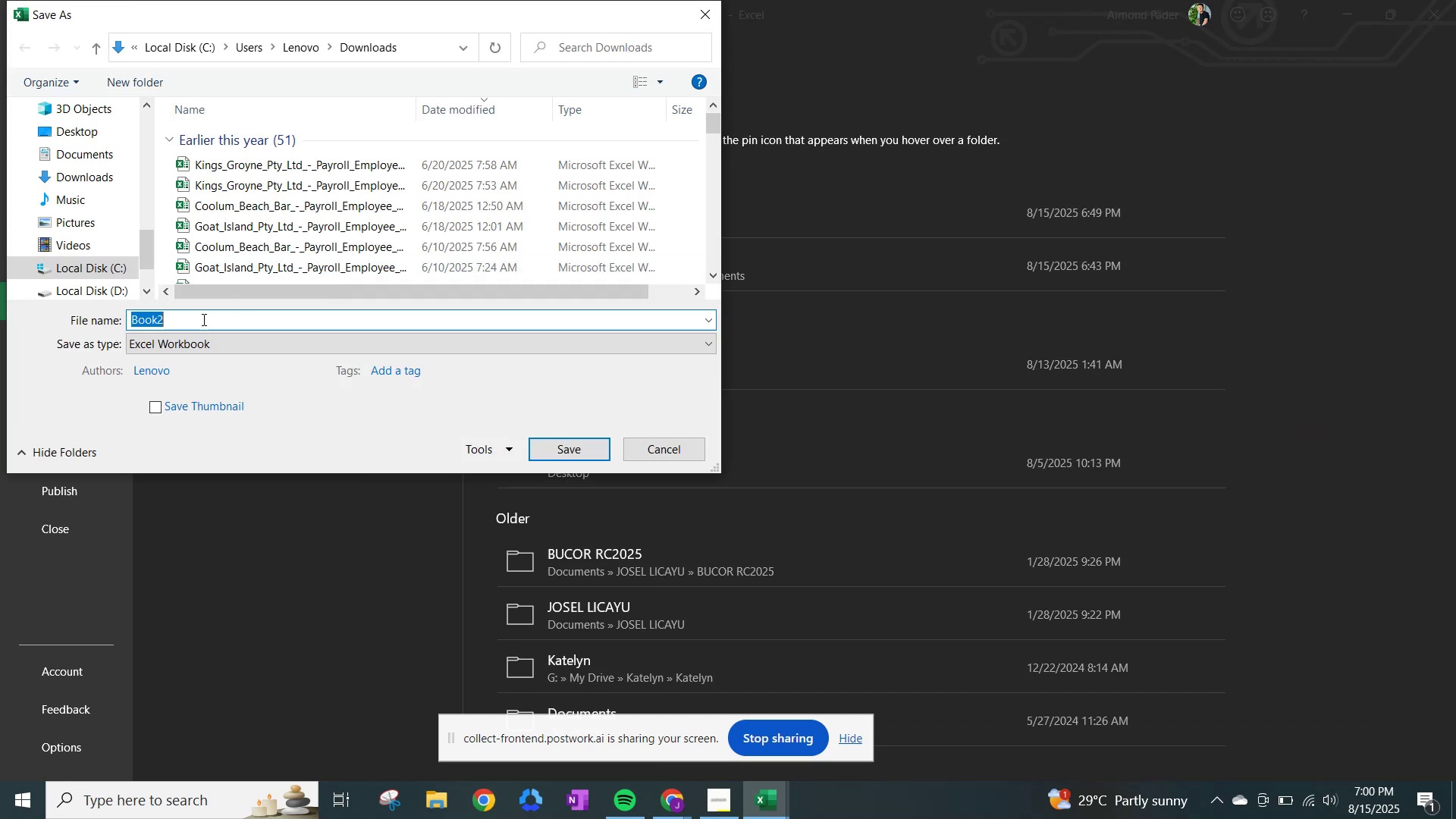 
key(Control+ControlLeft)
 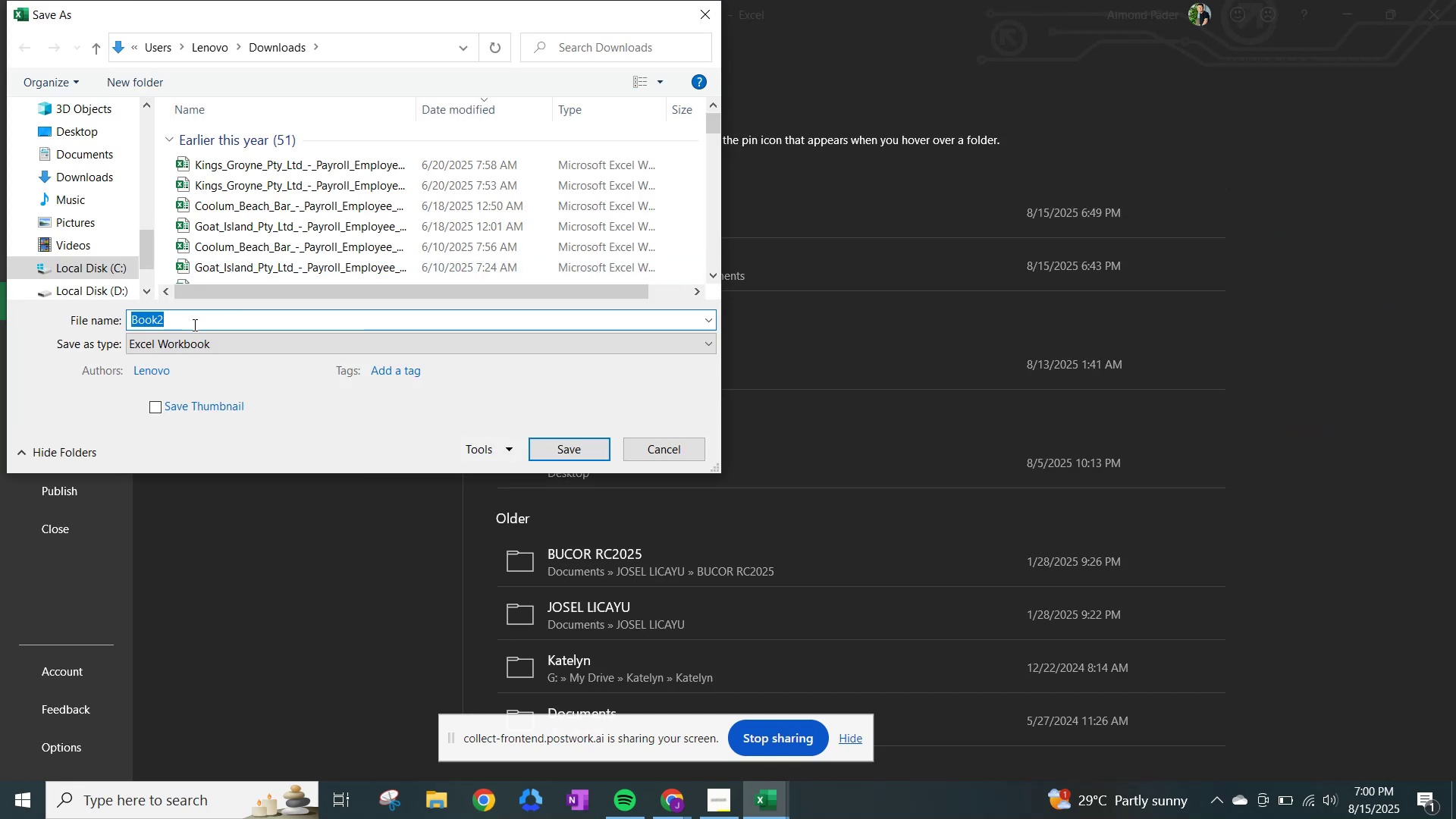 
key(Control+V)
 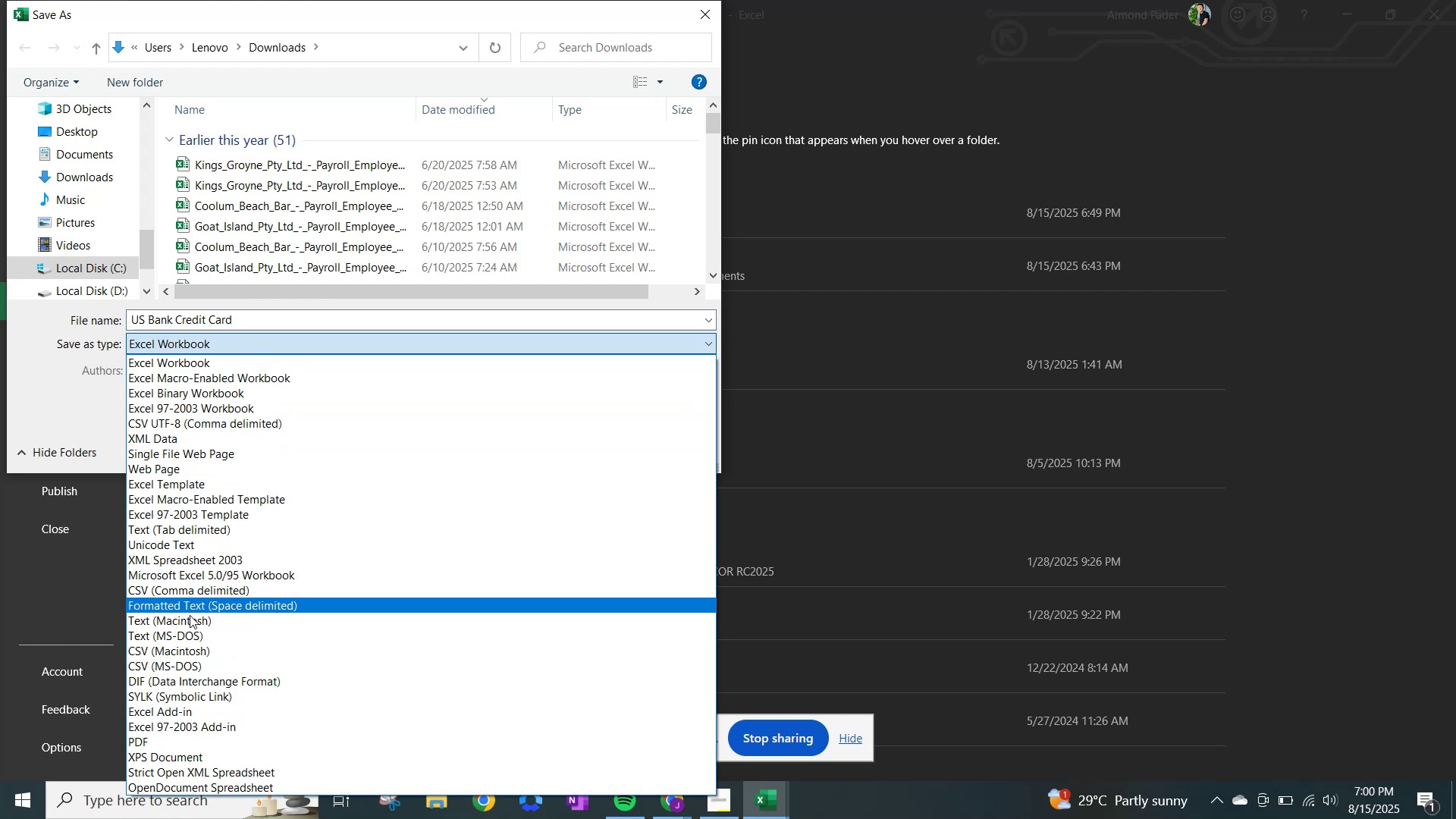 
wait(7.08)
 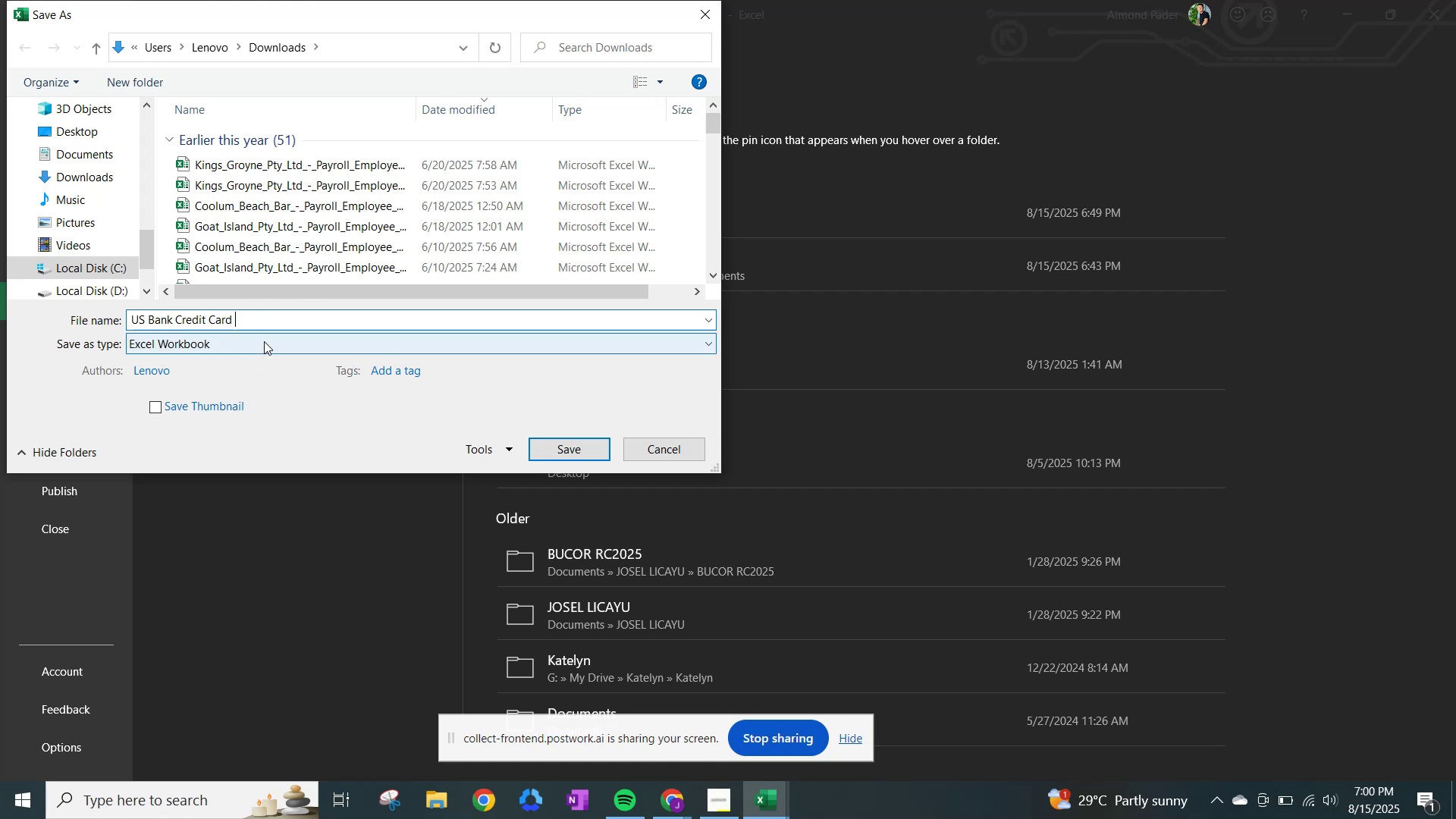 
left_click([221, 592])
 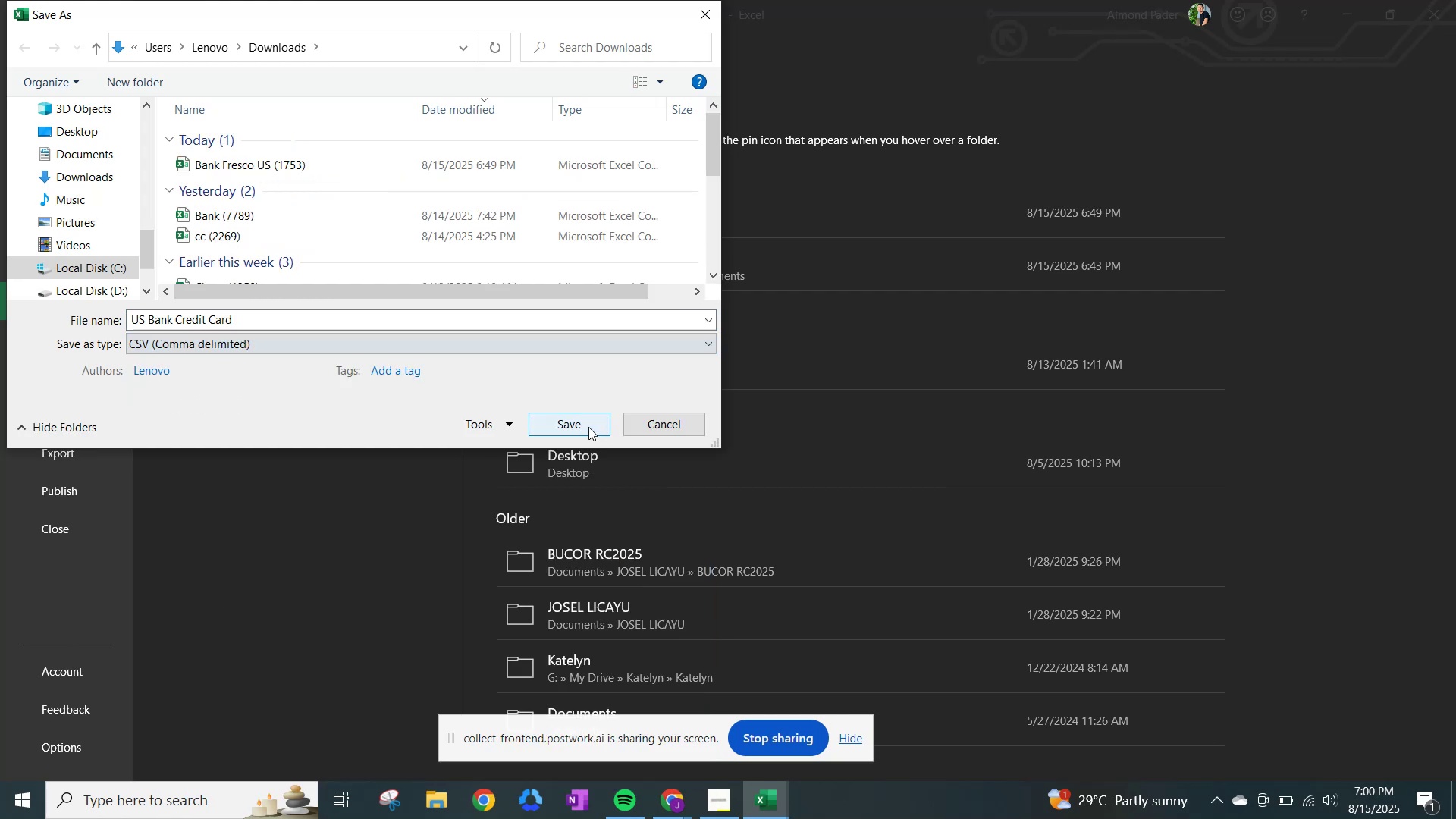 
left_click([588, 427])
 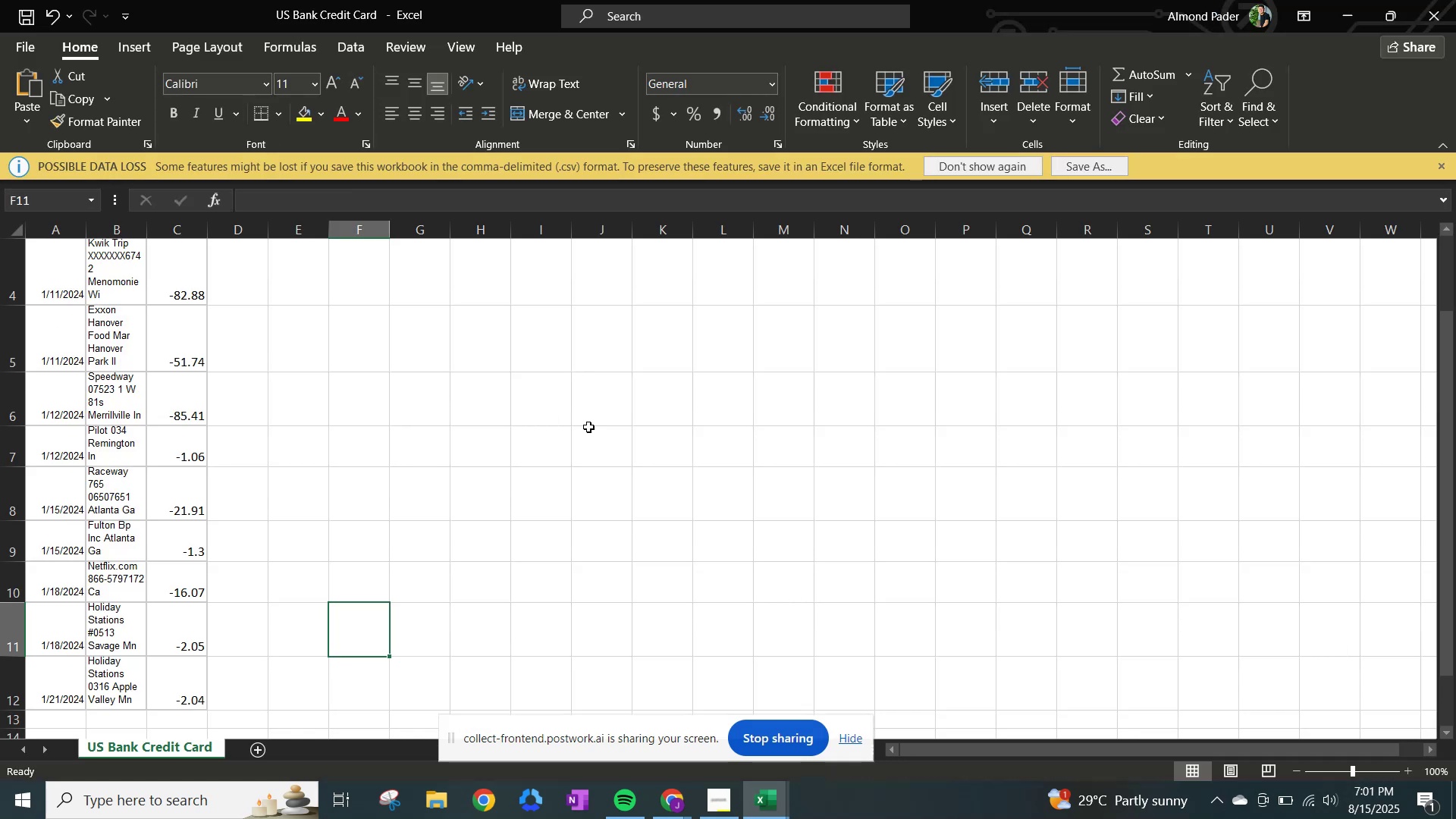 
wait(8.06)
 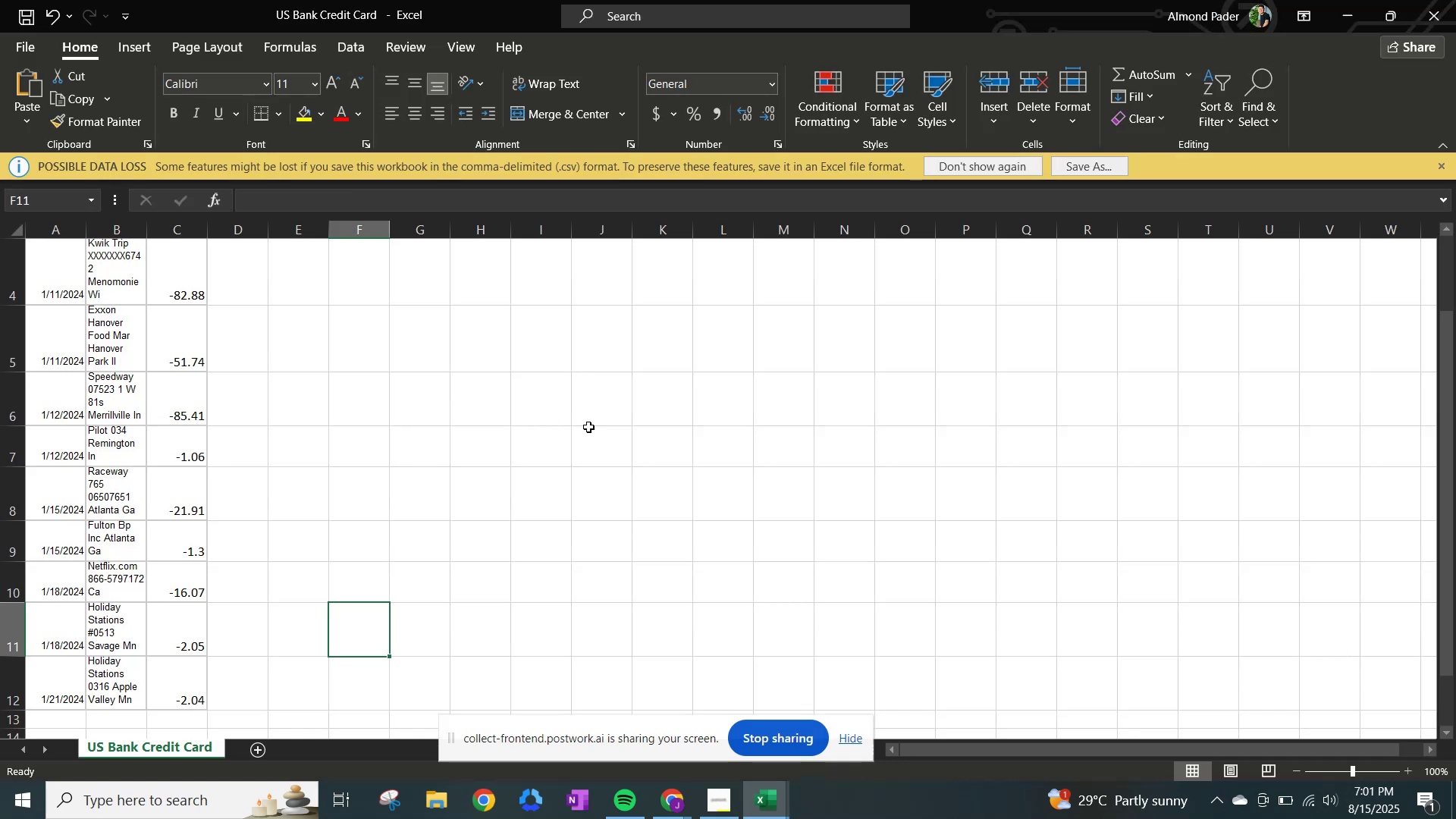 
left_click([776, 794])
 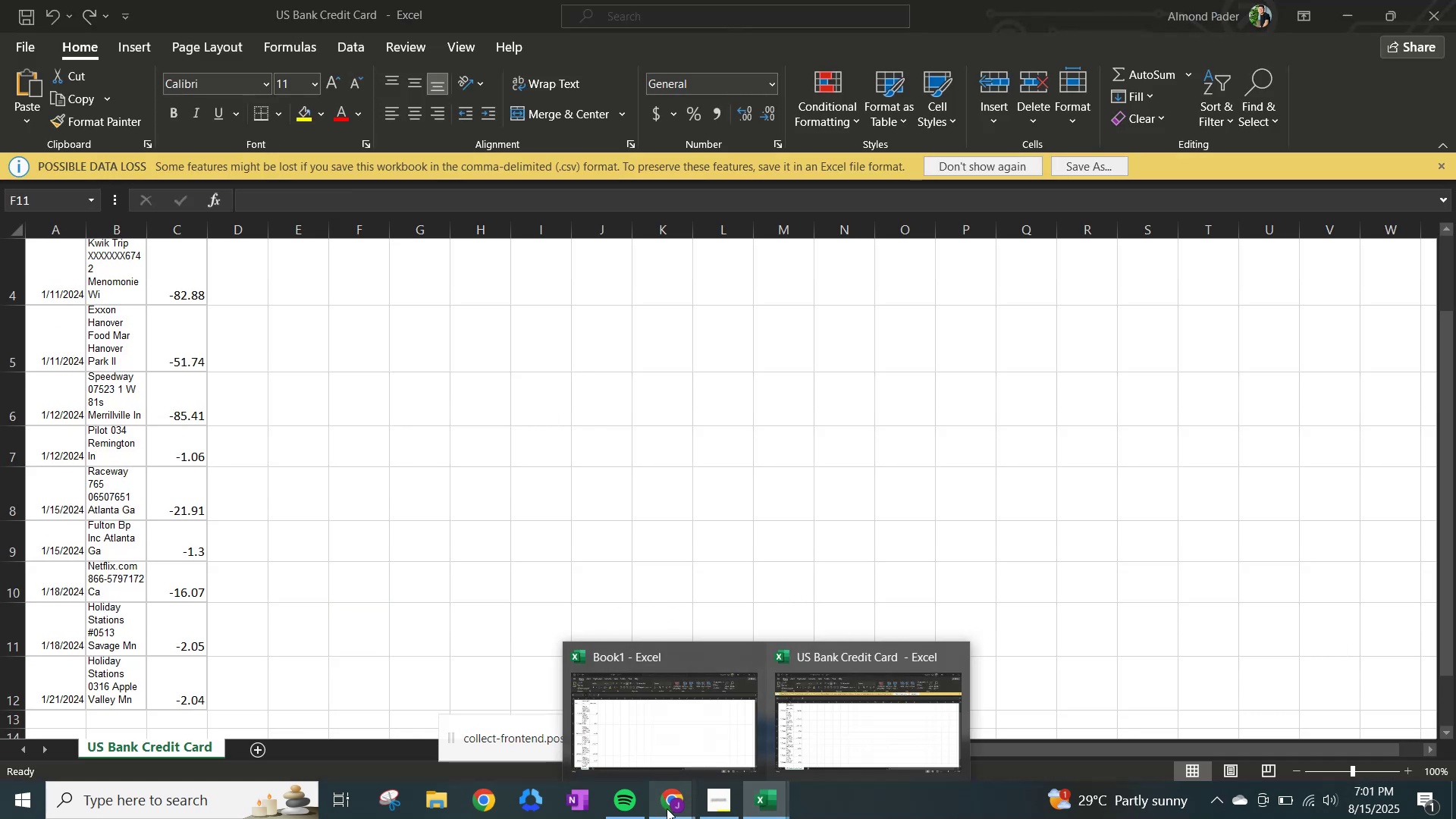 
left_click([670, 809])
 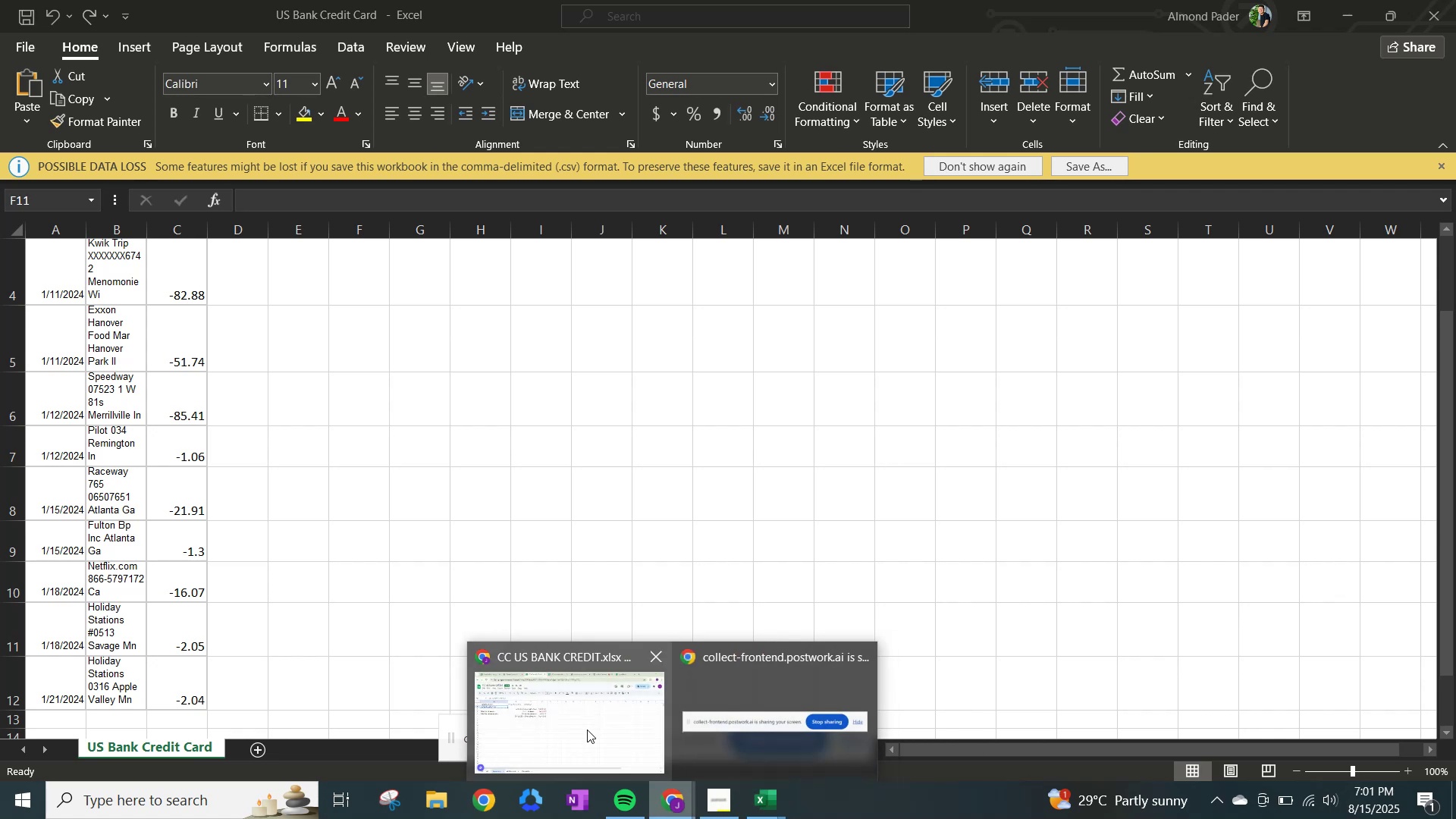 
left_click([588, 726])
 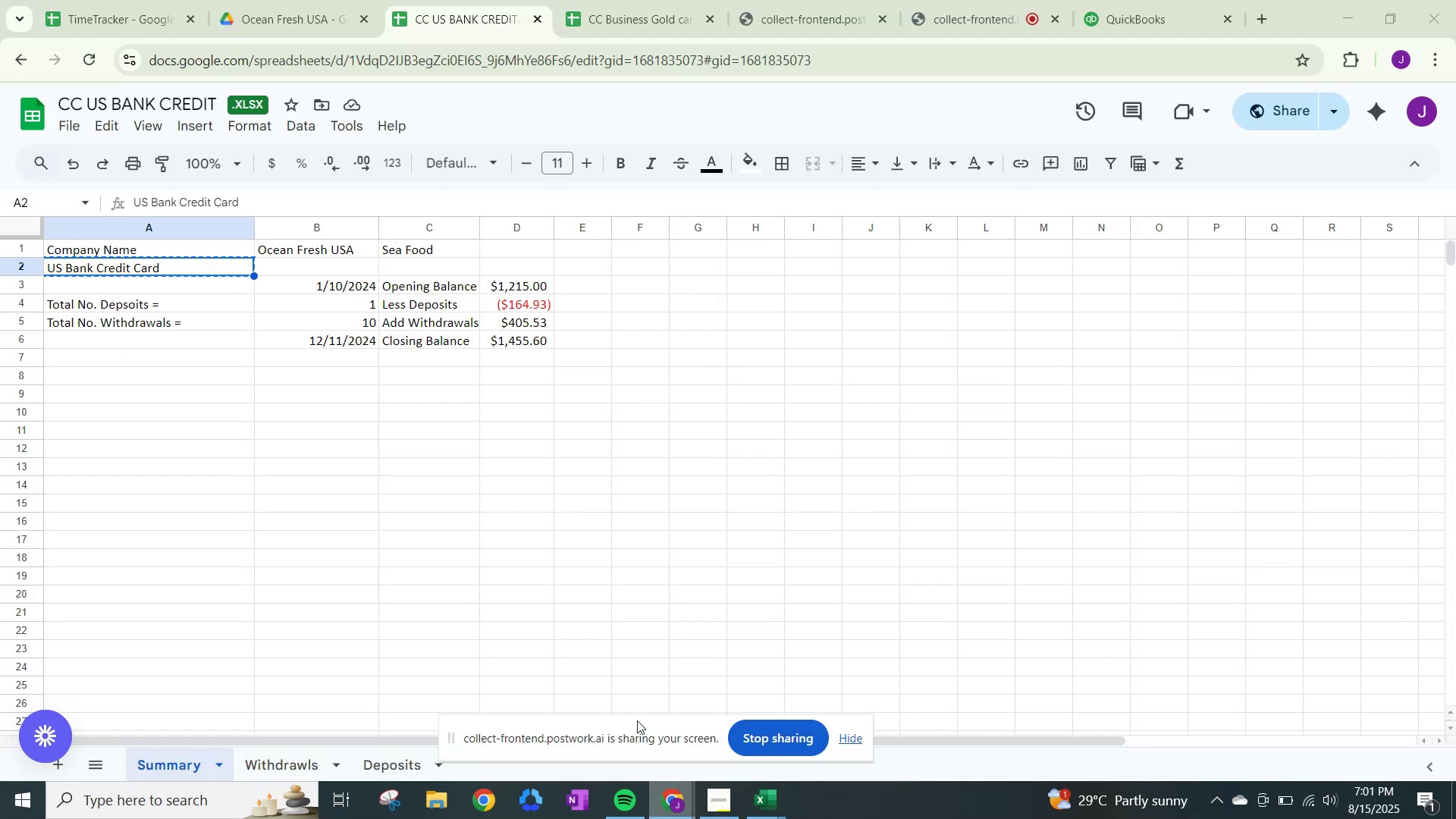 
left_click([943, 0])
 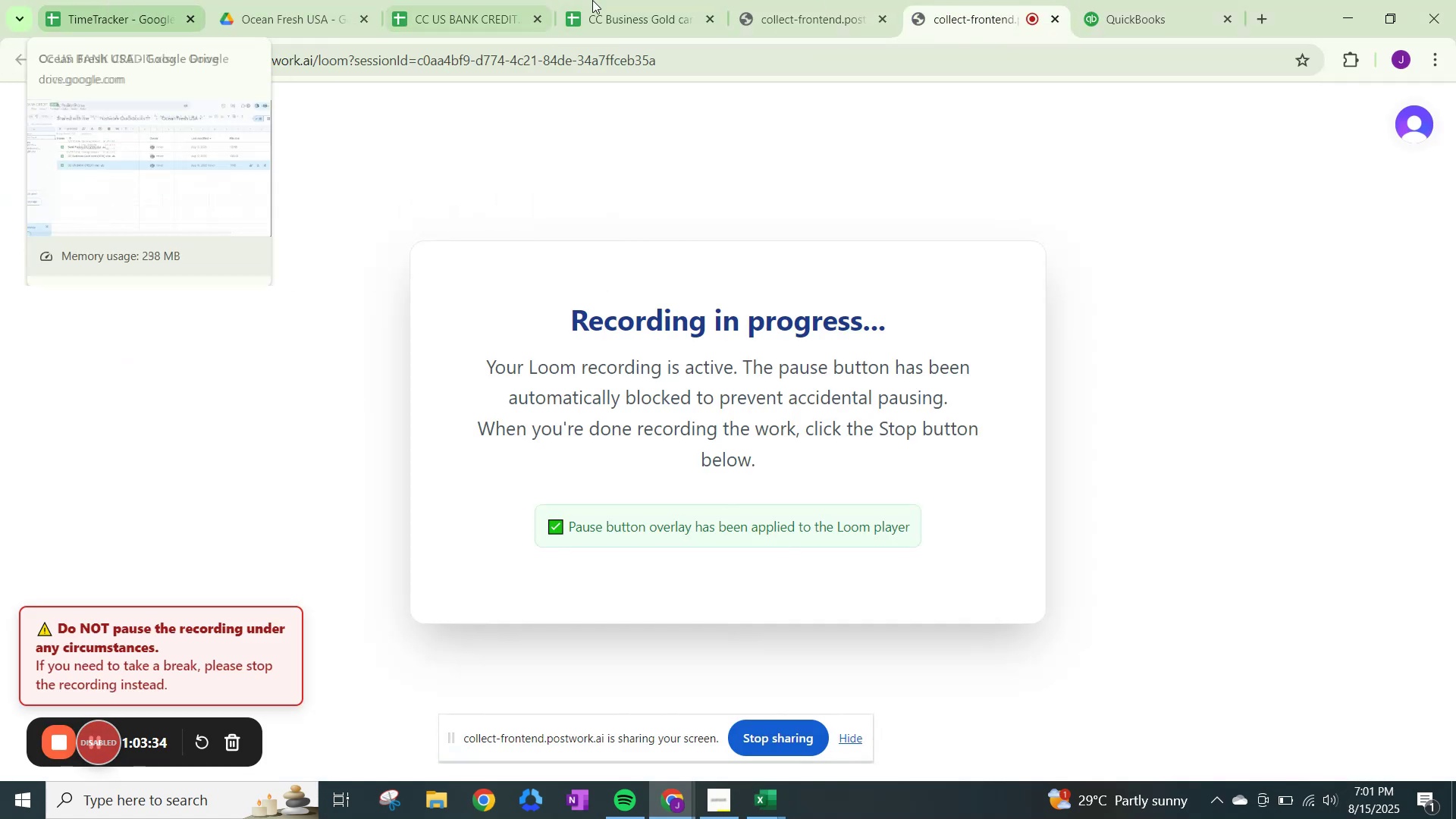 
wait(5.91)
 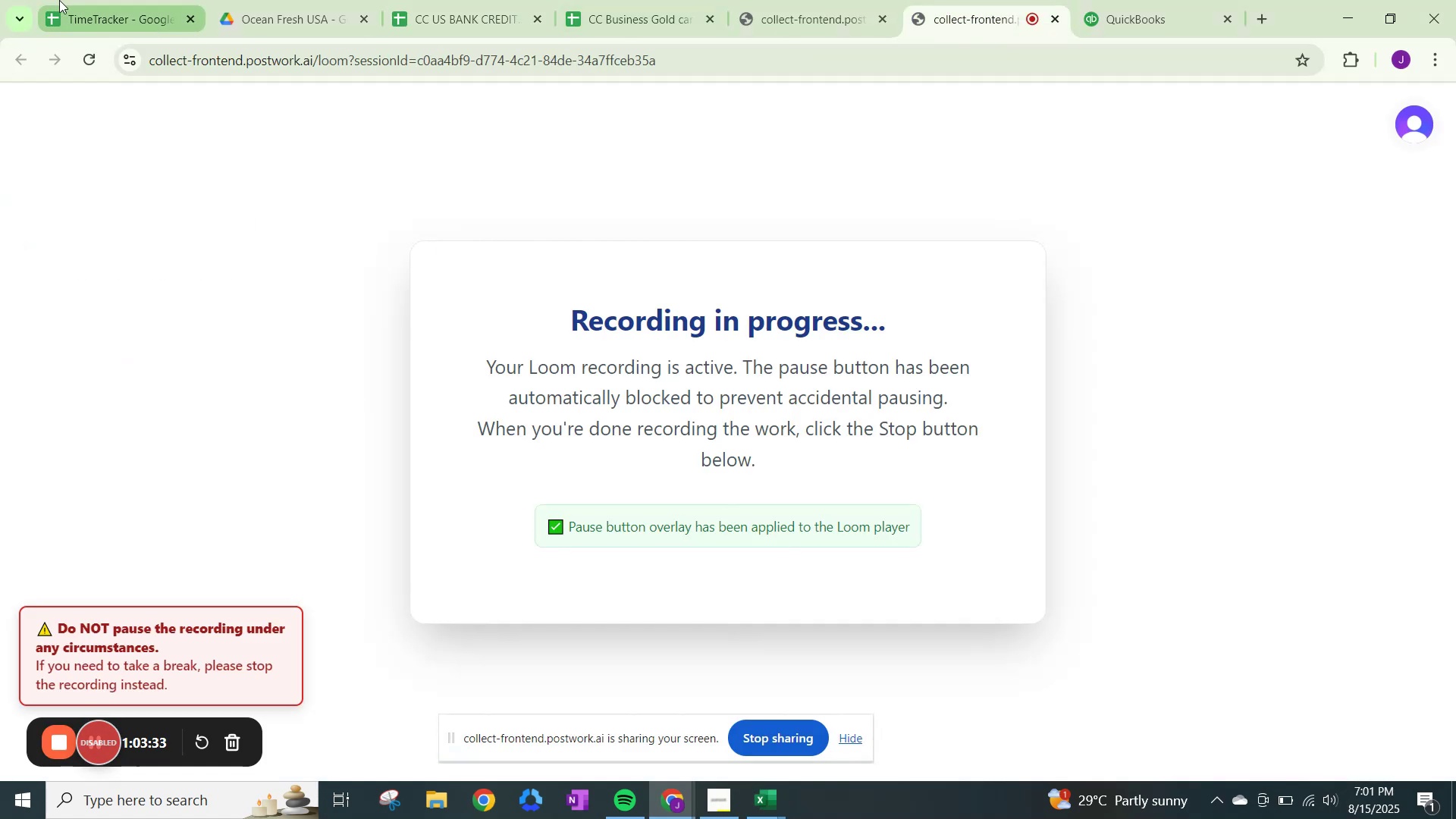 
left_click([1097, 0])
 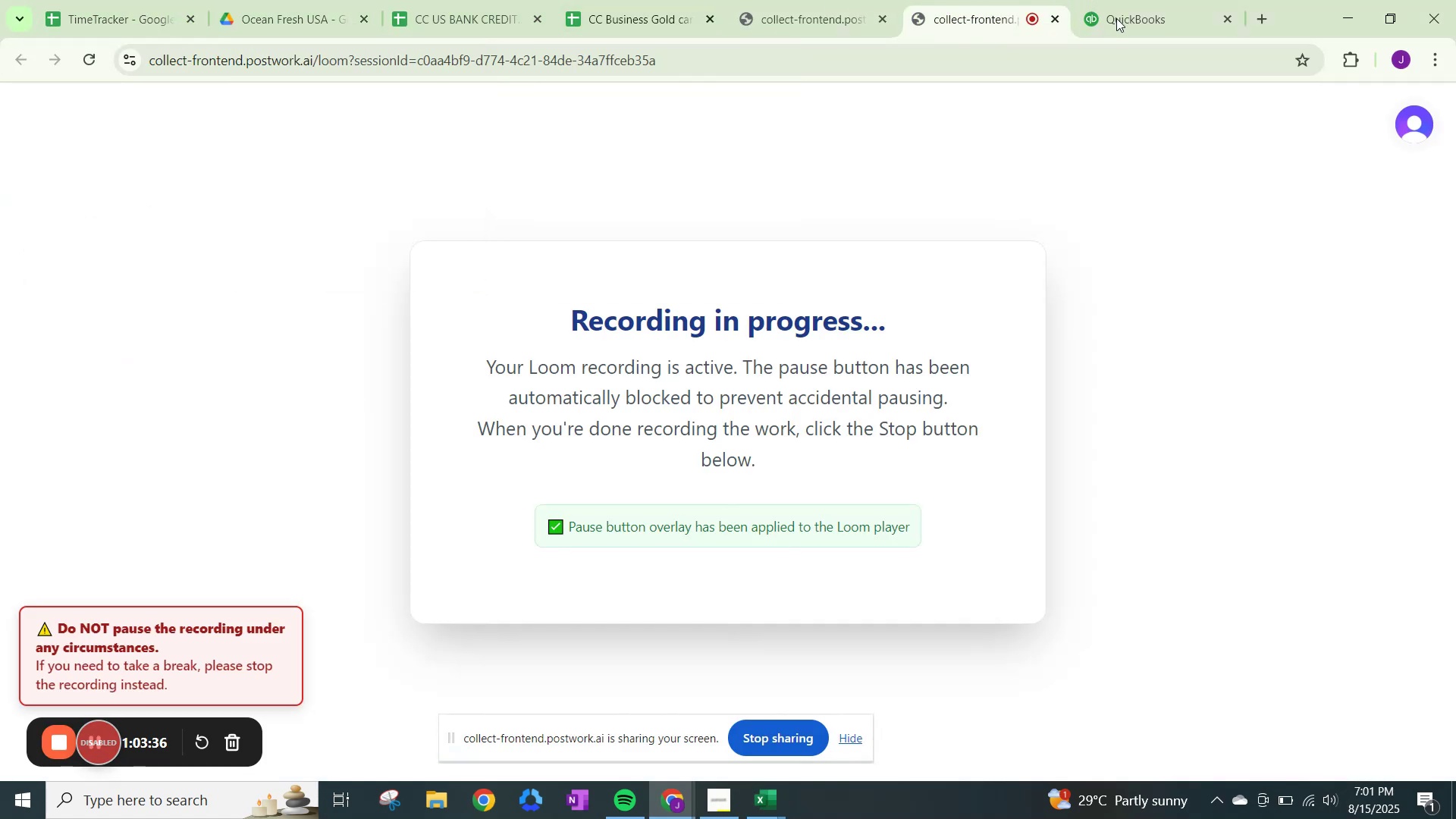 
left_click([1117, 18])
 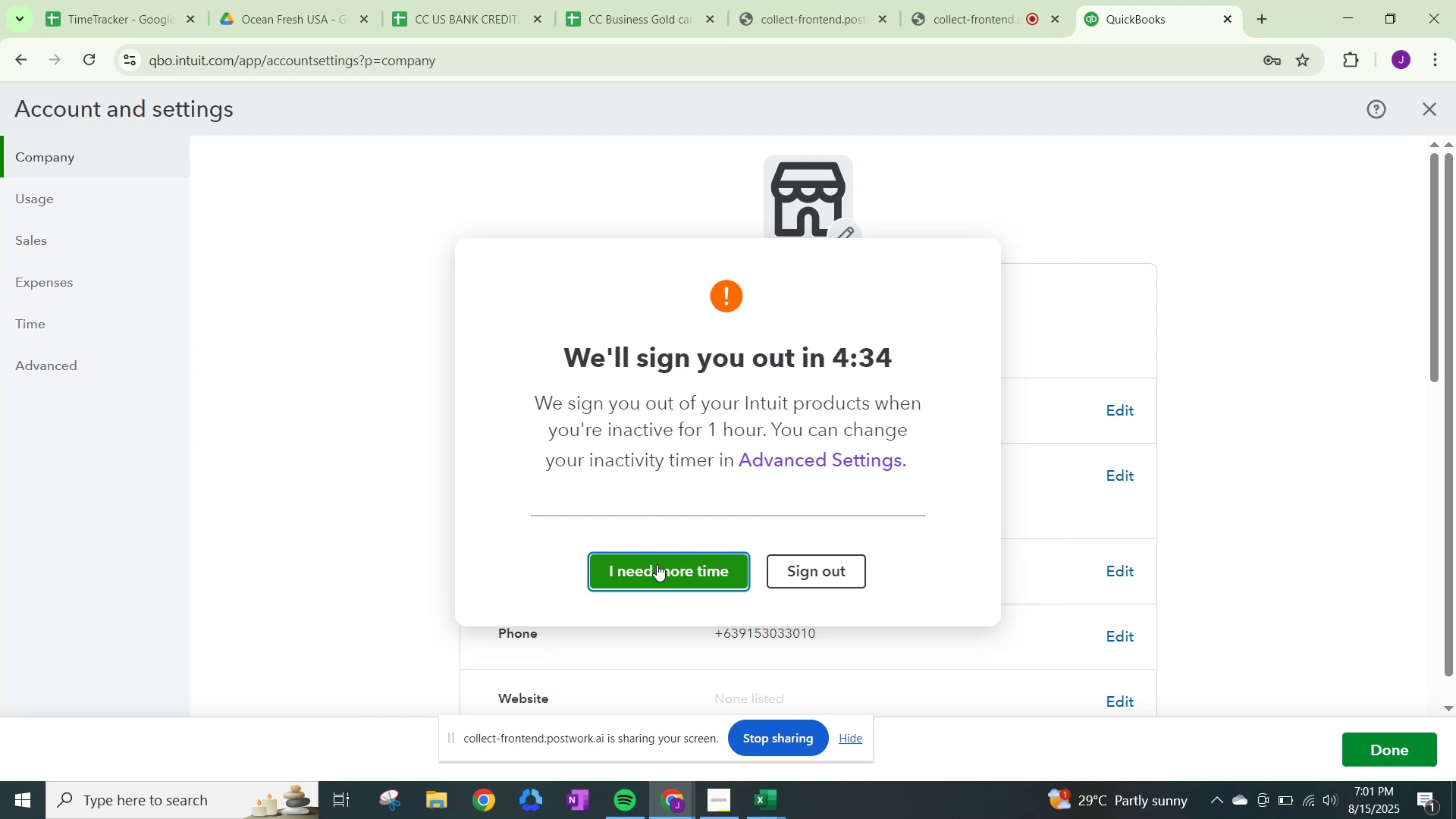 
wait(13.7)
 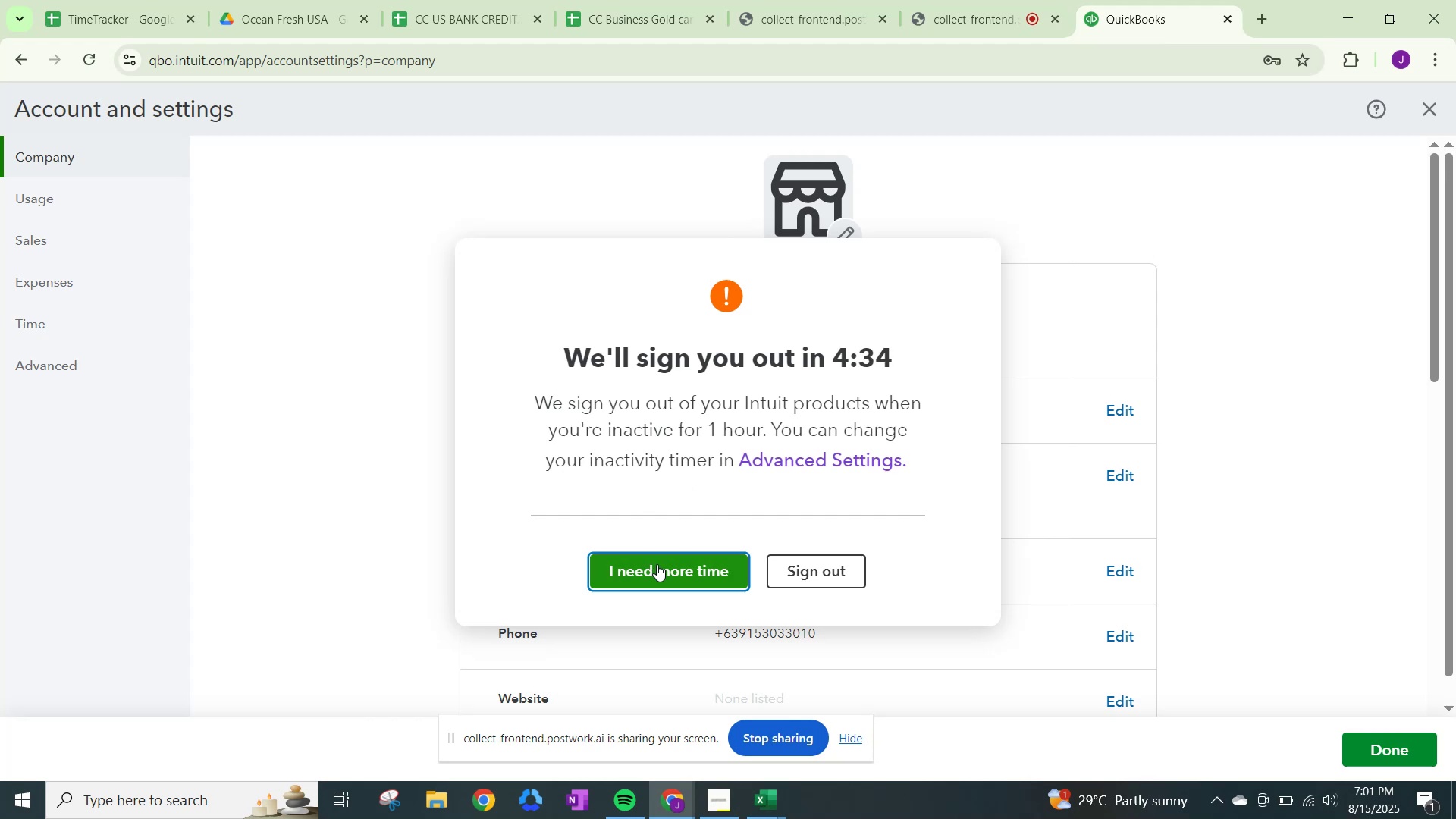 
left_click([657, 564])
 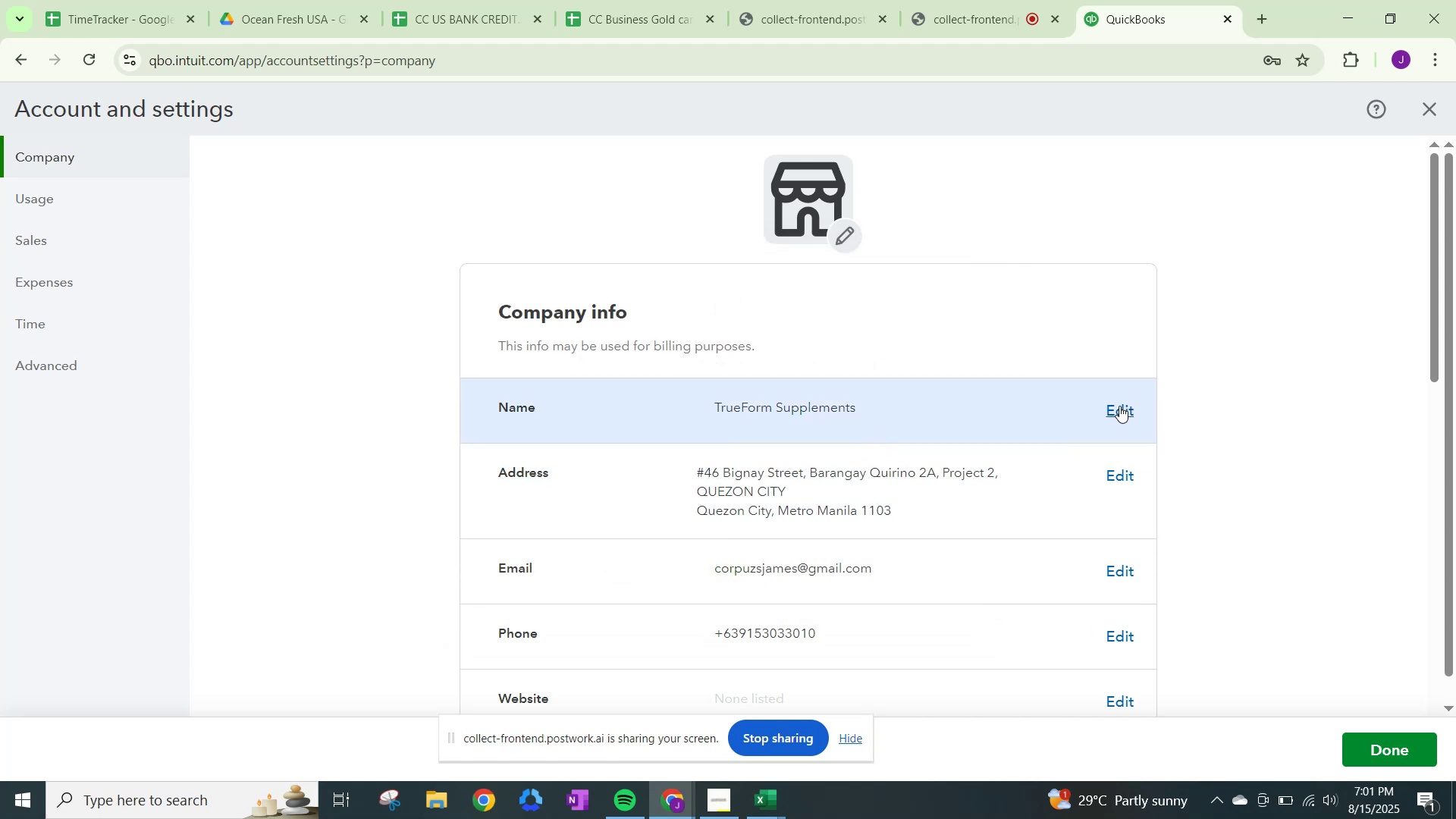 
wait(7.62)
 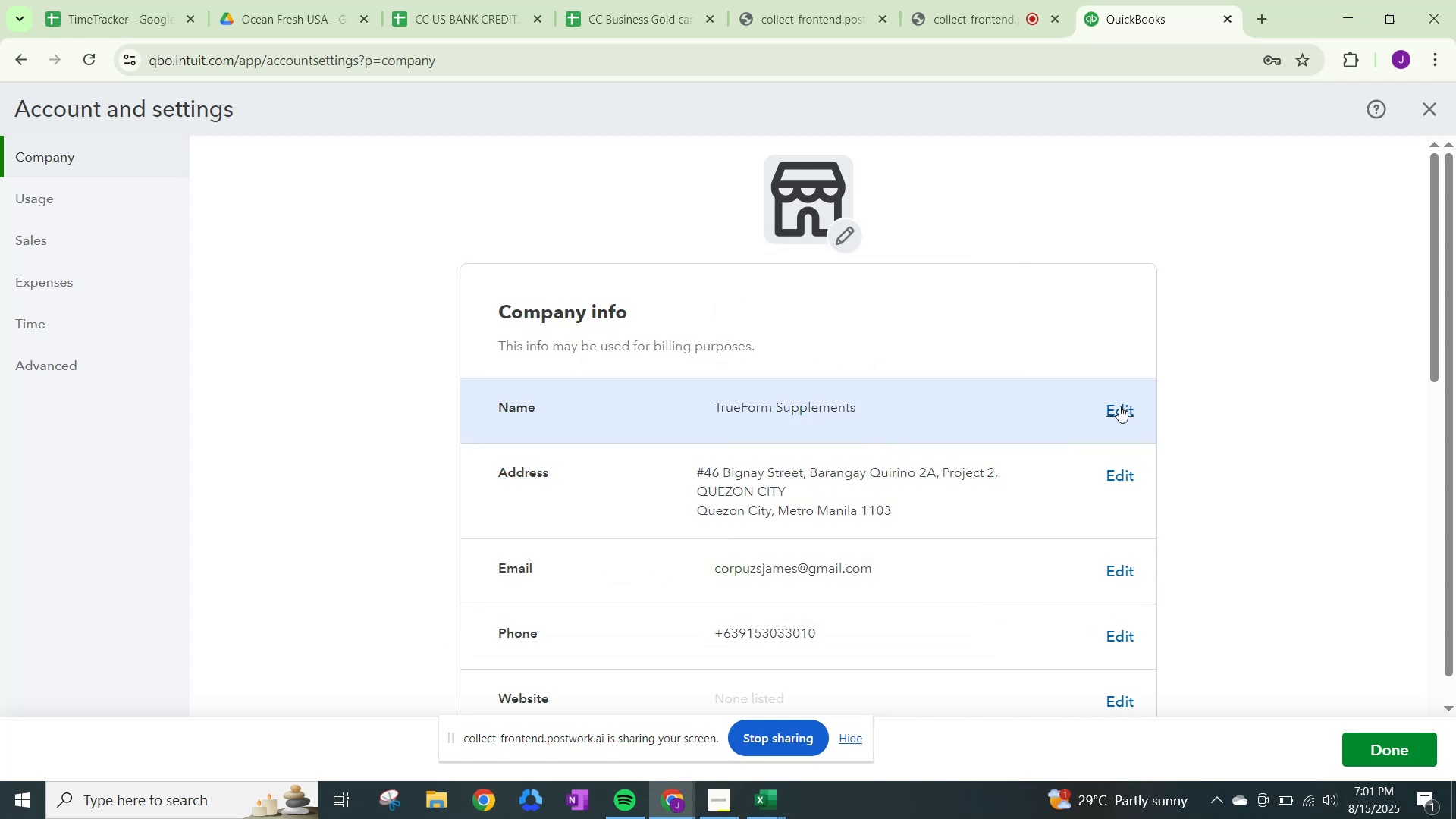 
left_click([1119, 406])
 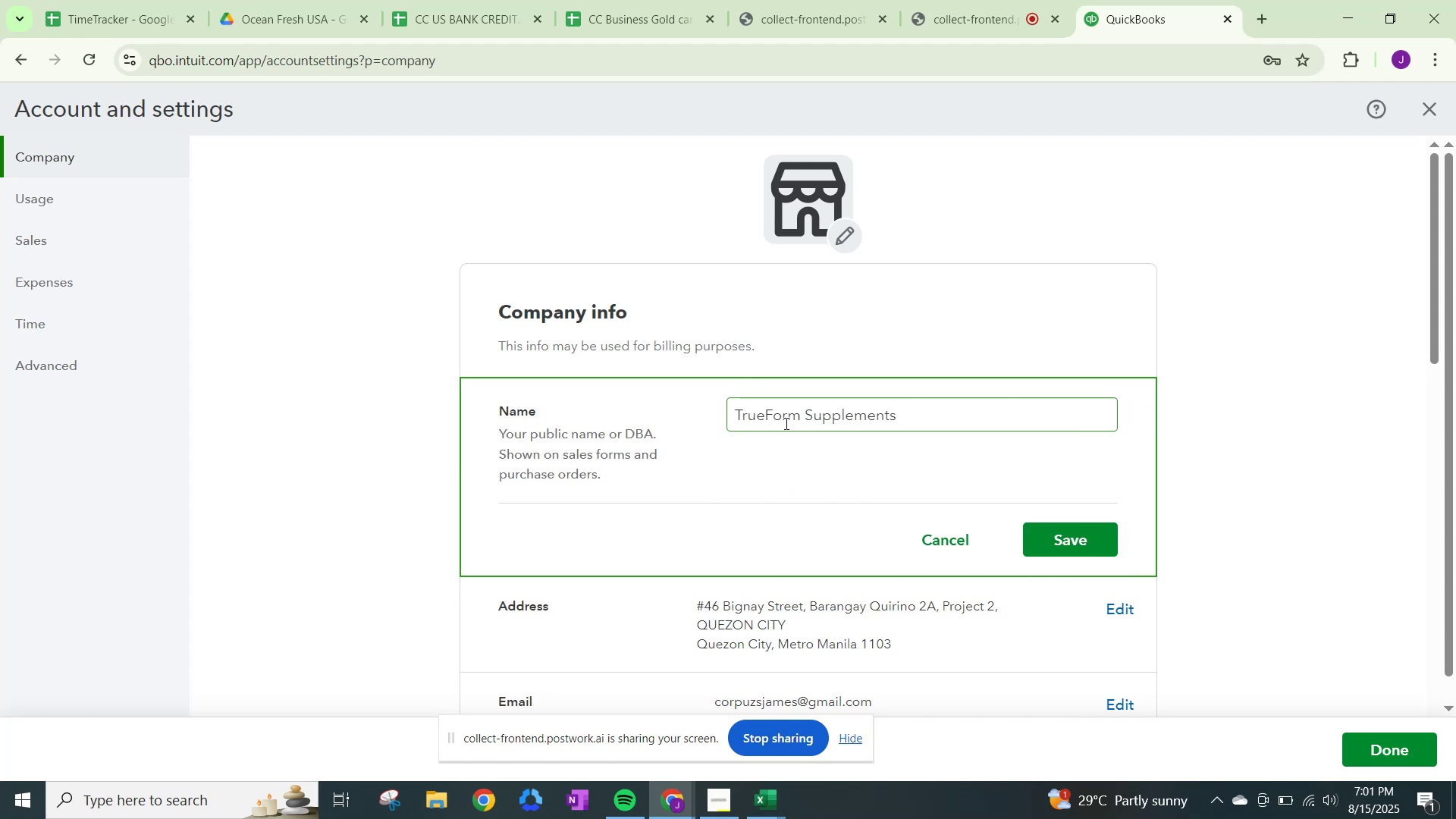 
left_click_drag(start_coordinate=[956, 420], to_coordinate=[513, 420])
 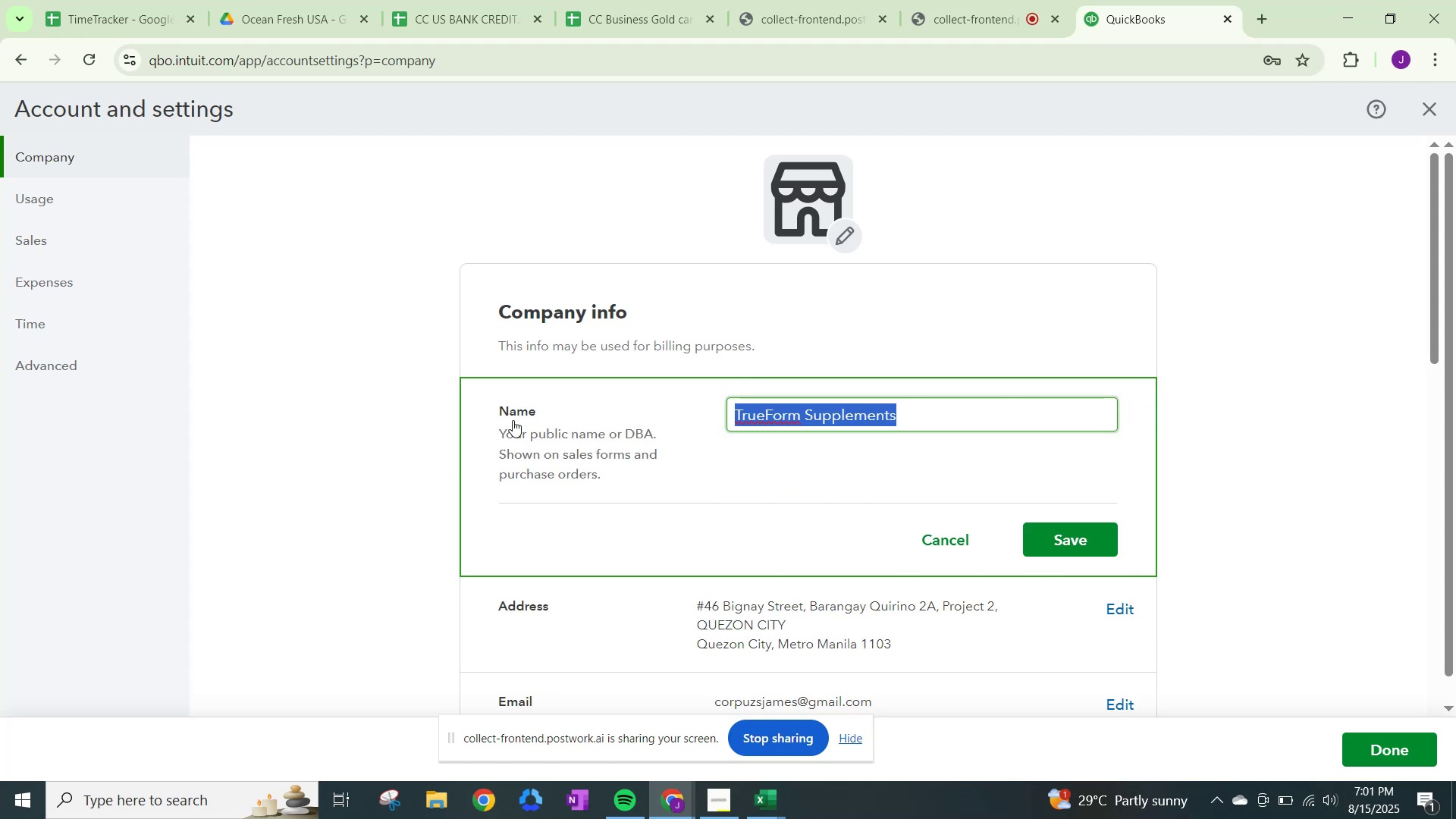 
key(Backspace)
 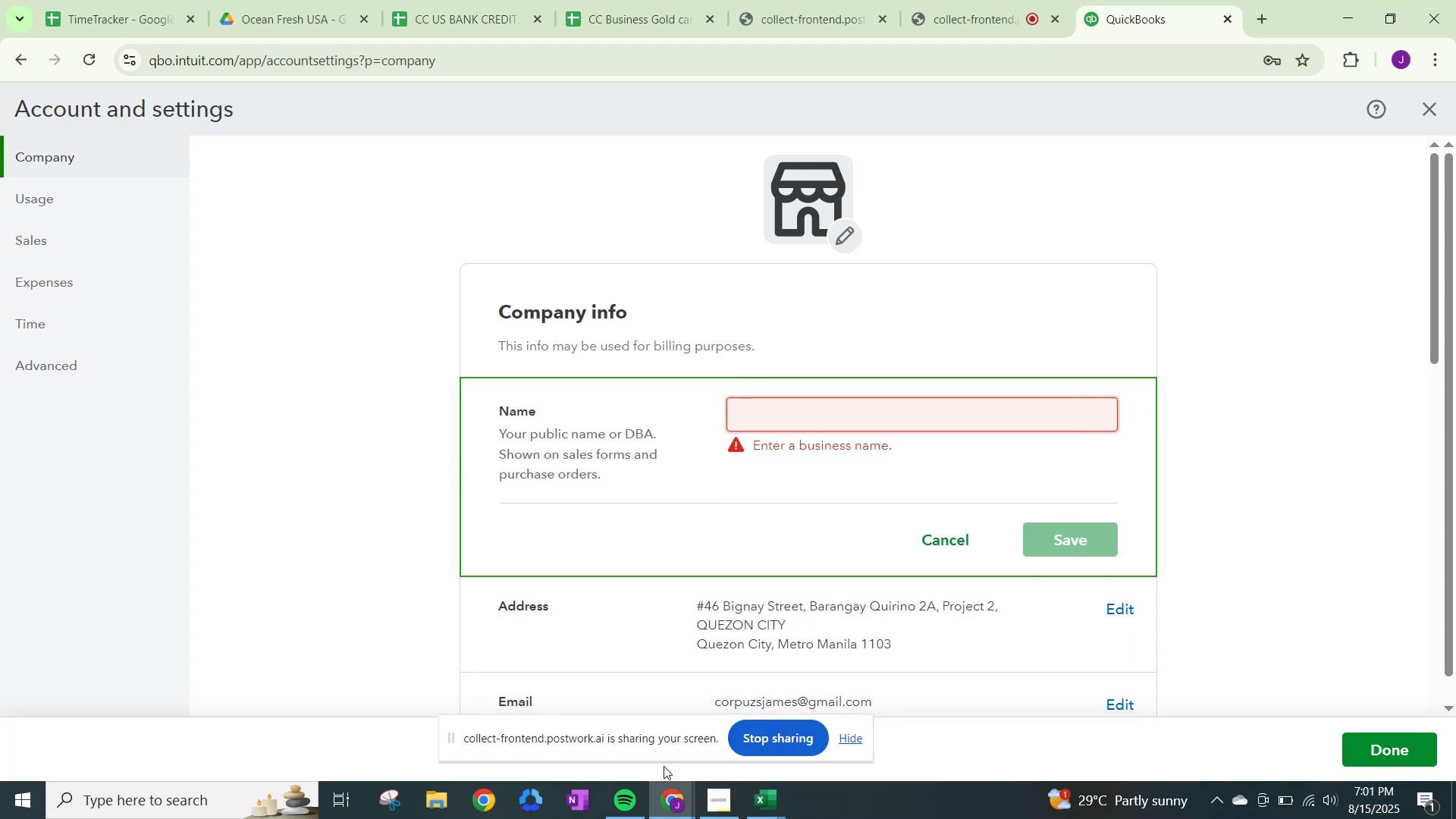 
mouse_move([662, 775])
 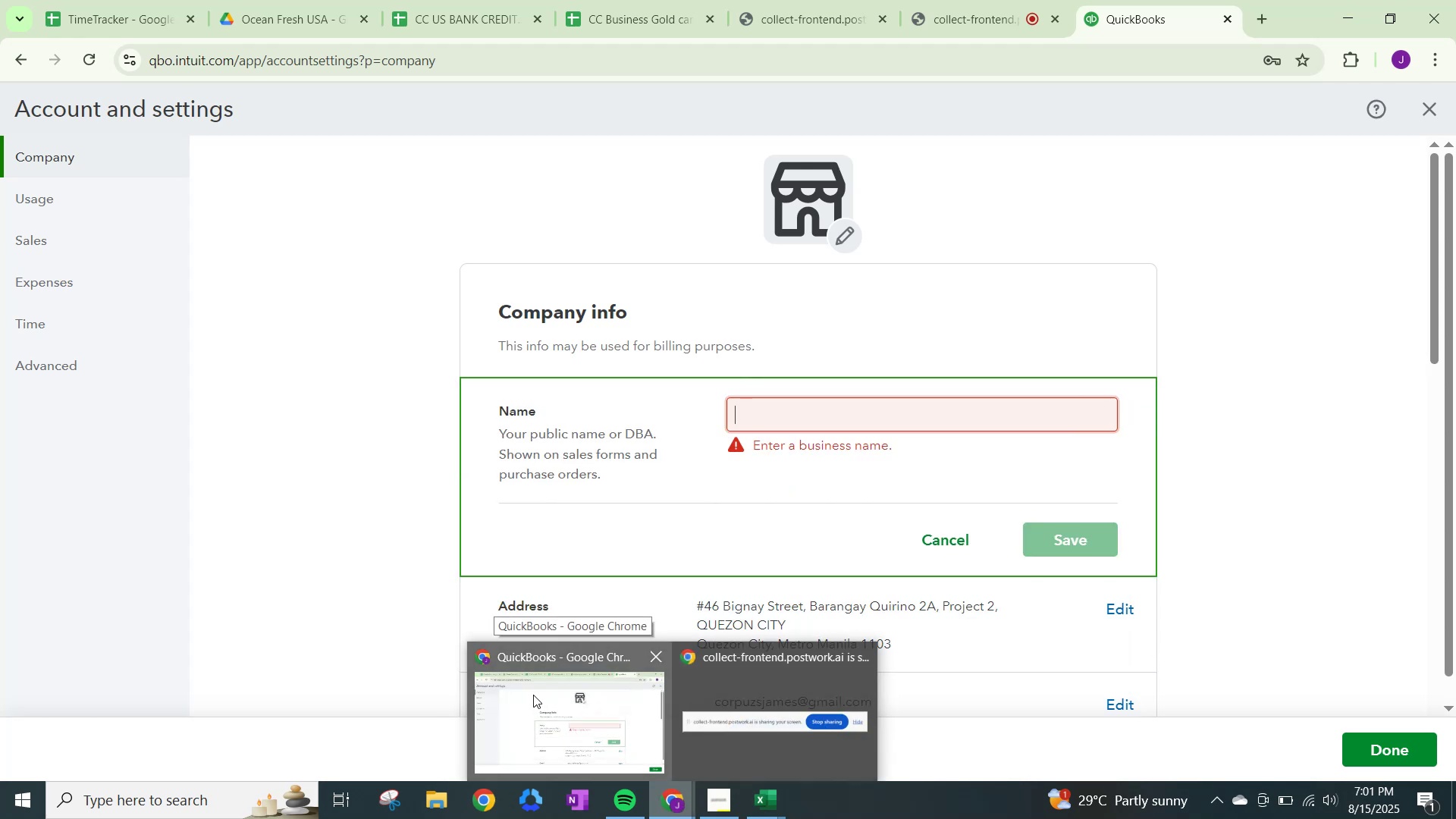 
left_click([764, 803])
 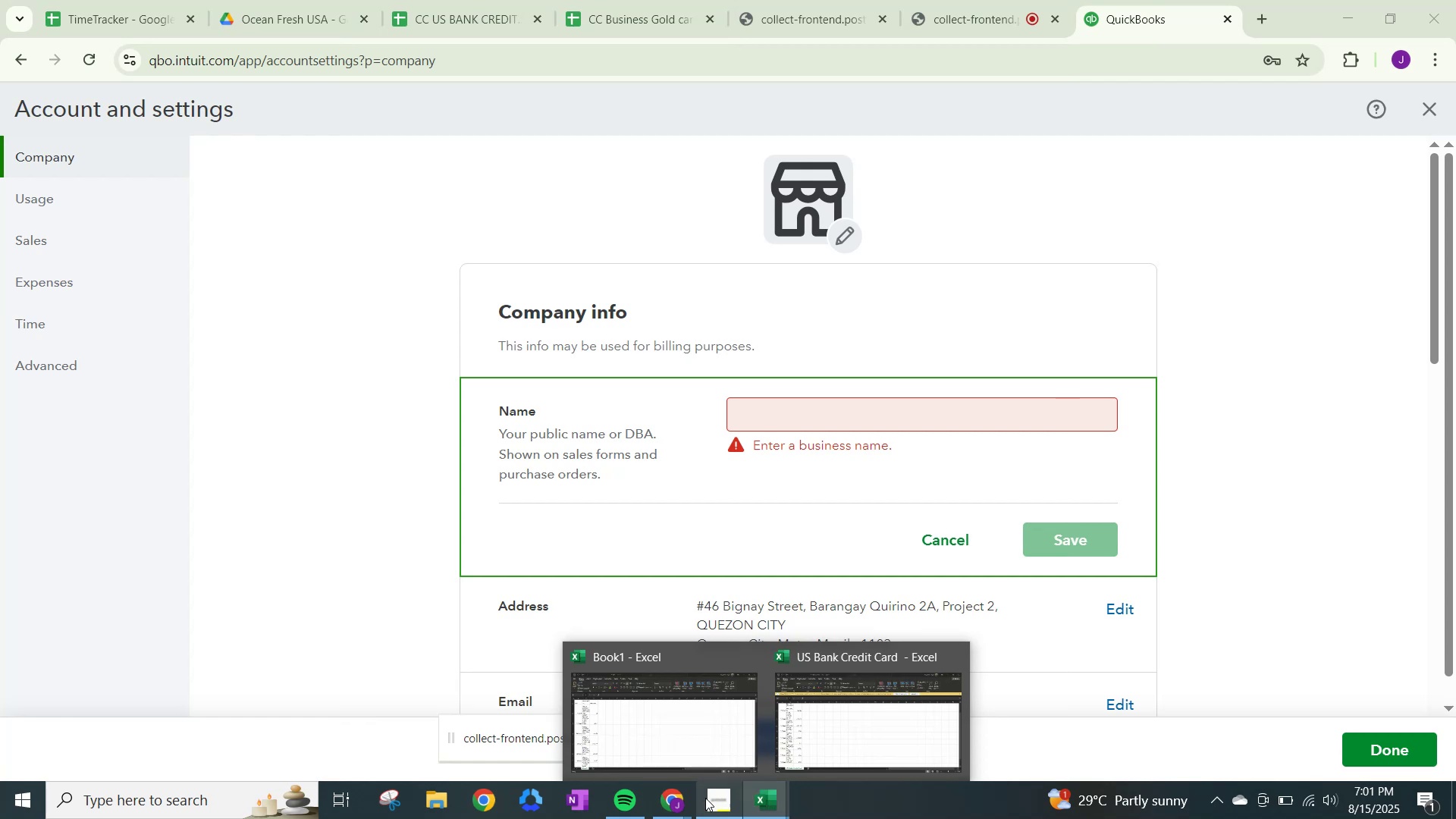 
left_click([684, 802])
 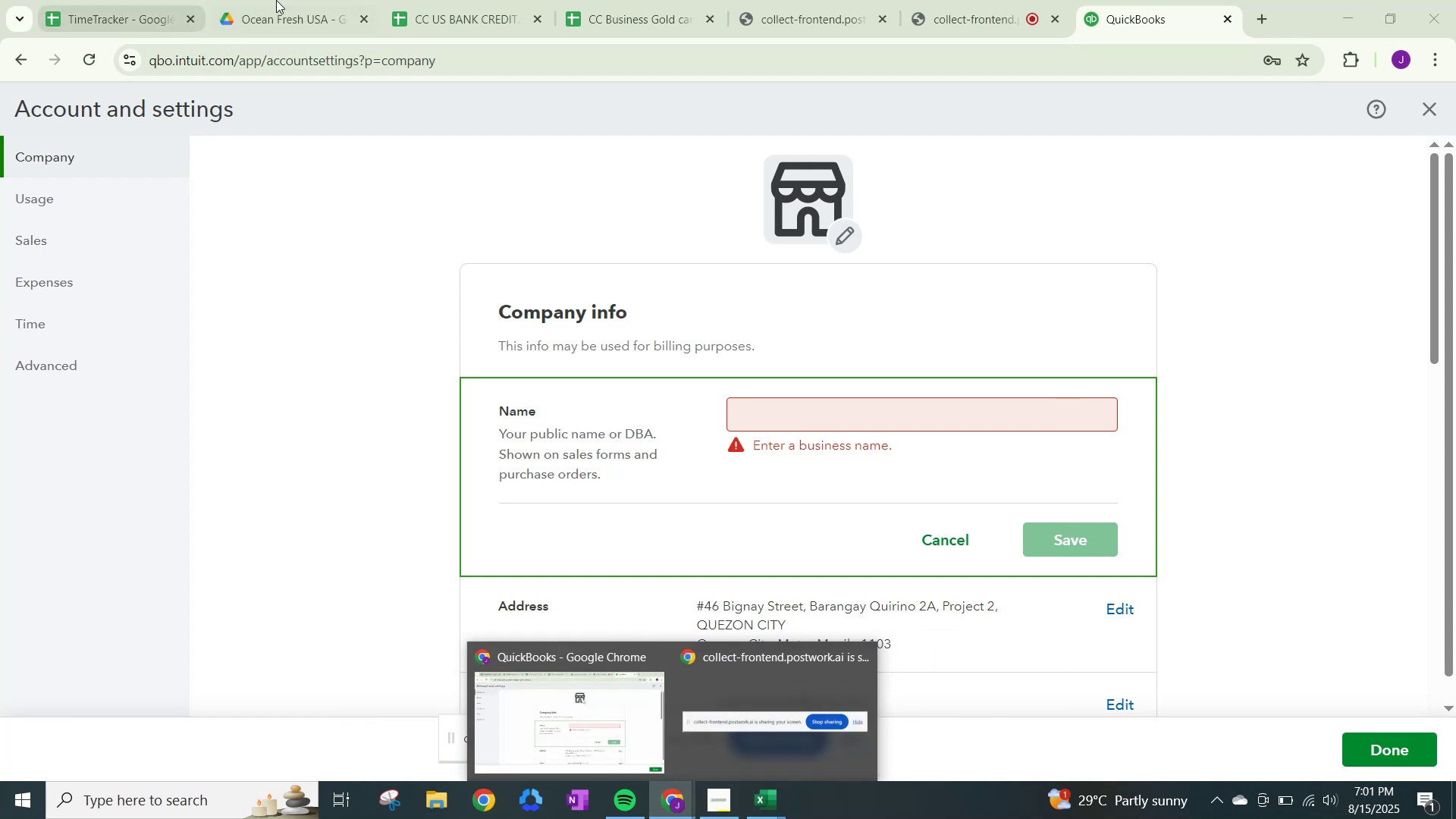 
left_click([284, 0])
 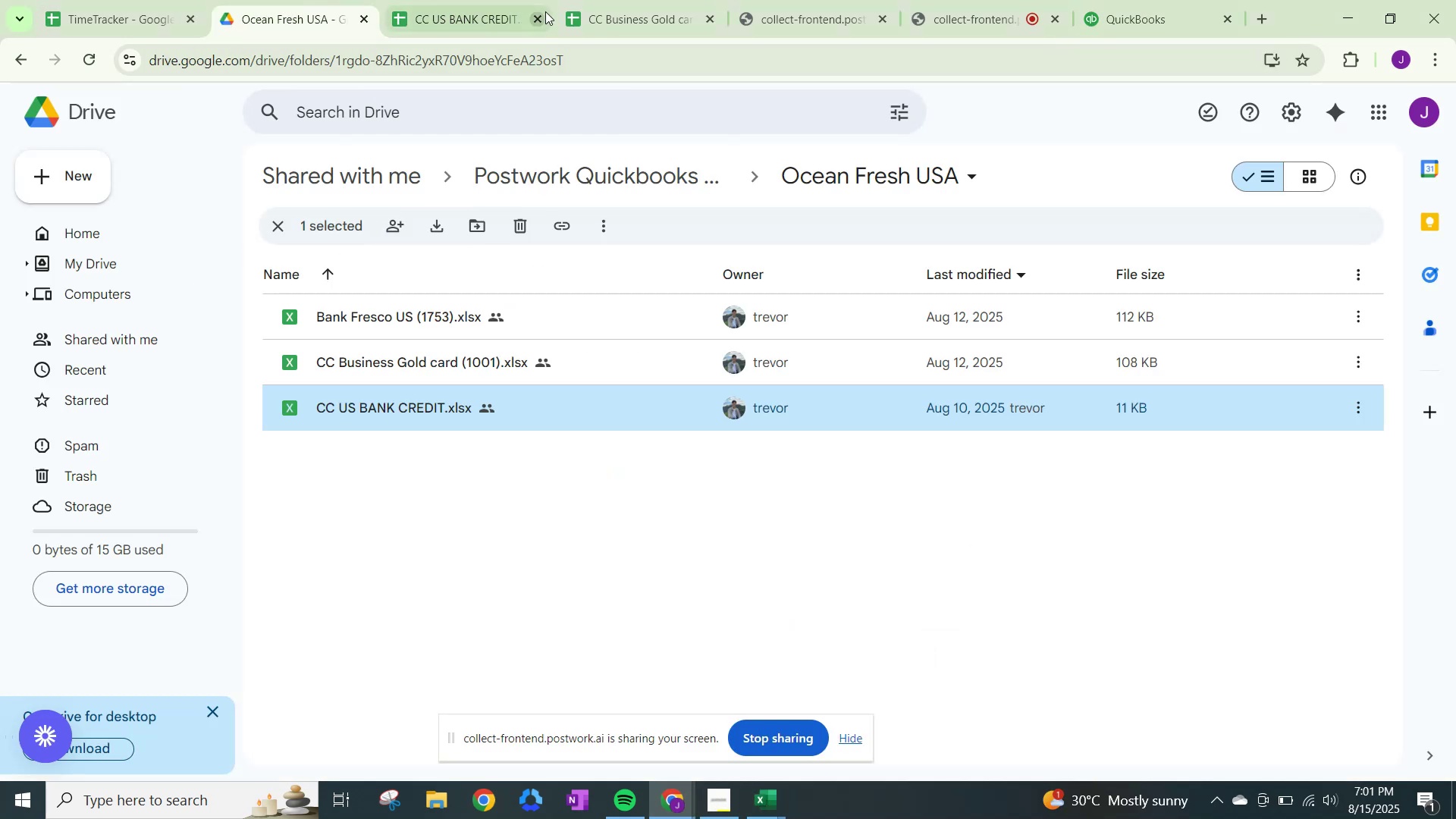 
wait(5.7)
 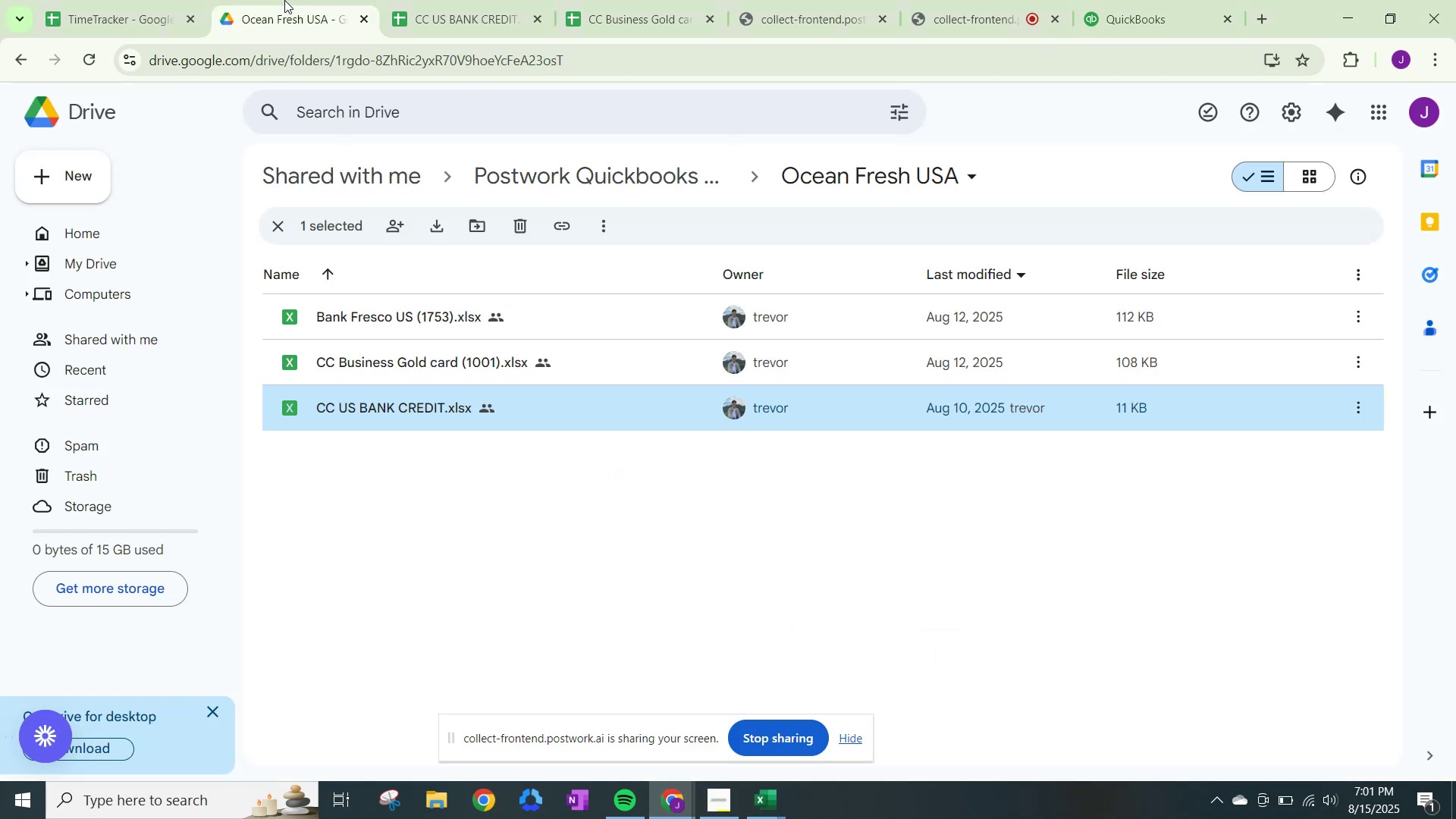 
left_click([770, 799])
 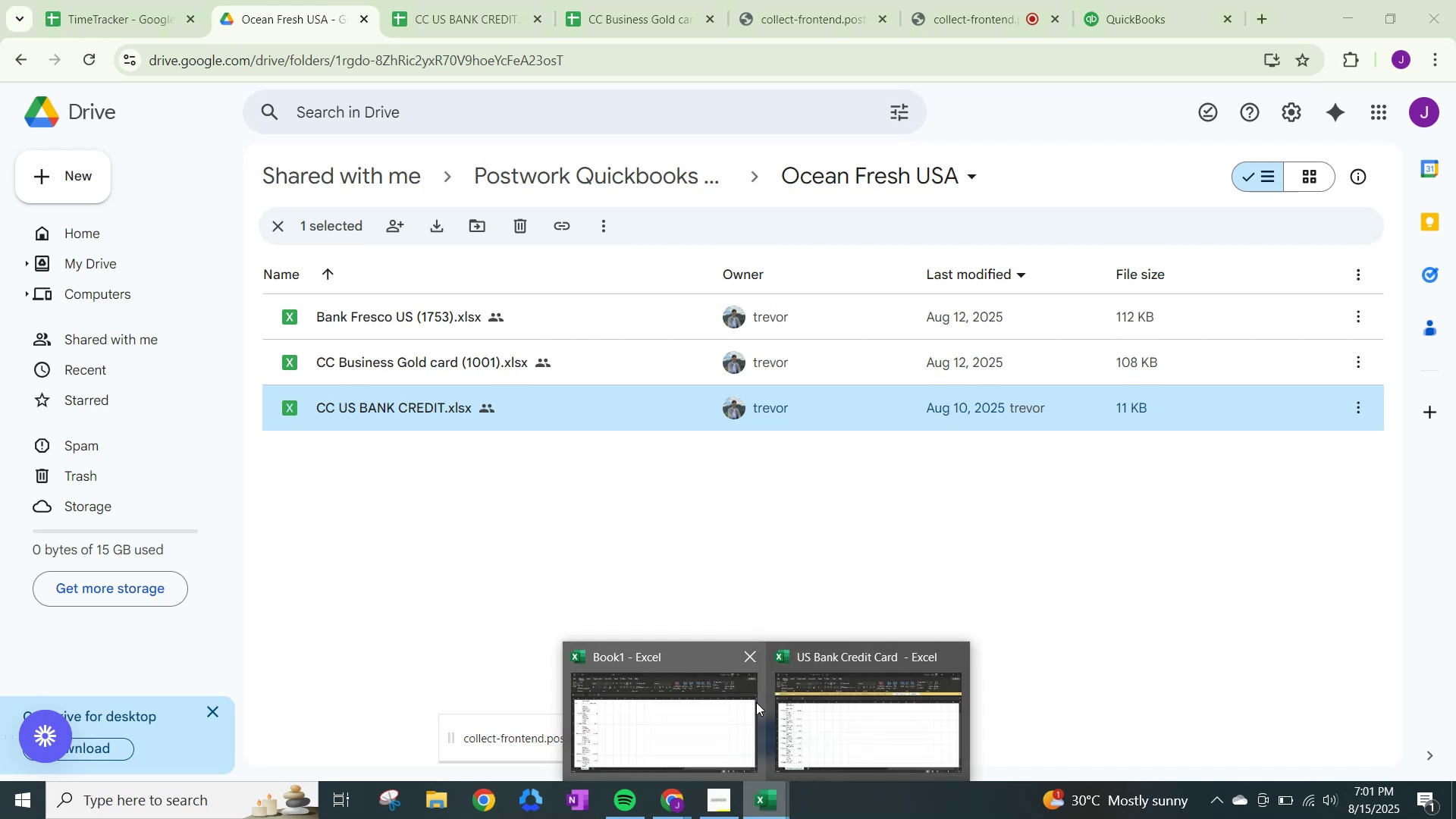 
left_click([824, 706])
 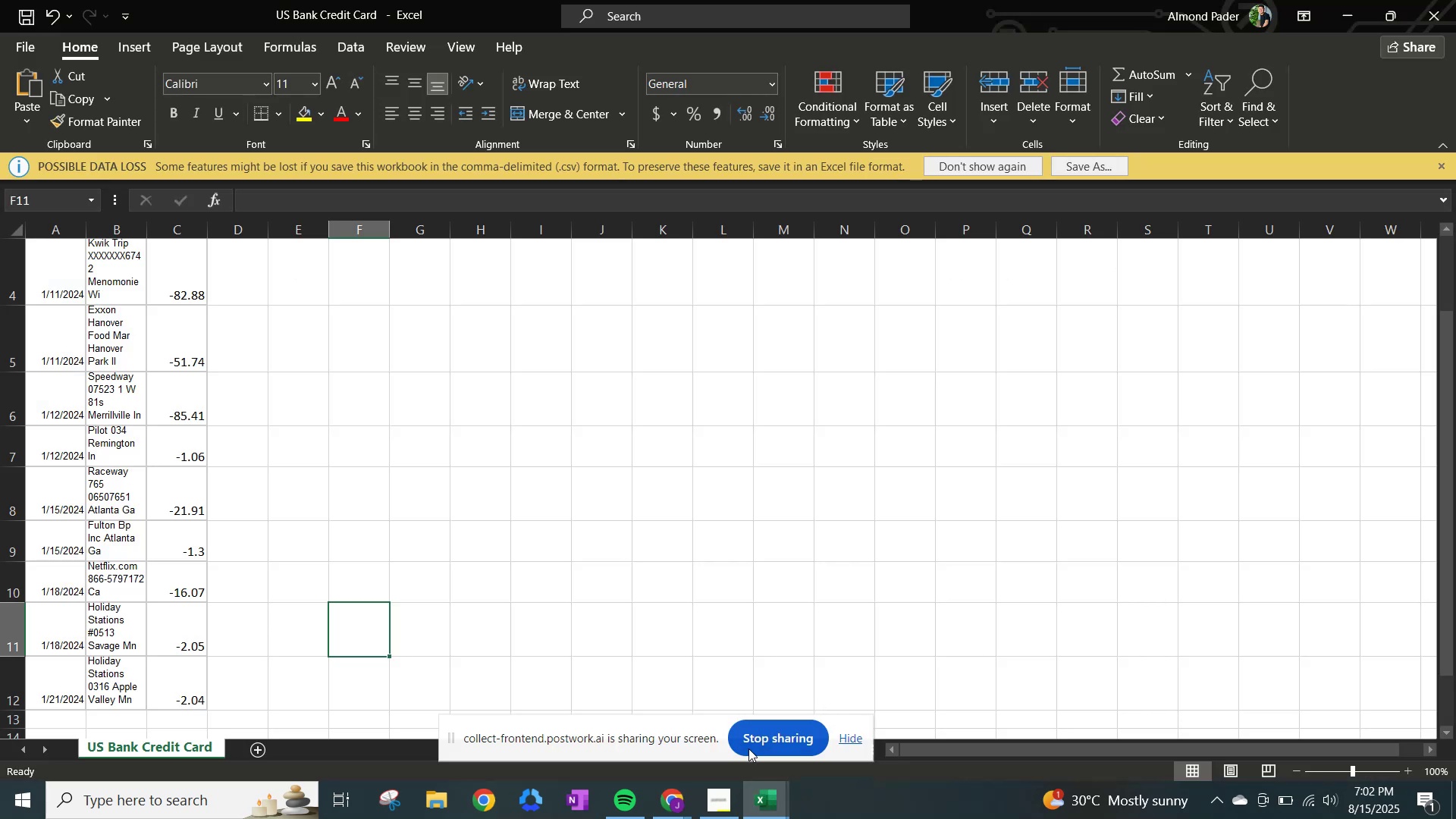 
left_click([768, 818])
 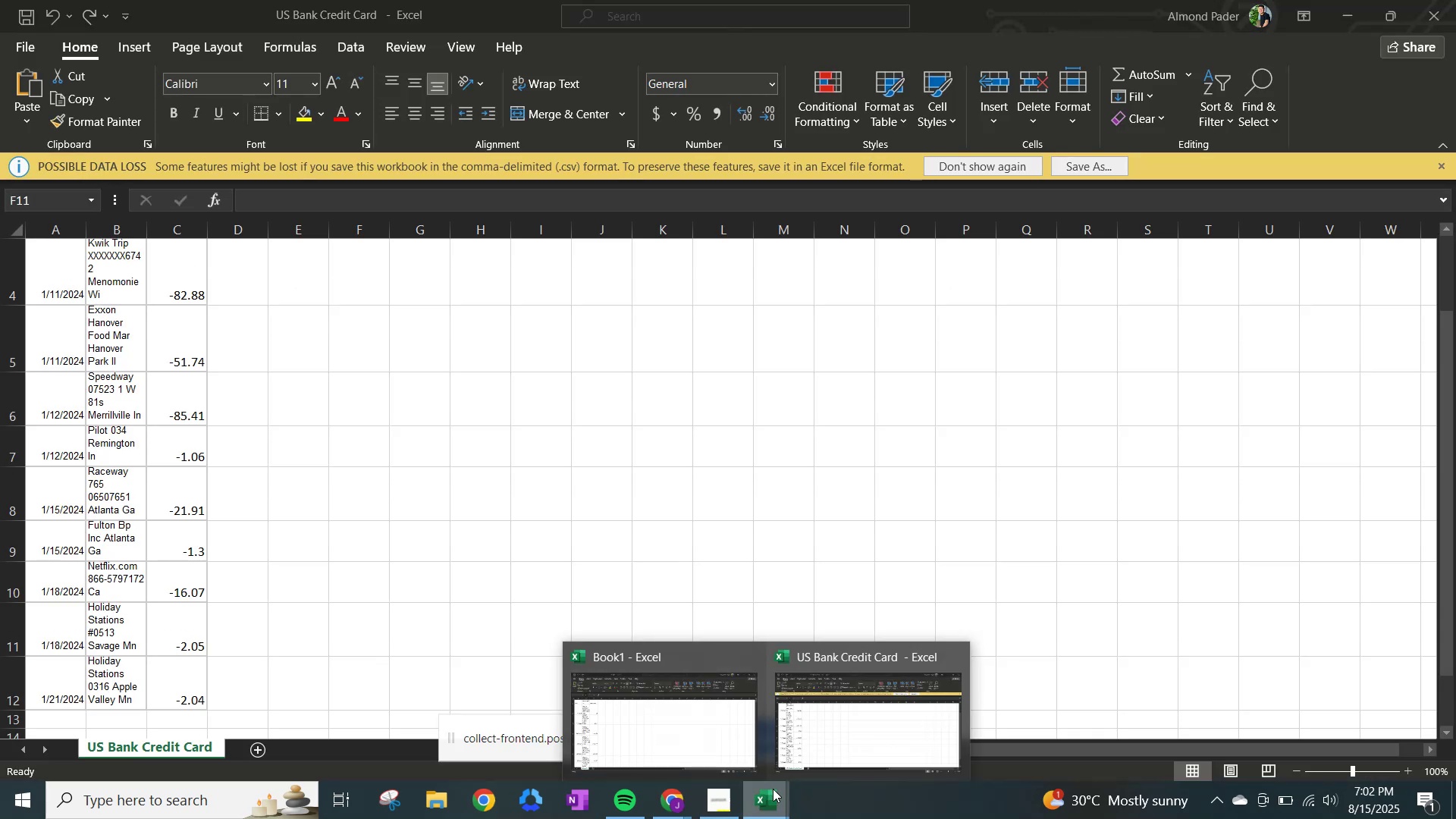 
wait(5.35)
 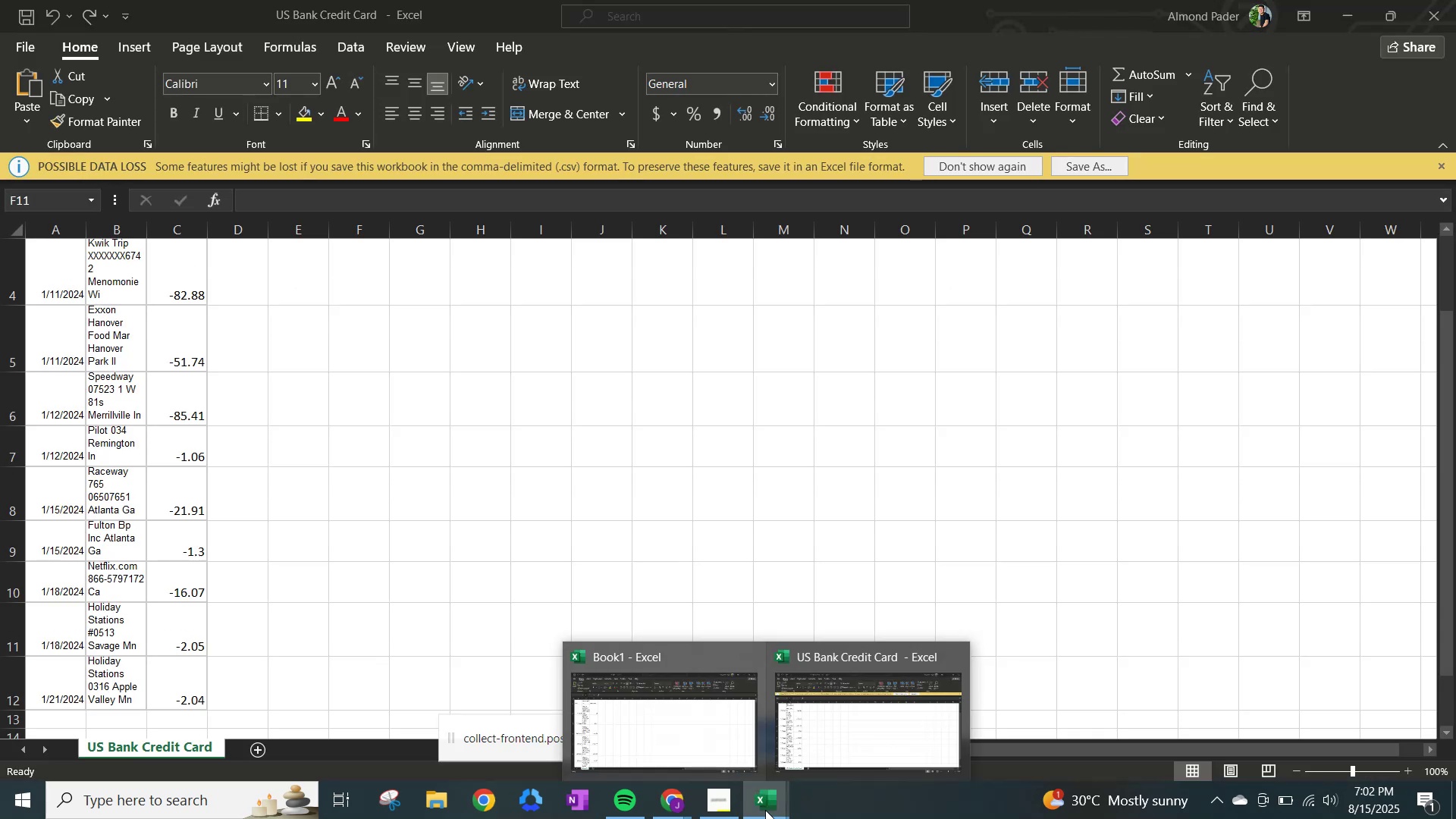 
left_click([686, 799])
 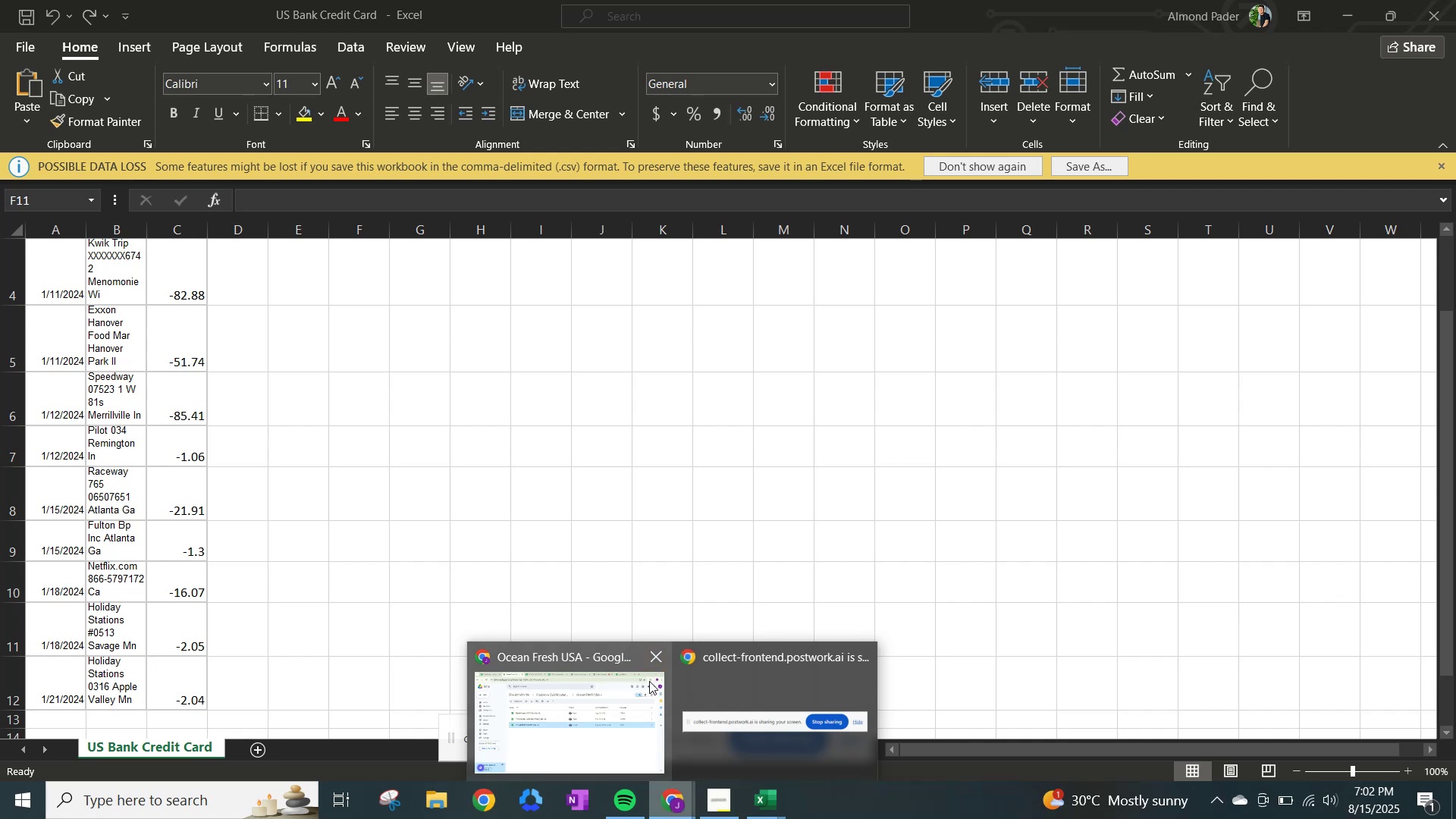 
left_click([636, 695])
 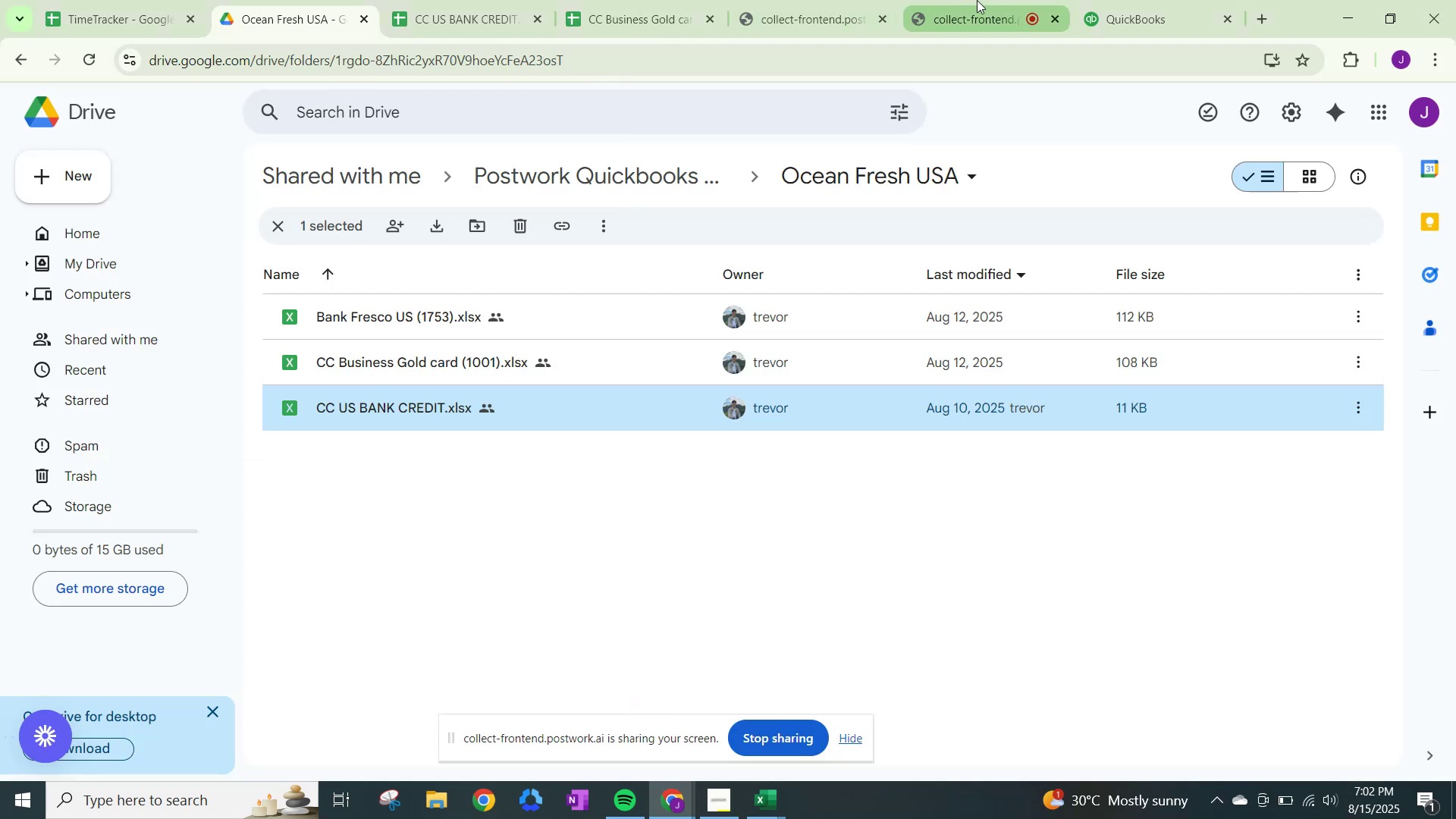 
left_click([1157, 0])
 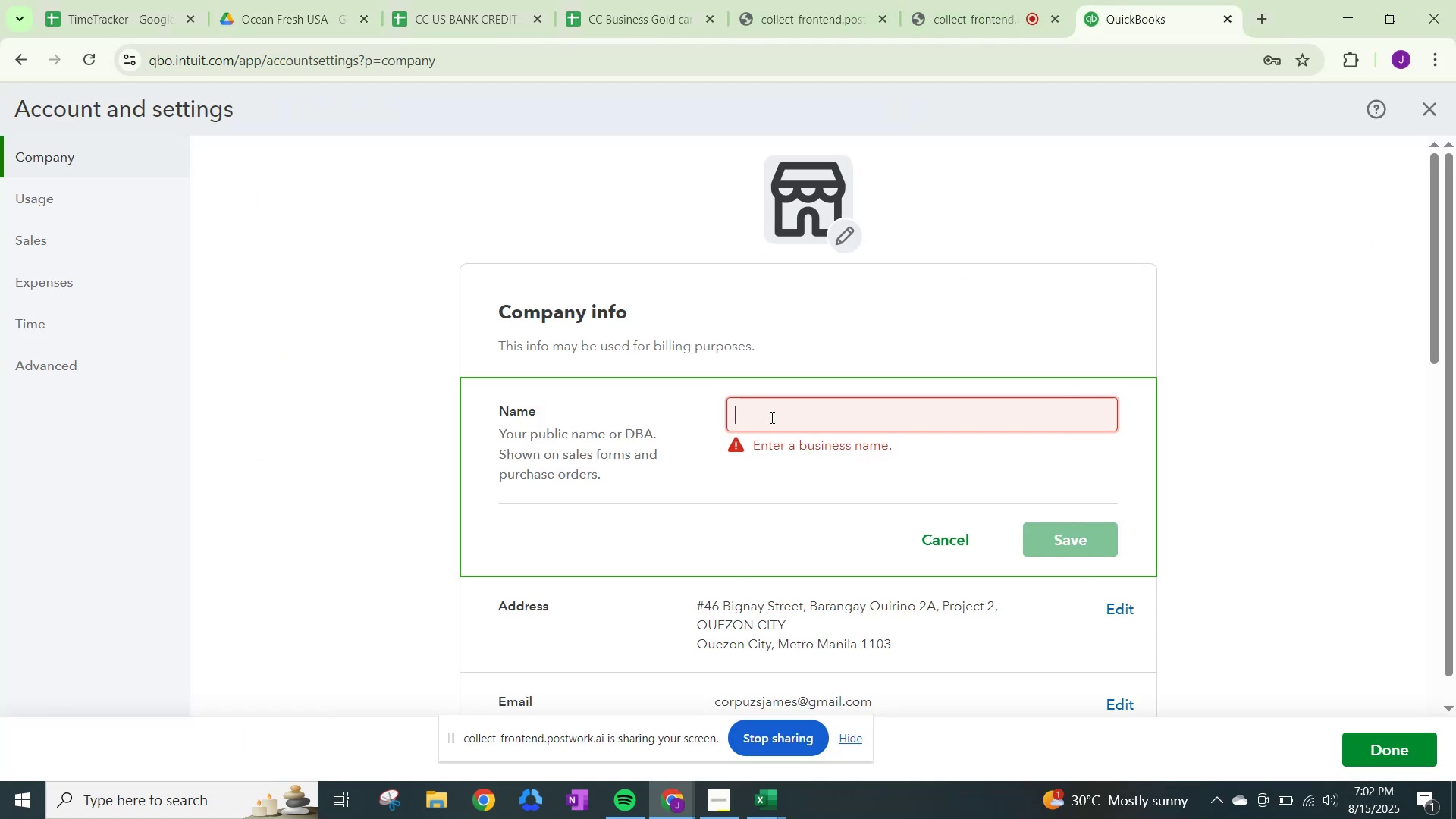 
key(Control+V)
 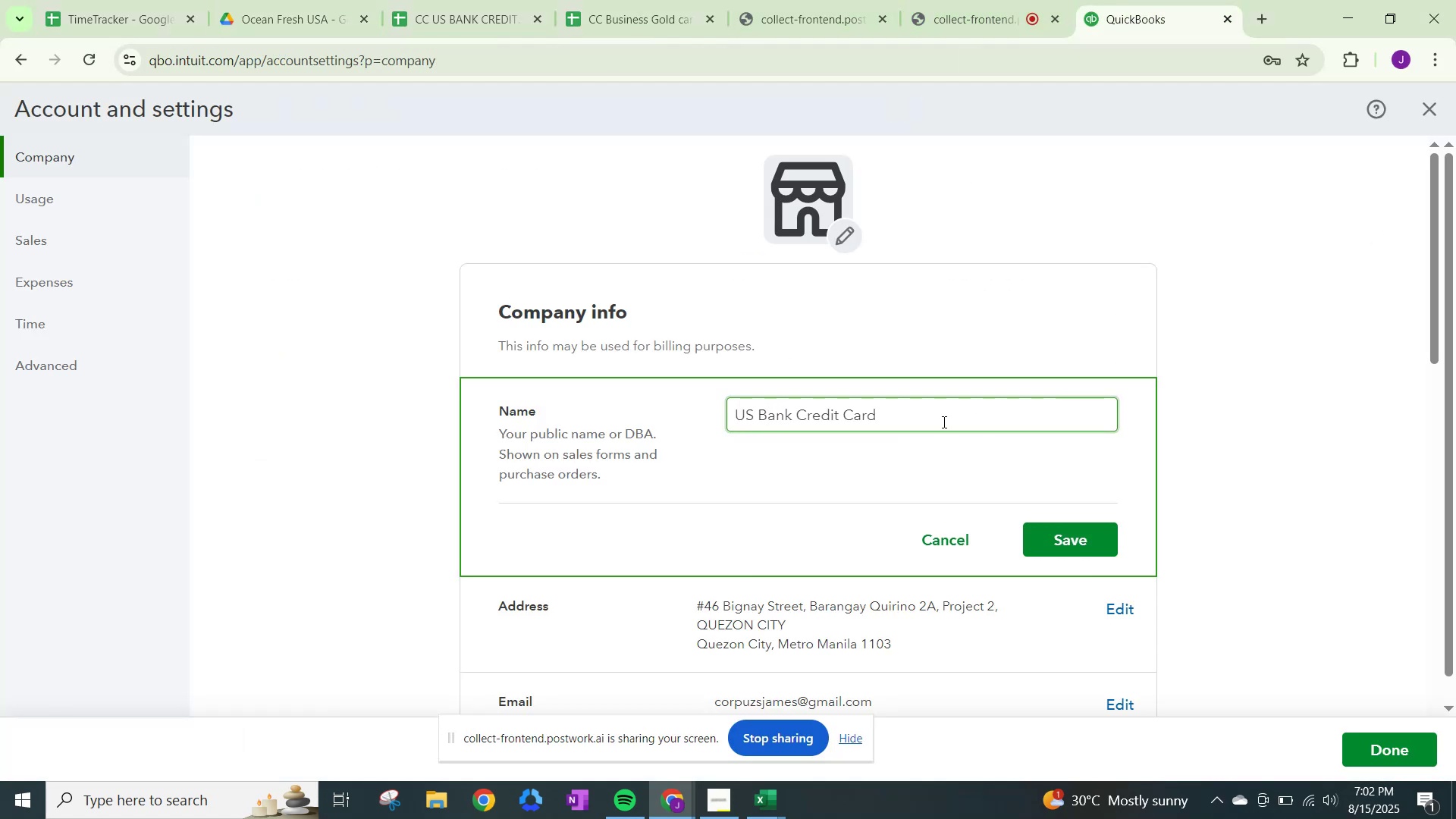 
left_click_drag(start_coordinate=[940, 422], to_coordinate=[489, 371])
 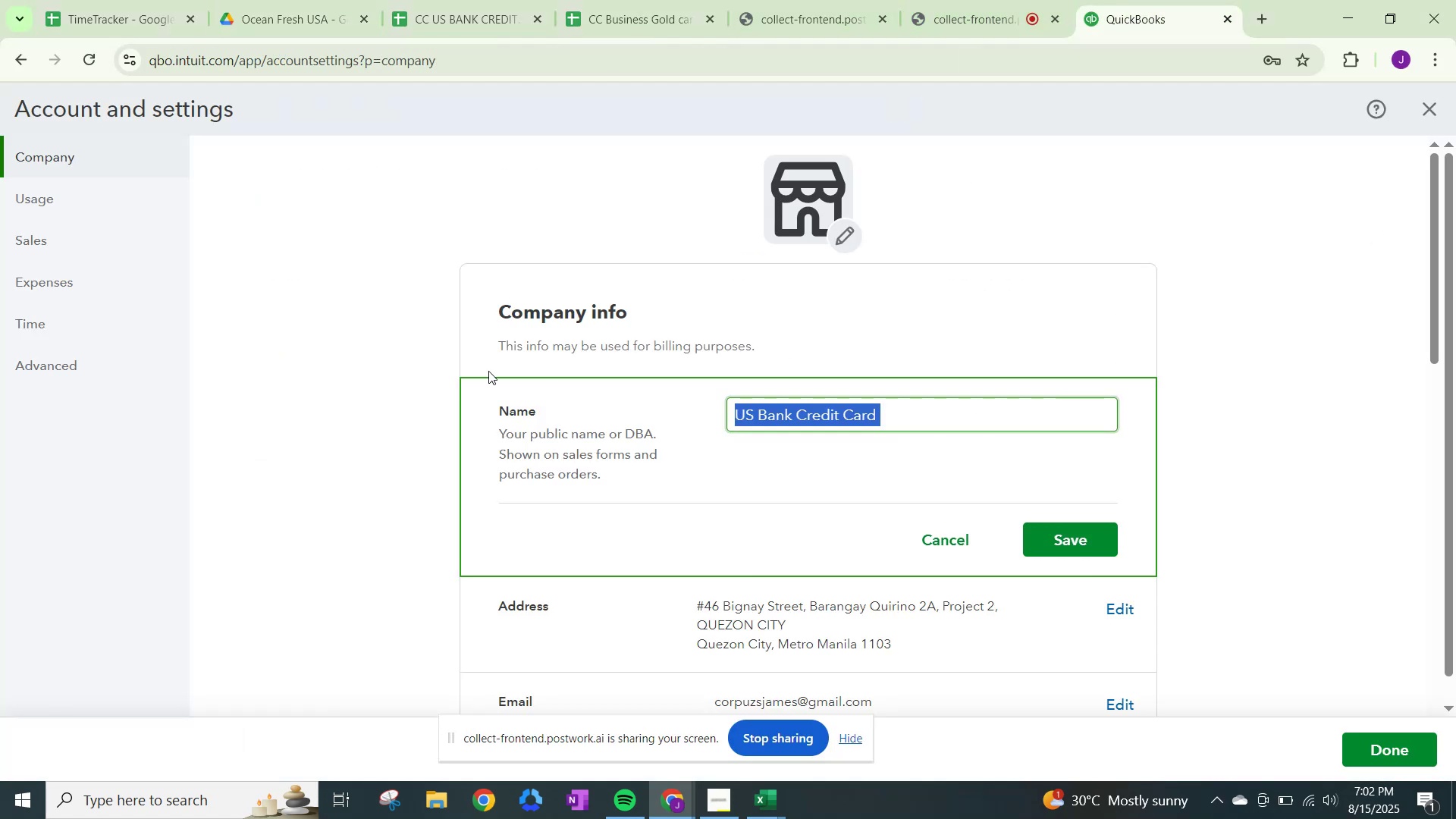 
type(OCe)
key(Backspace)
key(Backspace)
type(cean Fresh )
 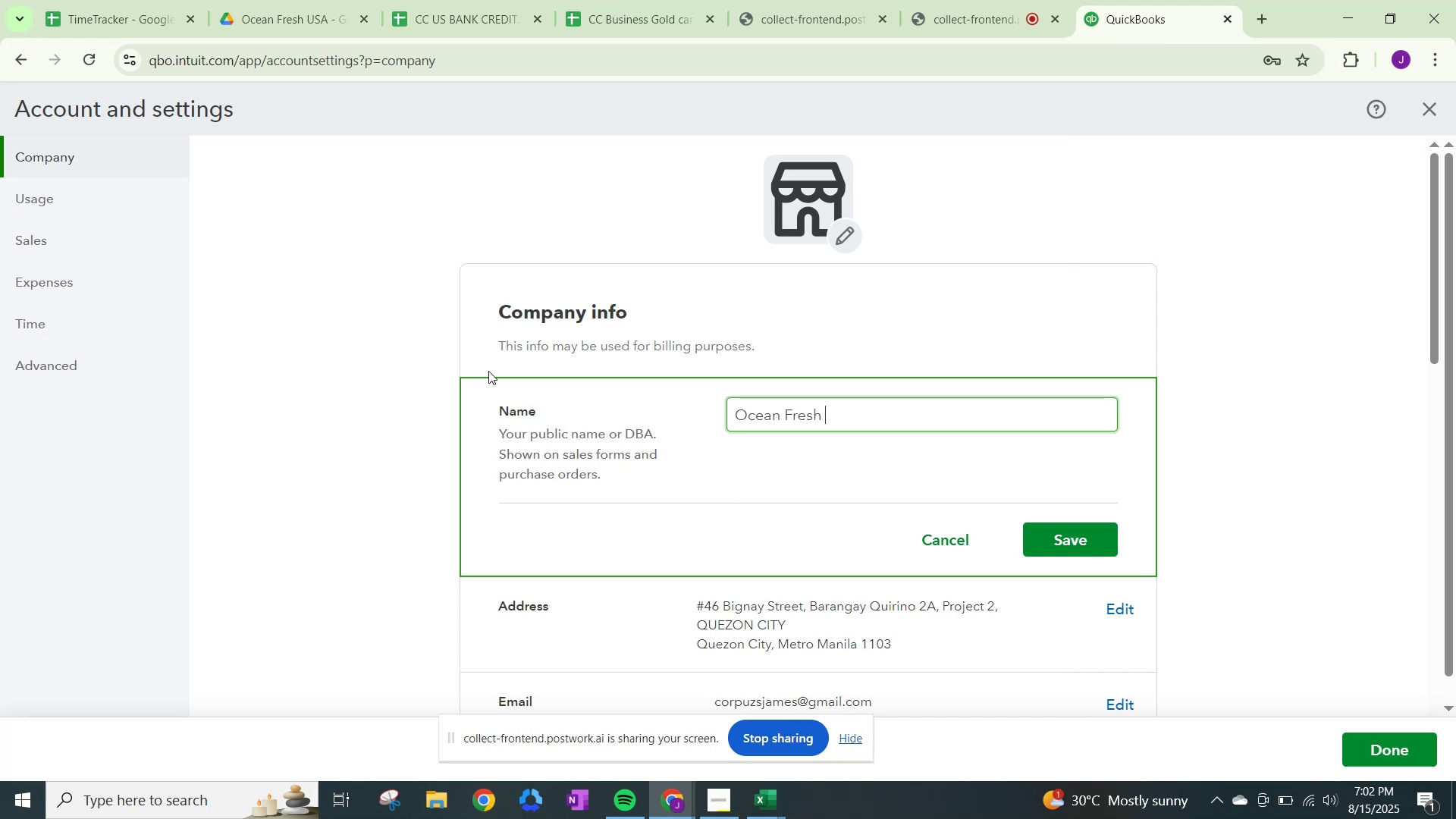 
left_click([491, 0])
 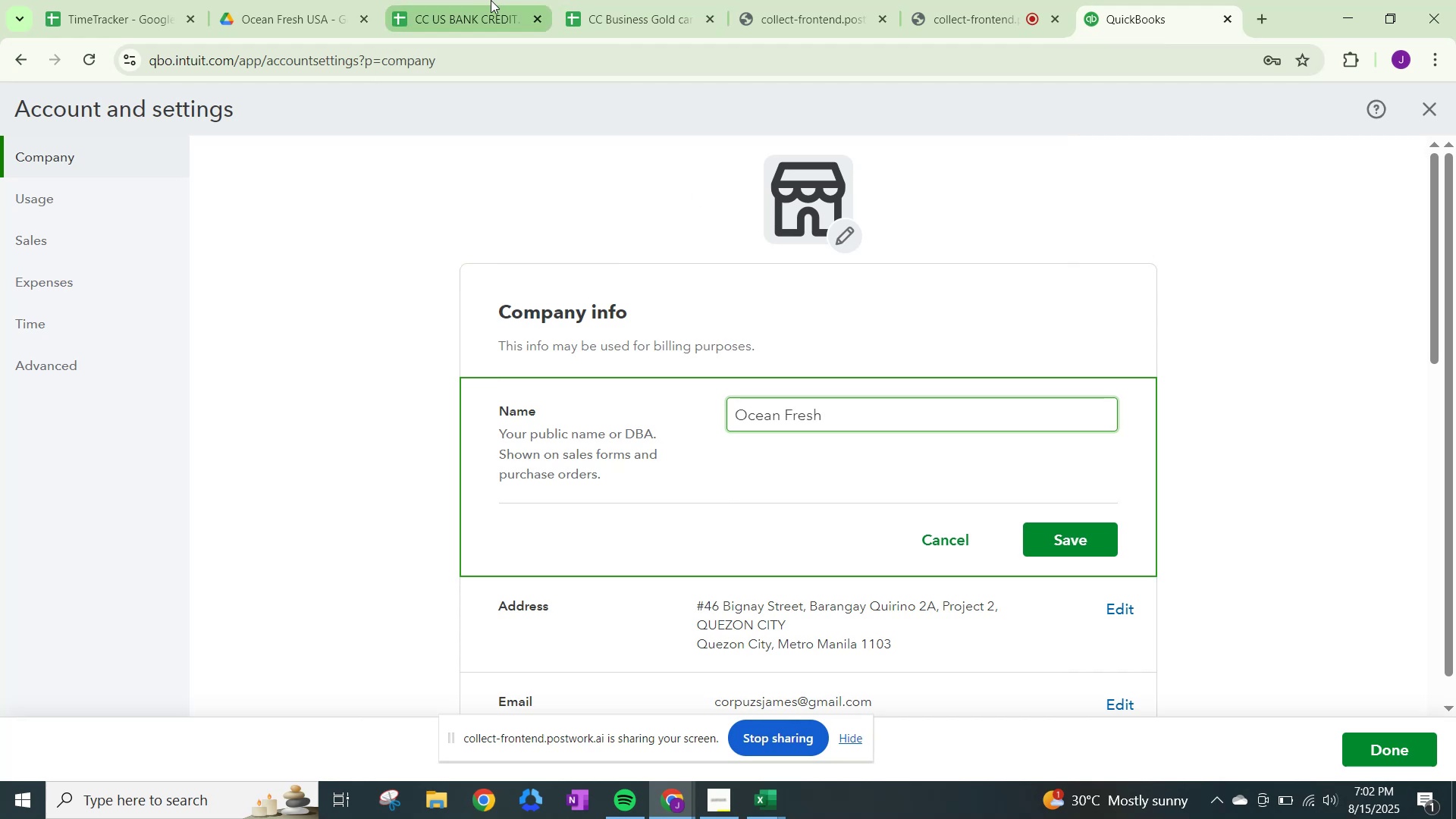 
left_click([488, 3])
 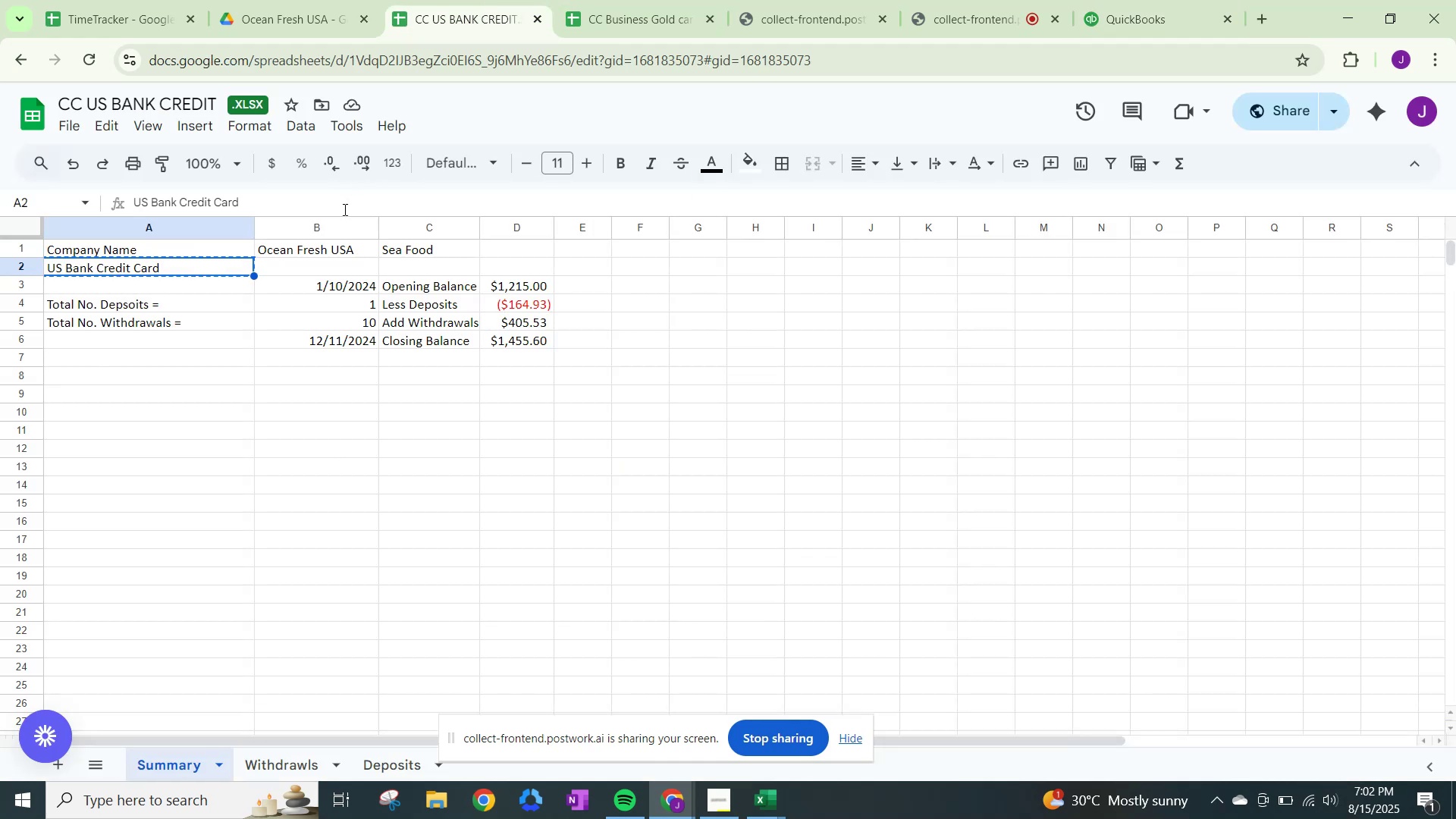 
left_click([329, 246])
 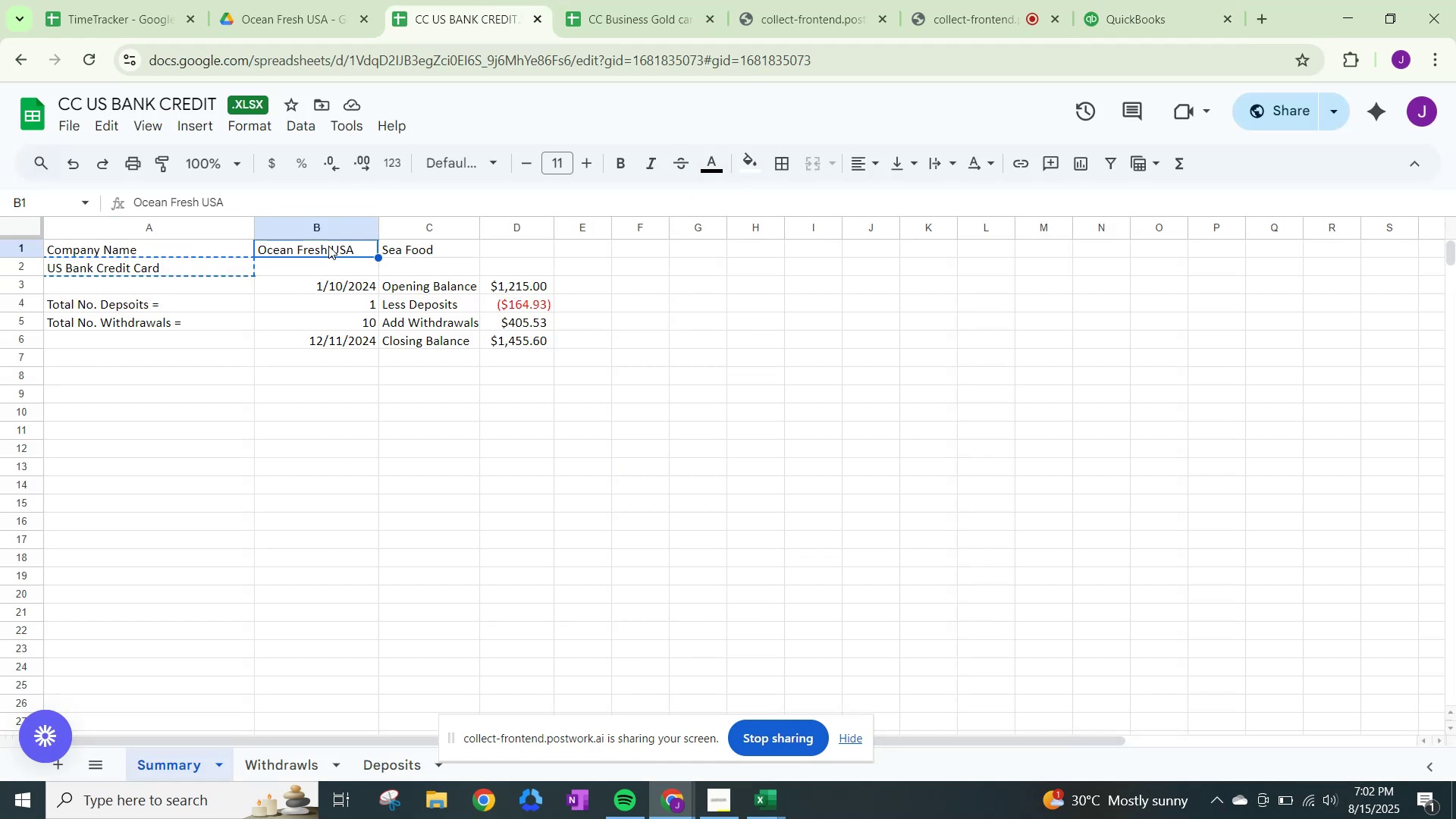 
key(Control+C)
 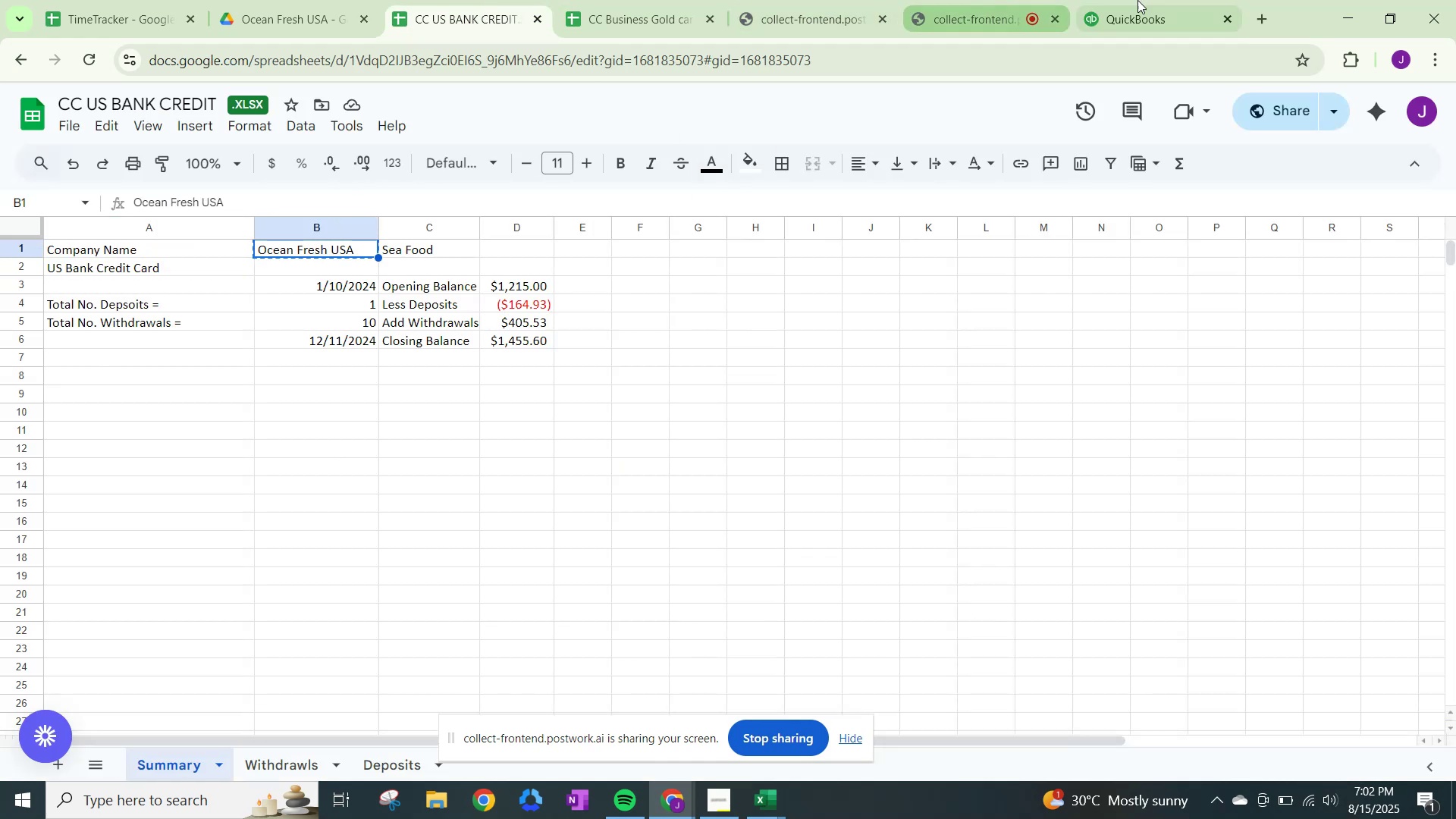 
left_click([1144, 0])
 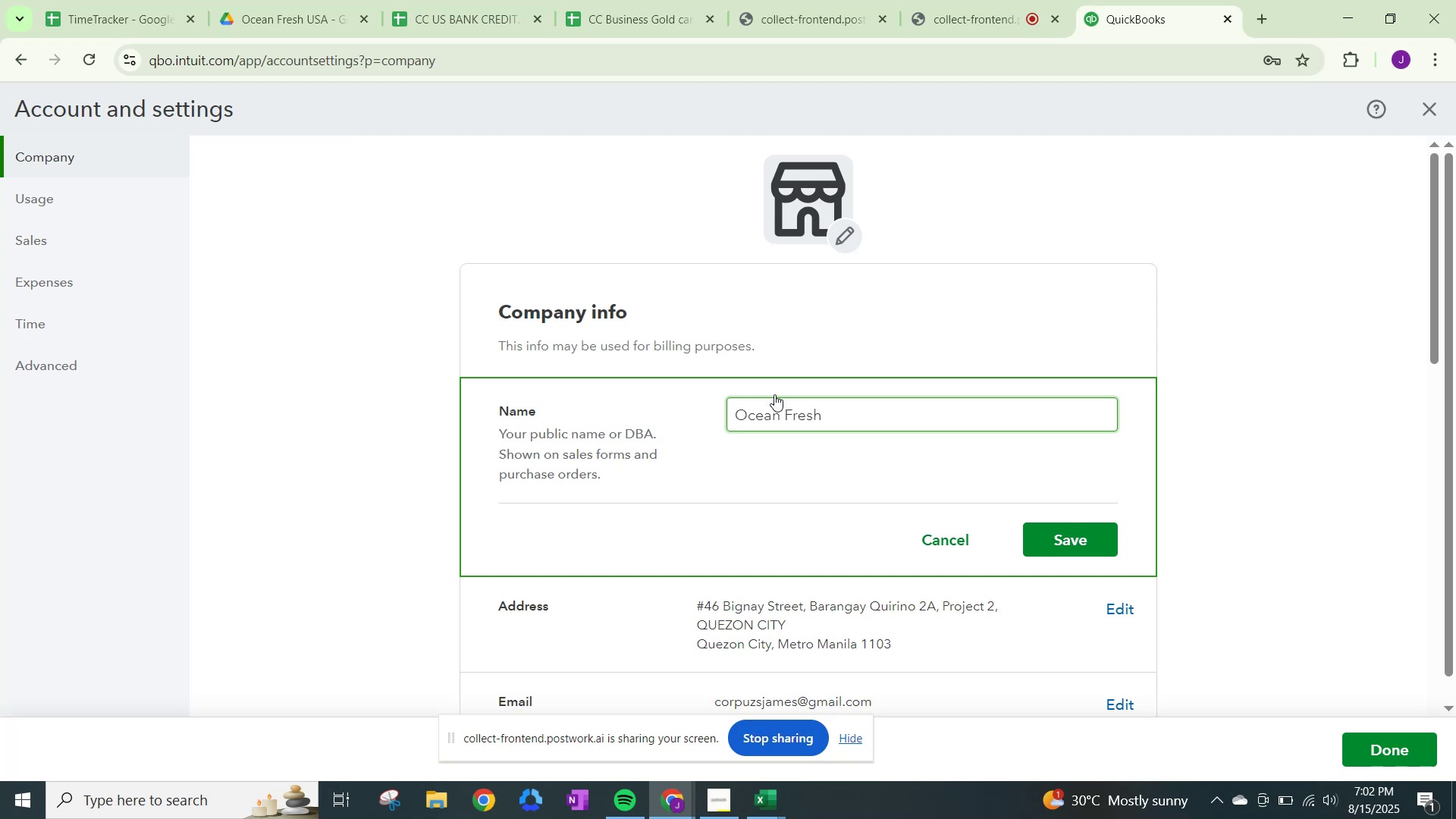 
left_click_drag(start_coordinate=[830, 406], to_coordinate=[622, 403])
 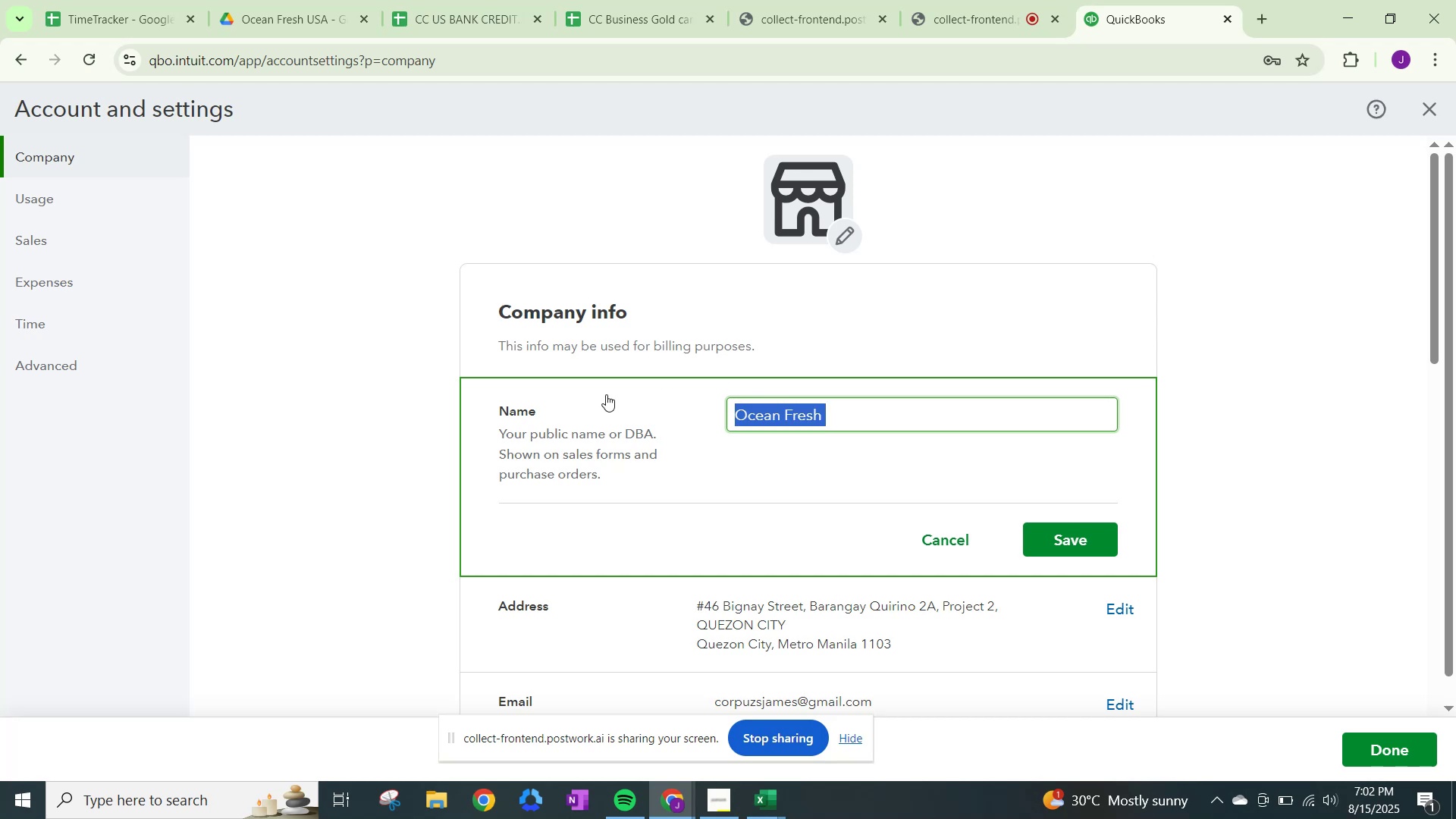 
key(Control+V)
 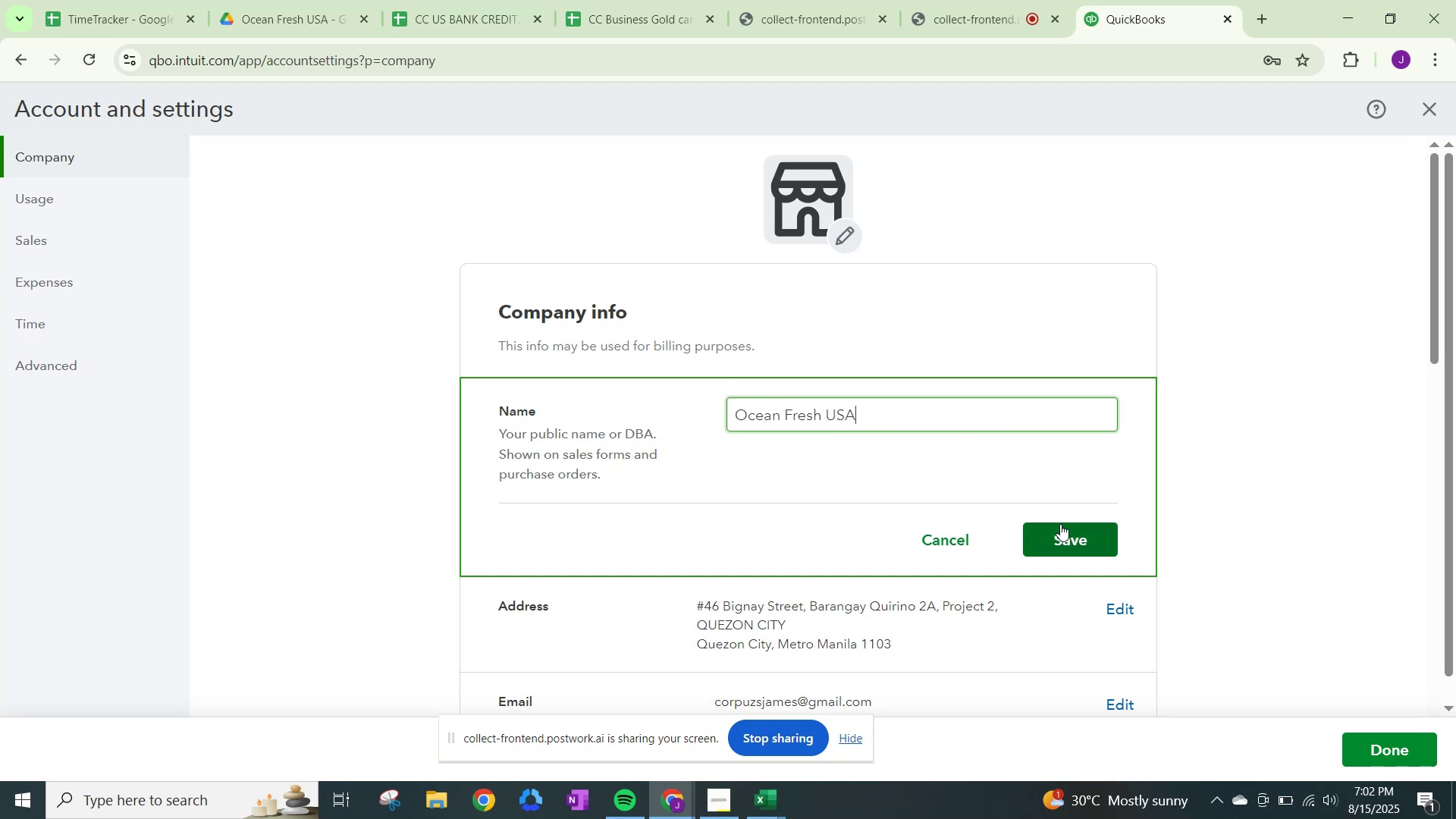 
left_click([1066, 535])
 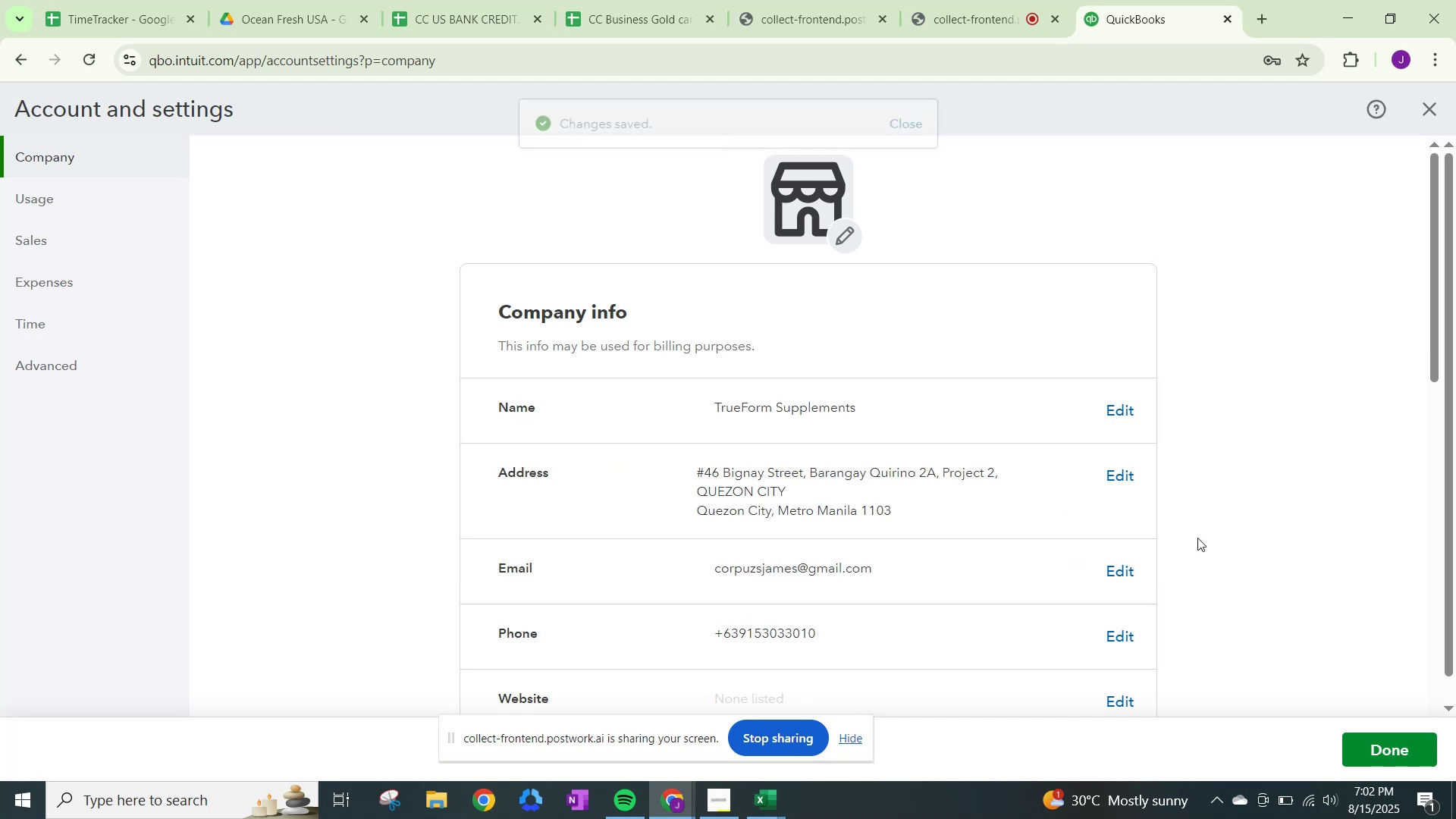 
scroll: coordinate [849, 469], scroll_direction: down, amount: 3.0
 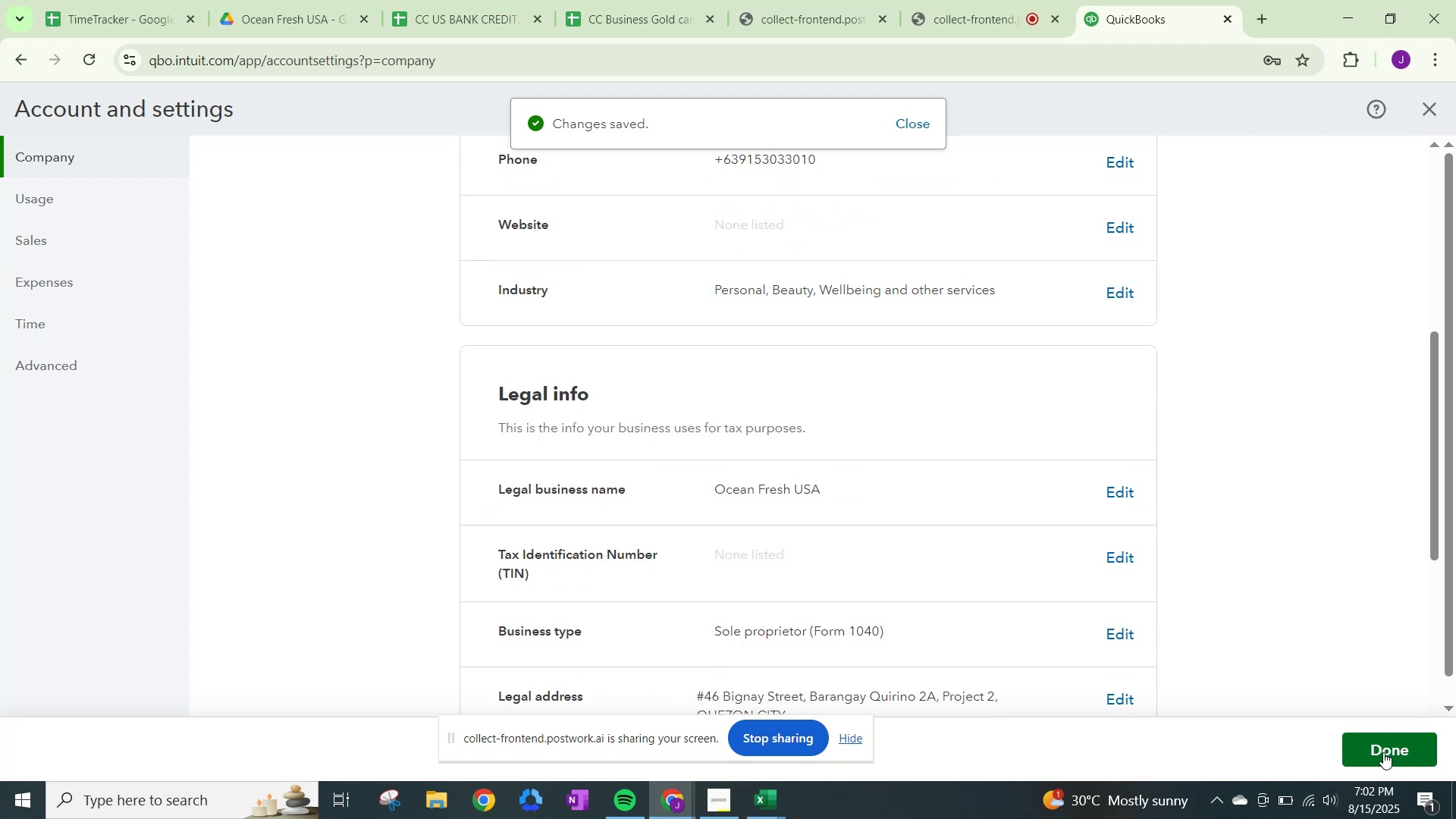 
left_click([1383, 753])
 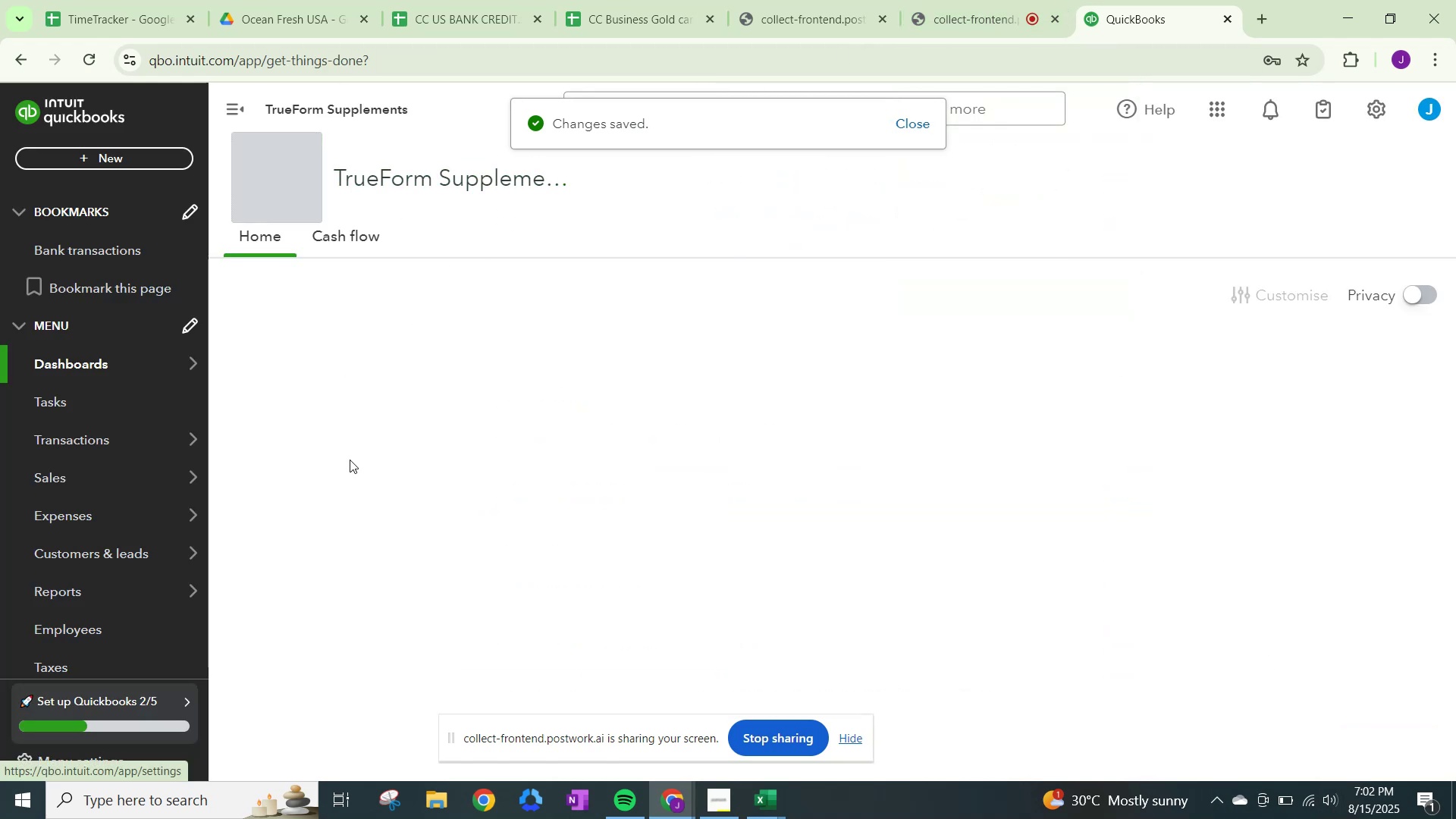 
wait(7.99)
 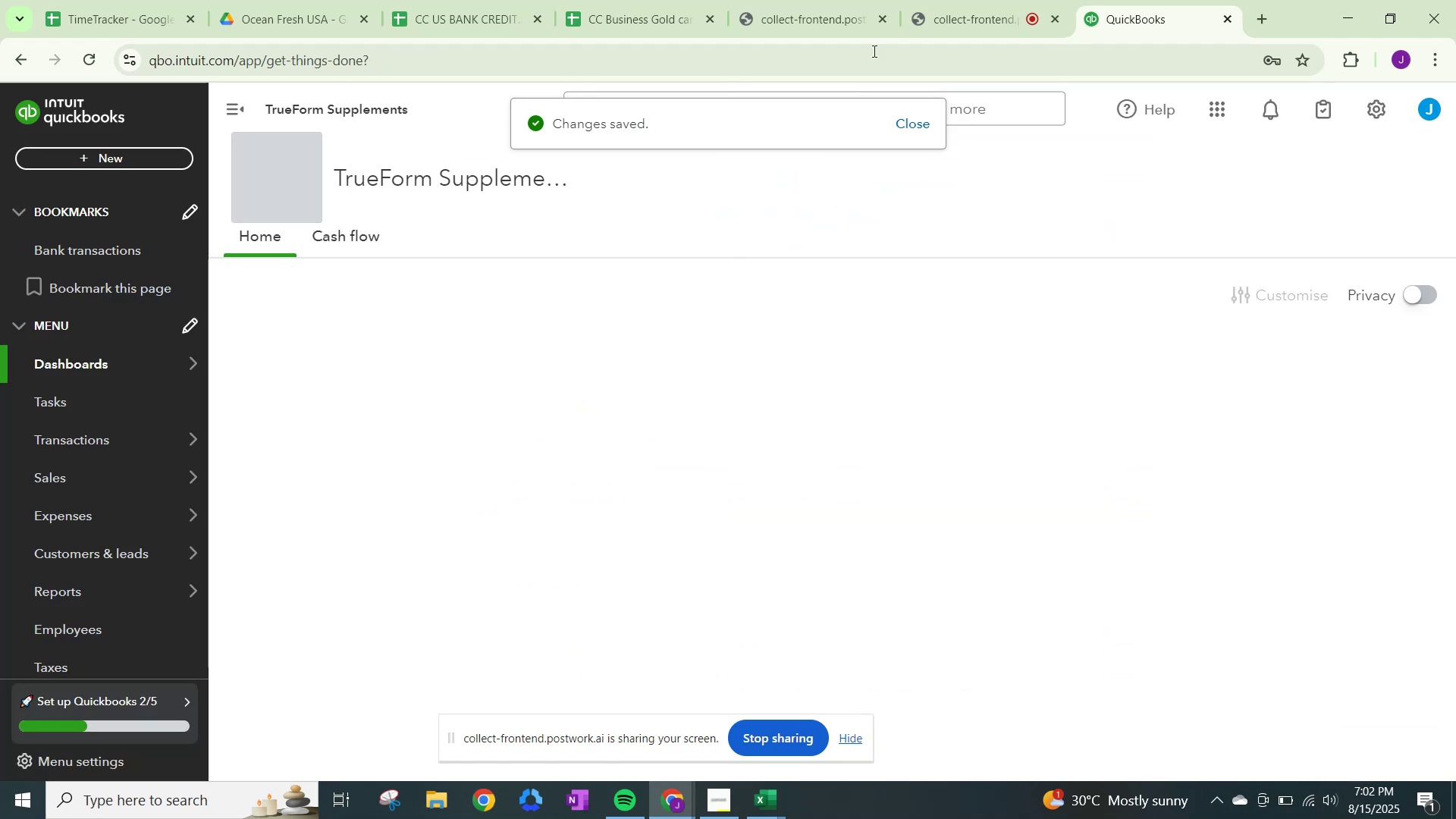 
left_click([247, 52])
 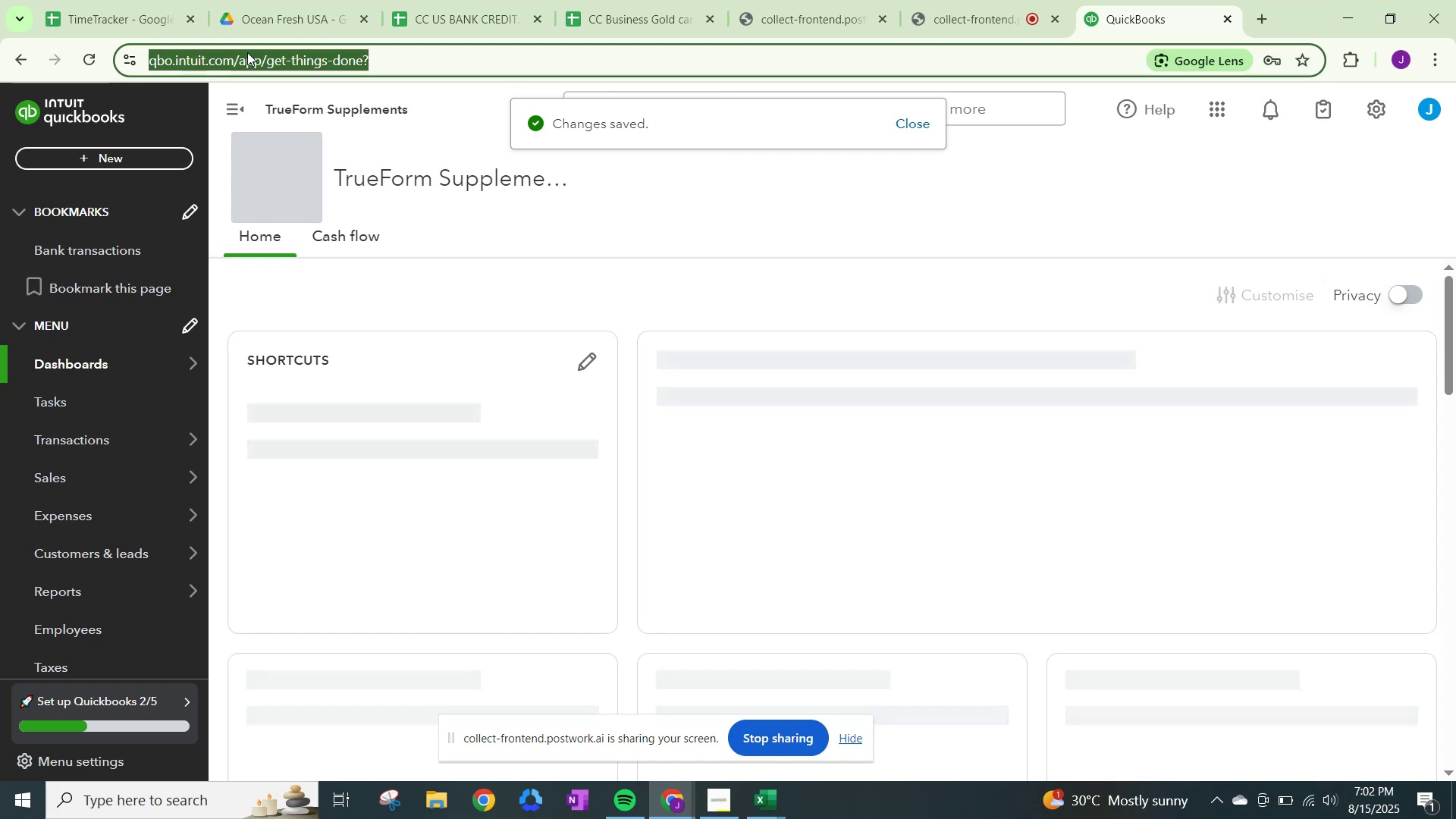 
key(Enter)
 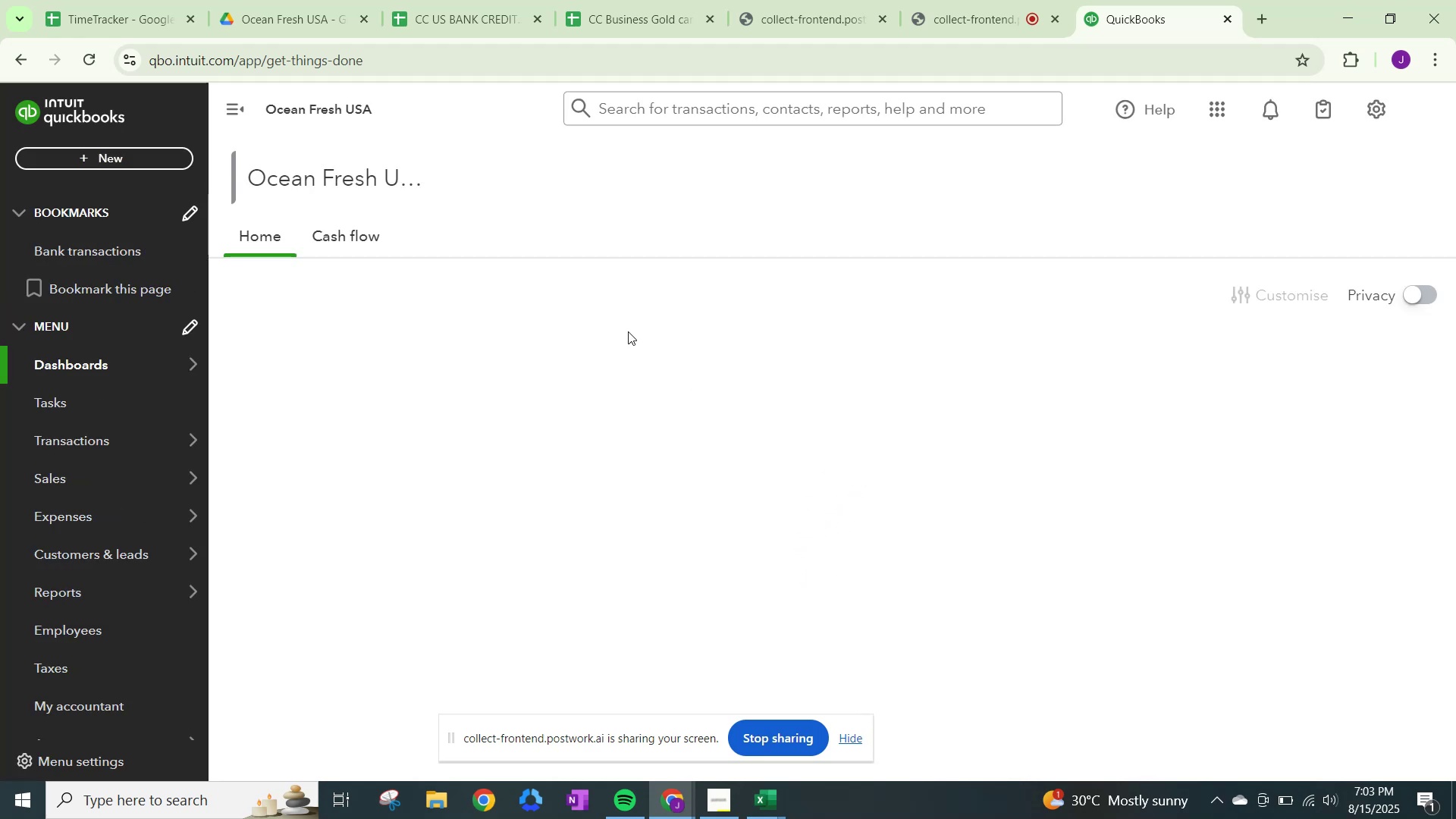 
wait(27.97)
 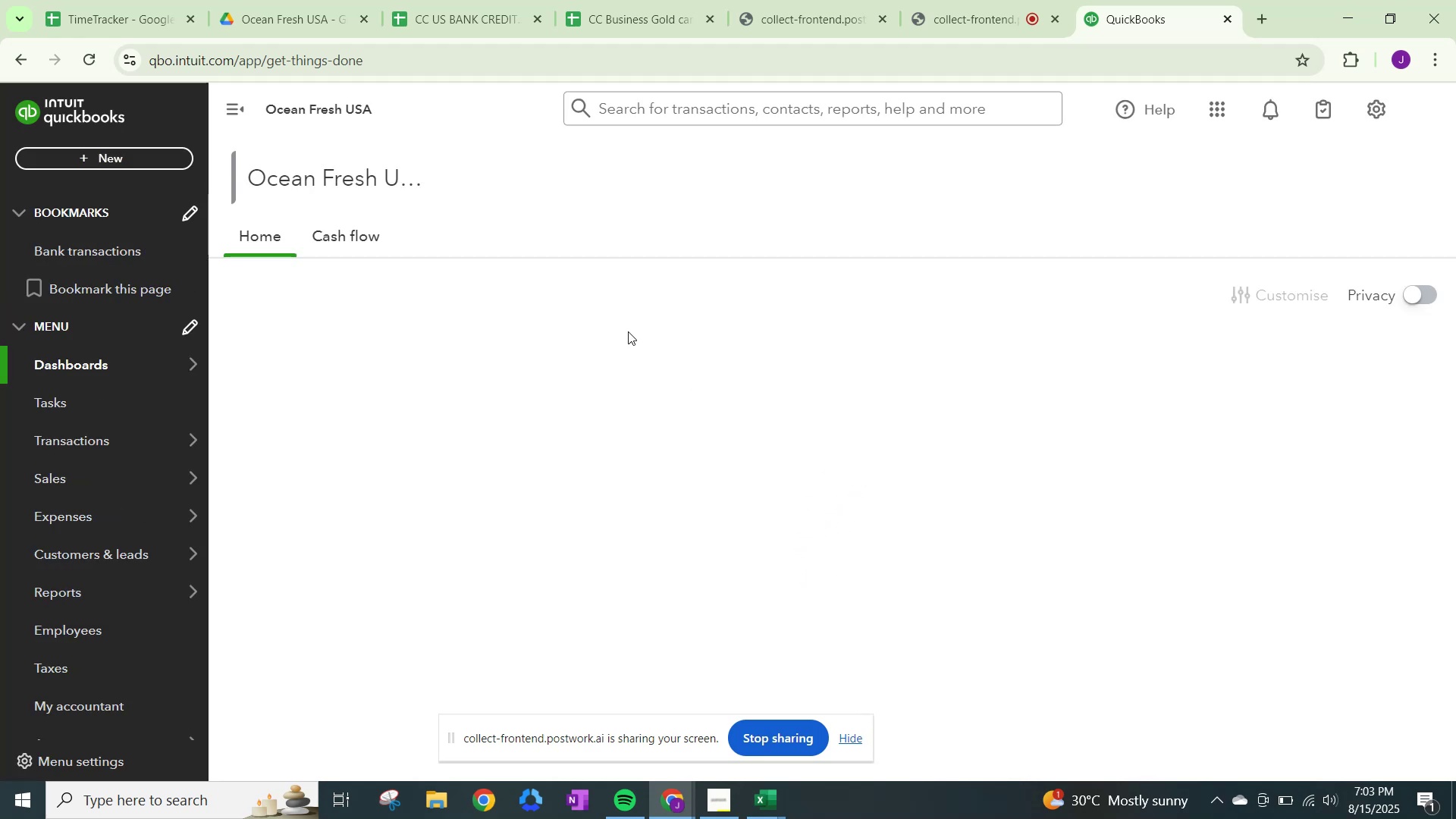 
left_click([88, 368])
 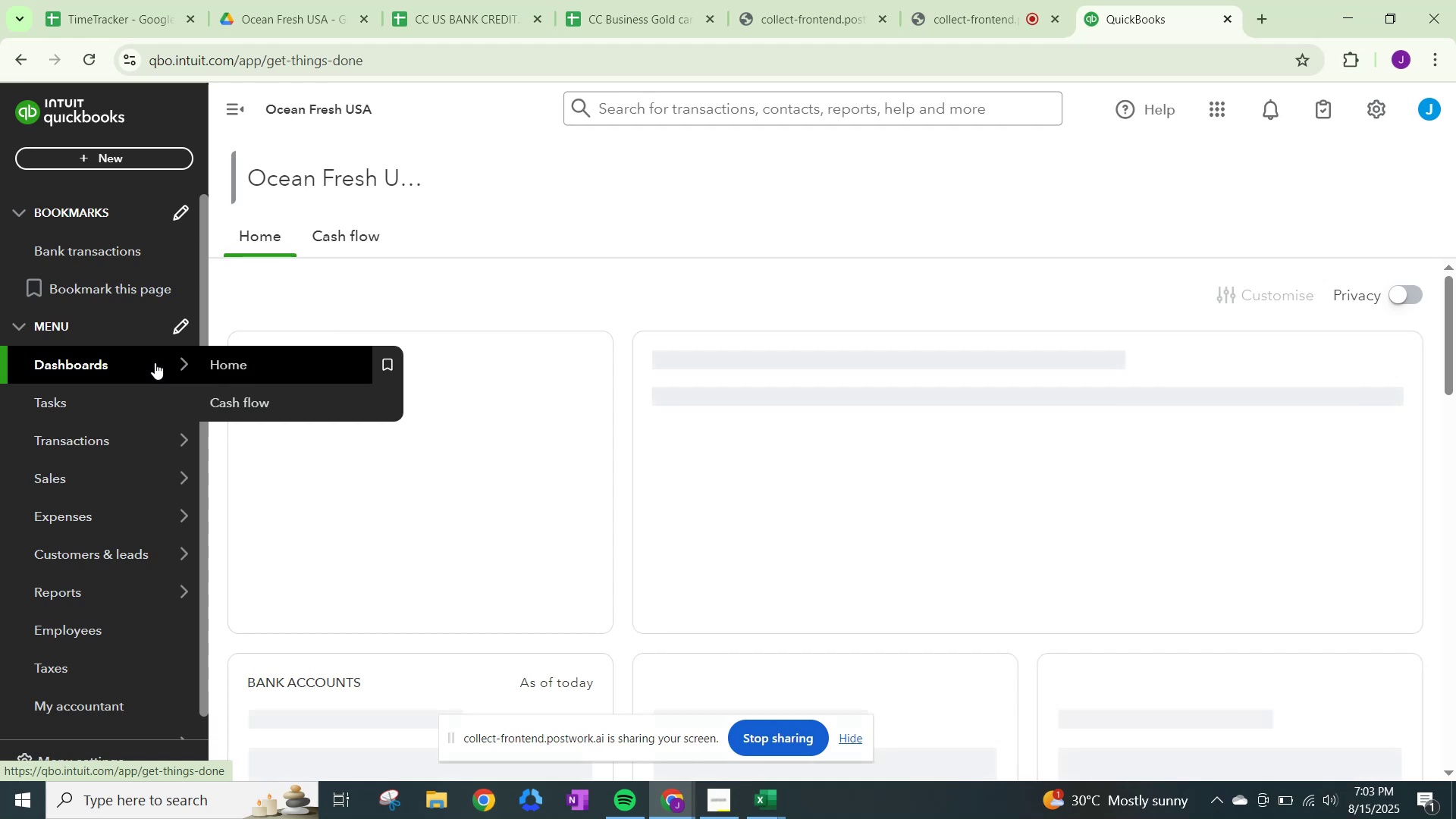 
left_click([155, 362])
 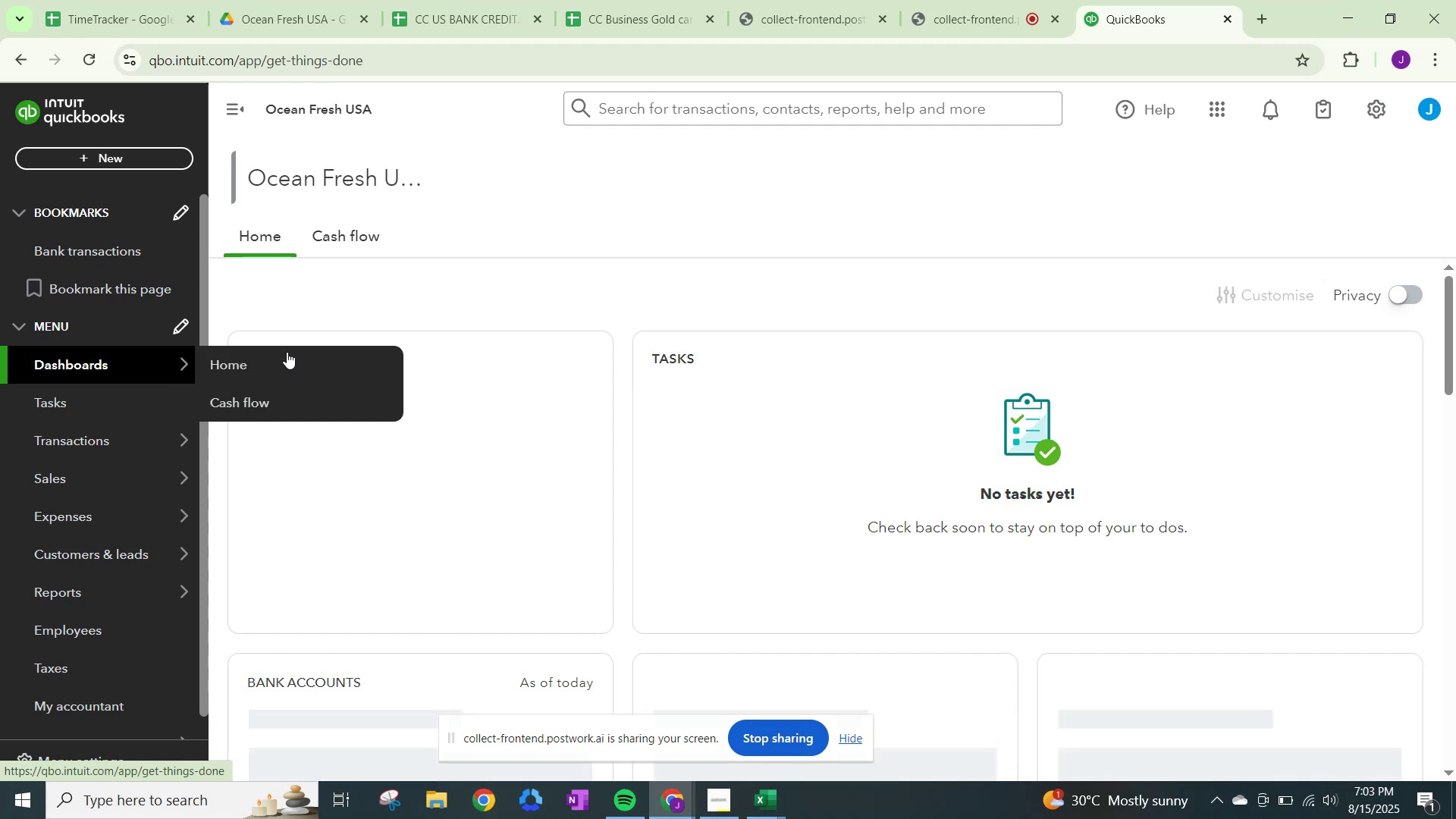 
scroll: coordinate [494, 523], scroll_direction: down, amount: 4.0
 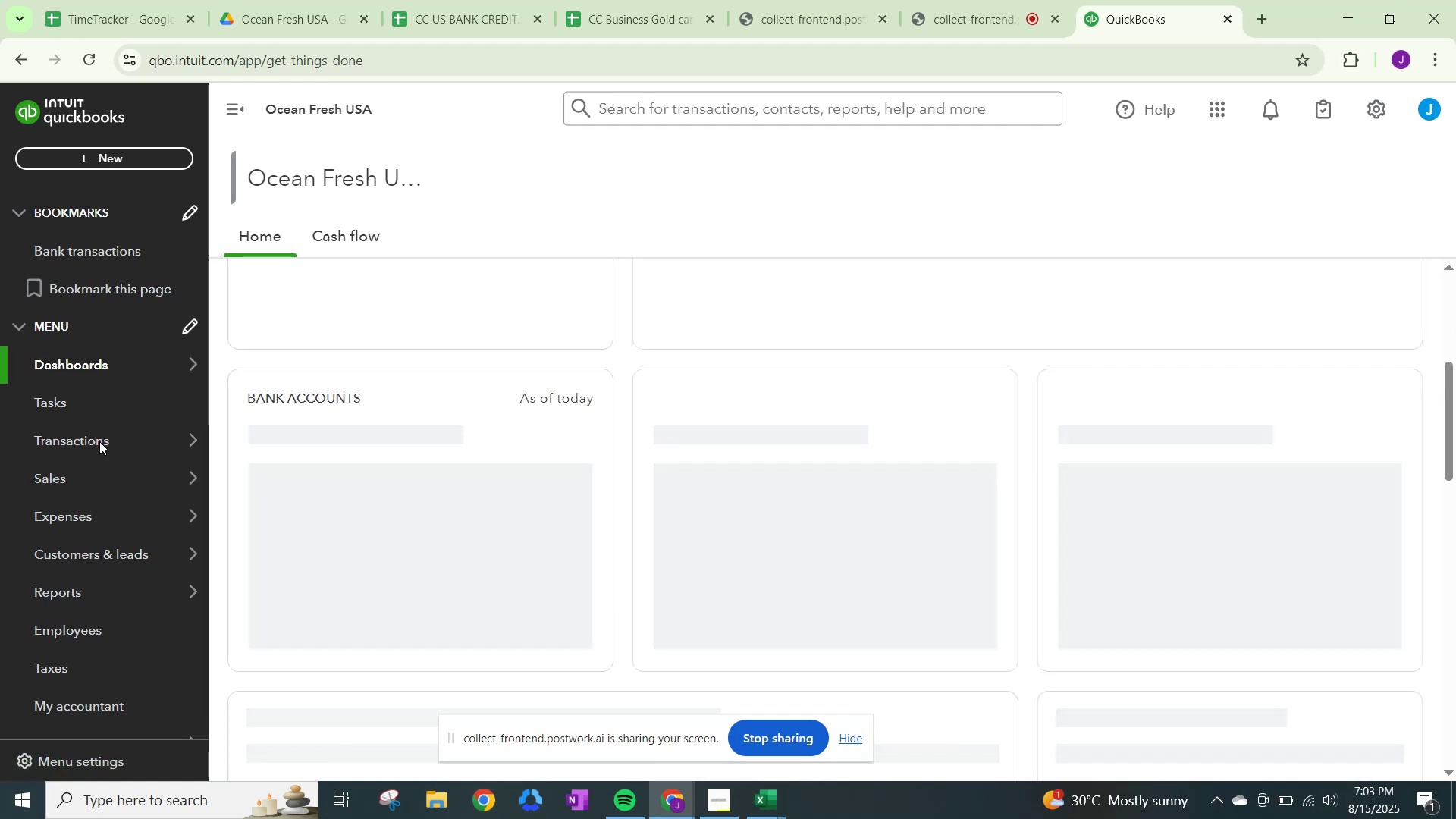 
scroll: coordinate [419, 410], scroll_direction: up, amount: 2.0
 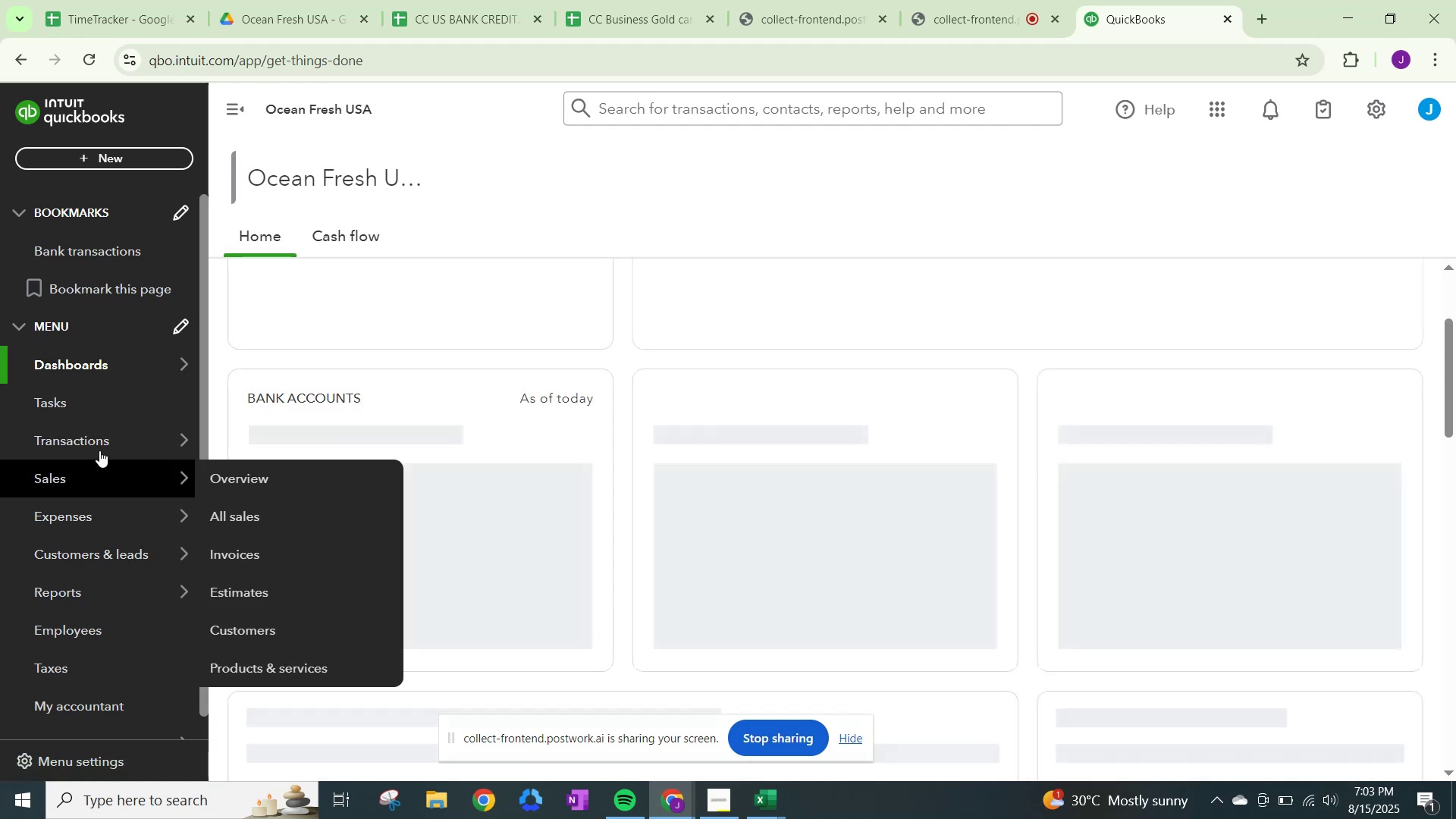 
left_click([101, 446])
 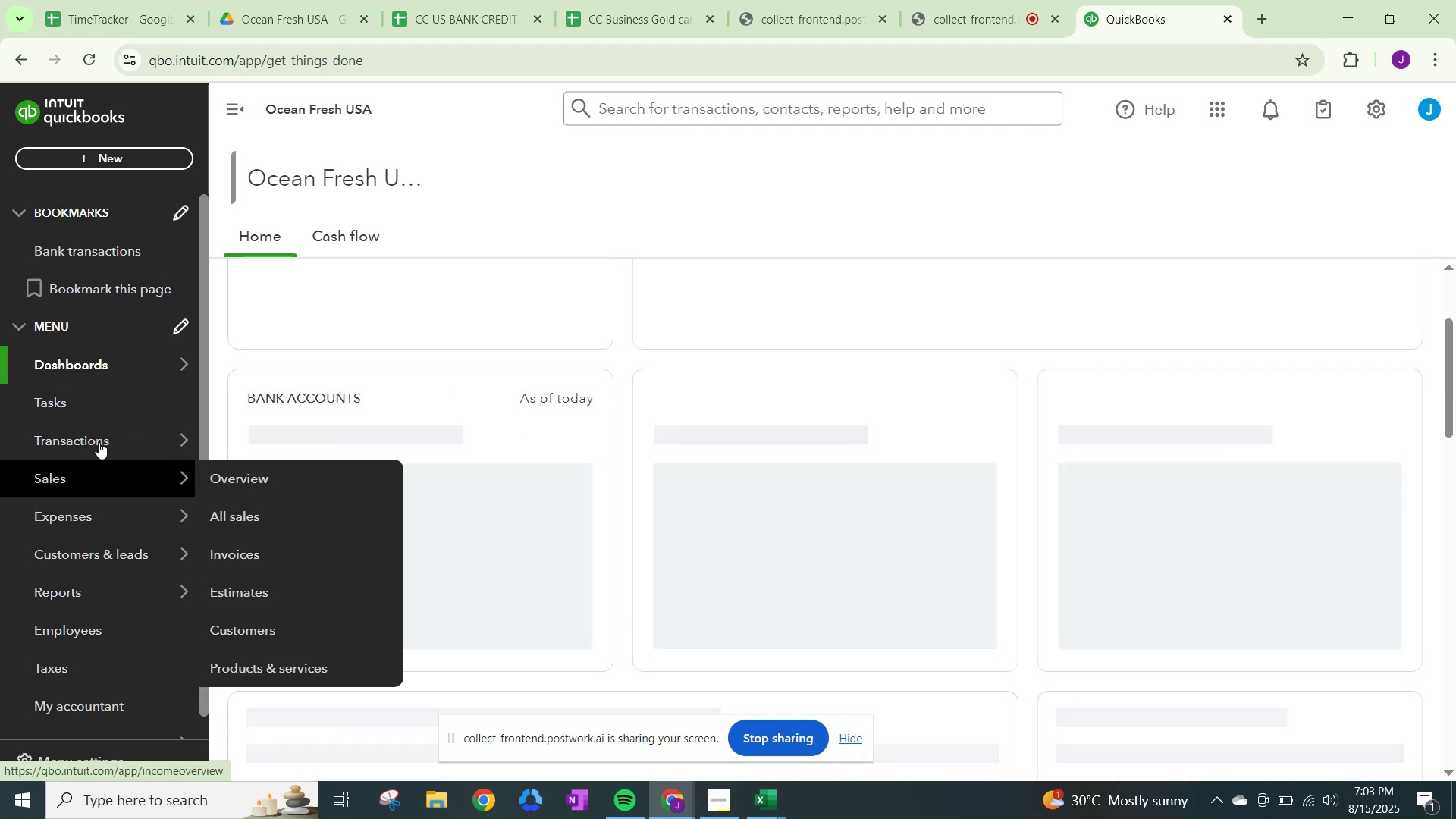 
double_click([99, 442])
 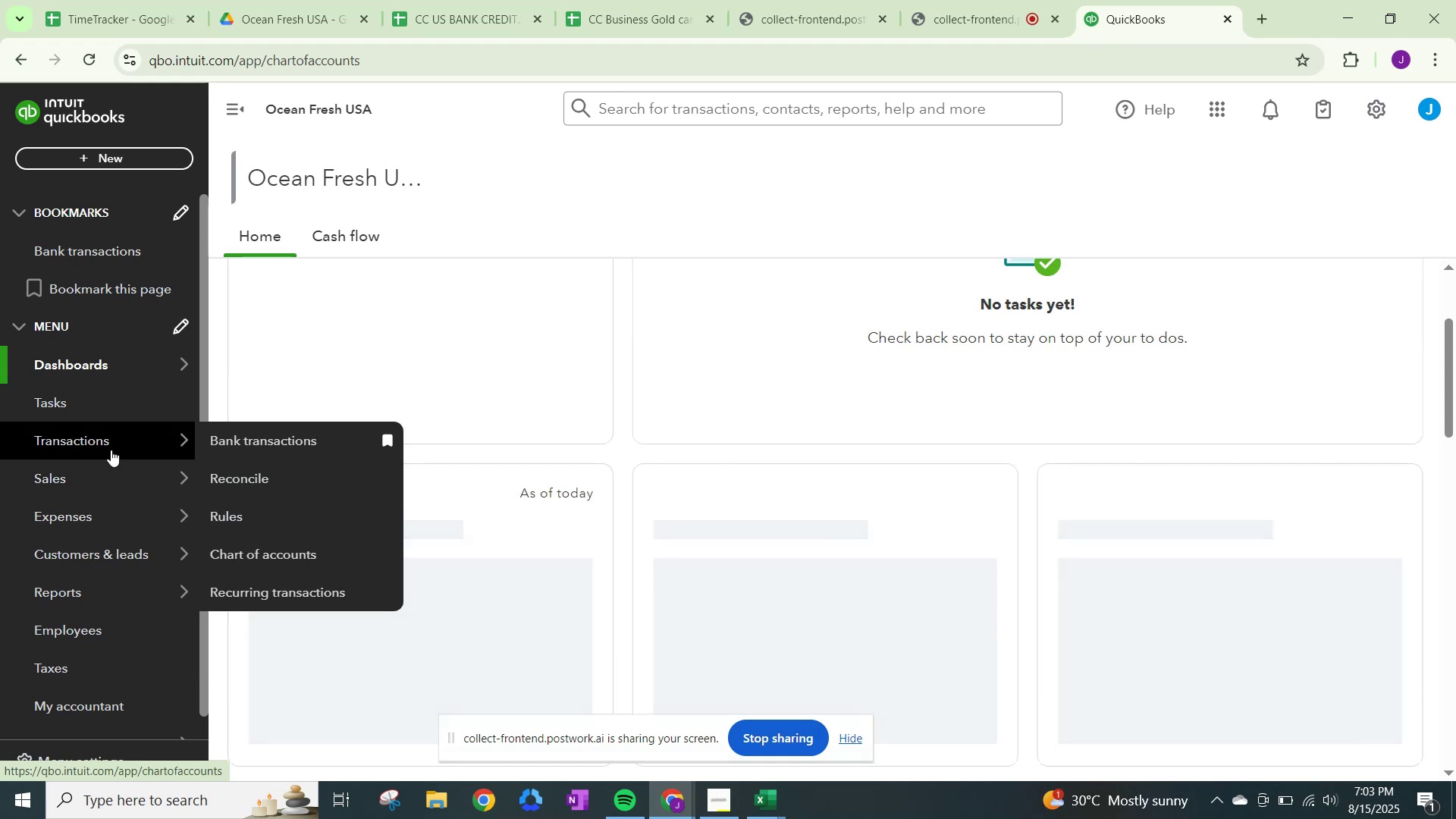 
left_click([111, 450])
 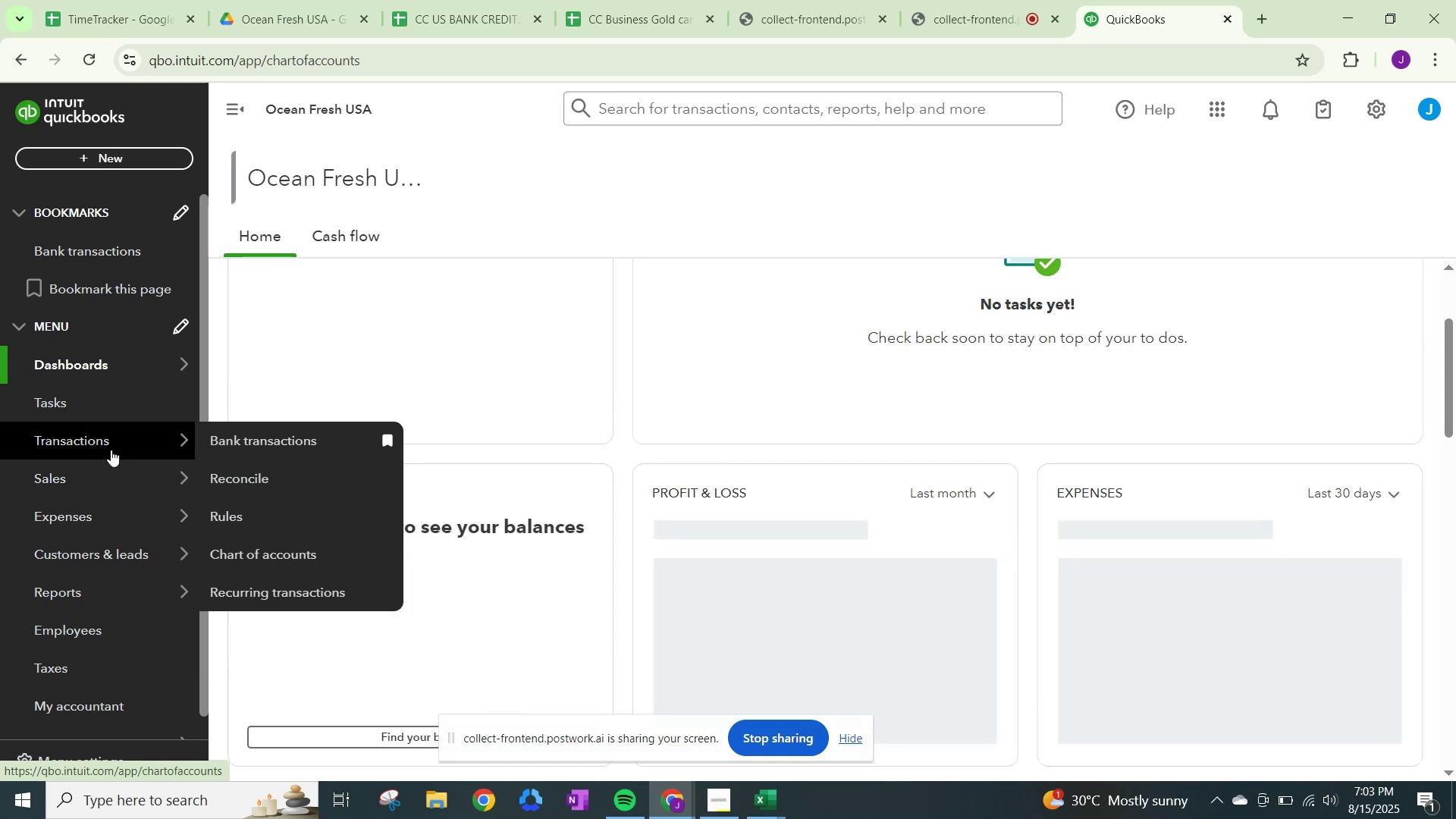 
wait(11.62)
 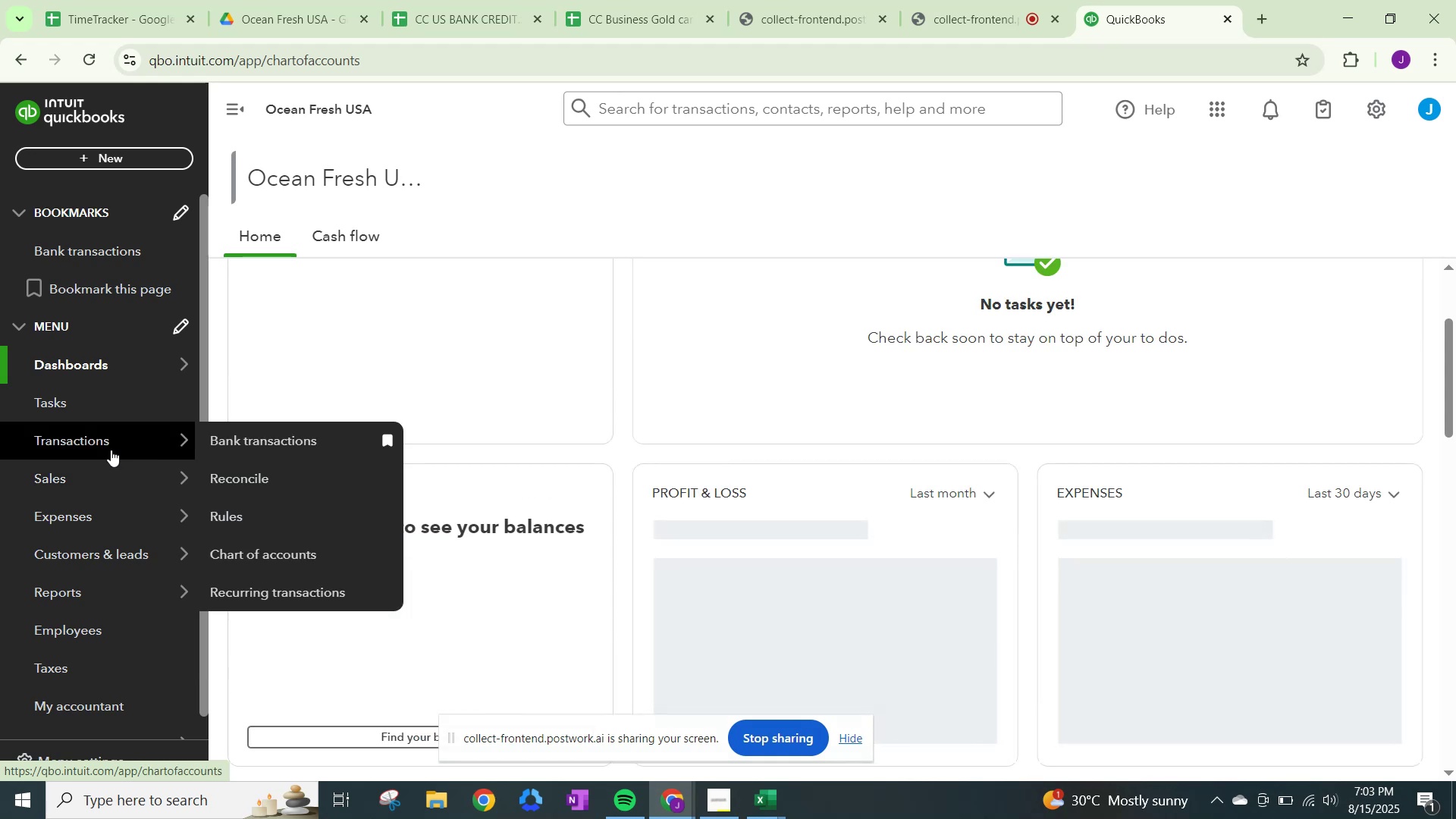 
left_click([272, 554])
 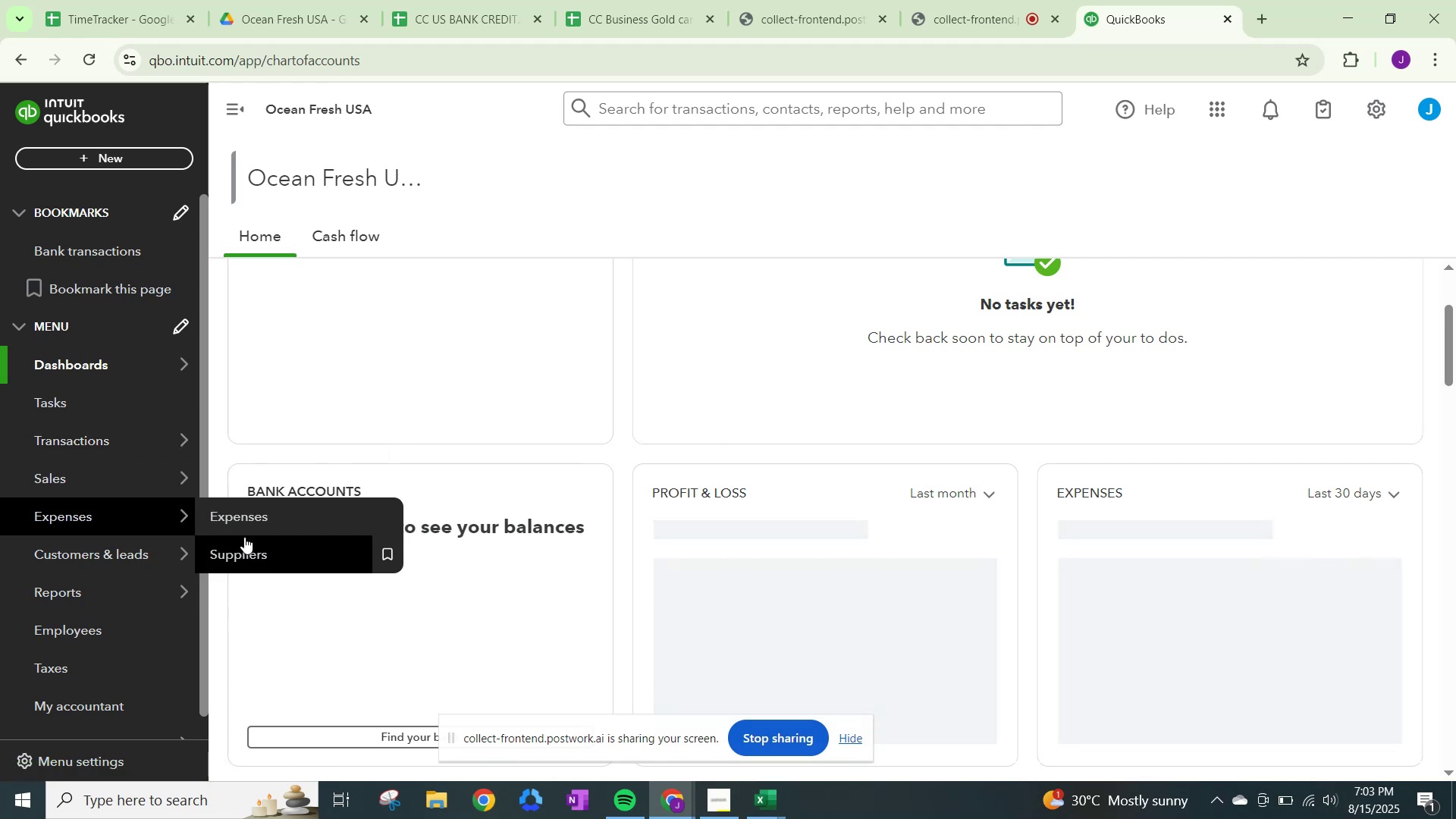 
wait(6.0)
 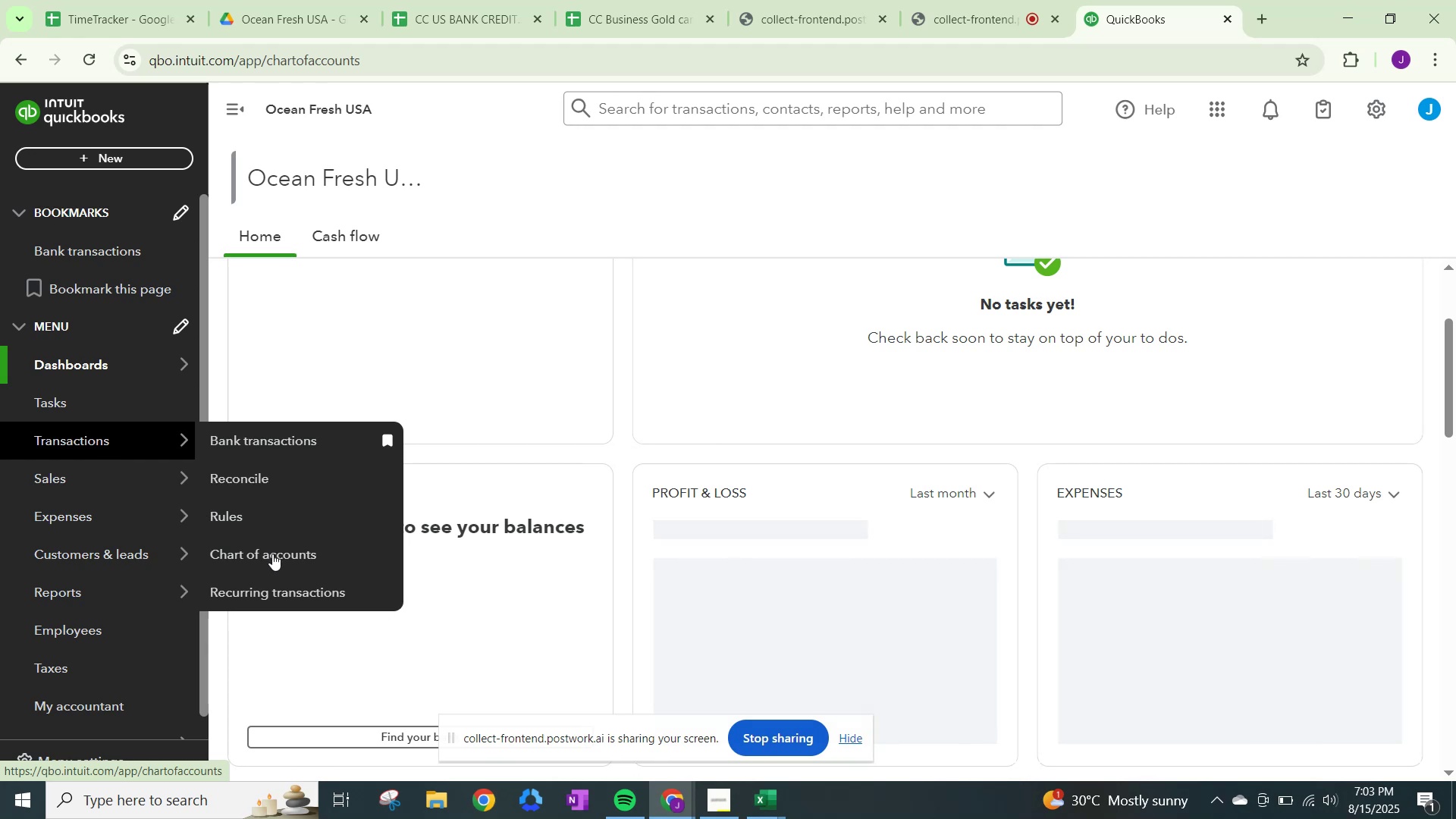 
left_click([121, 438])
 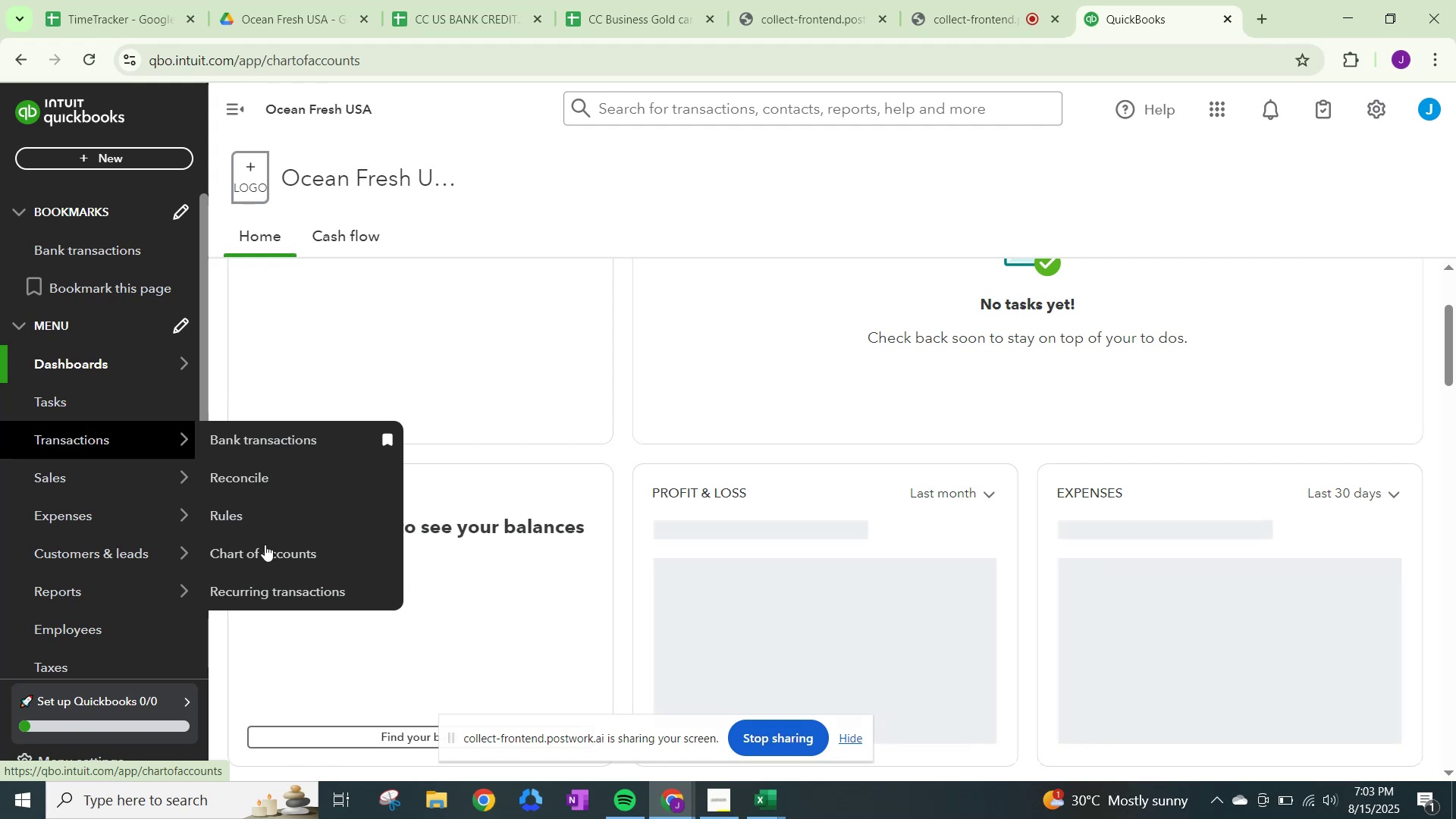 
left_click([265, 554])
 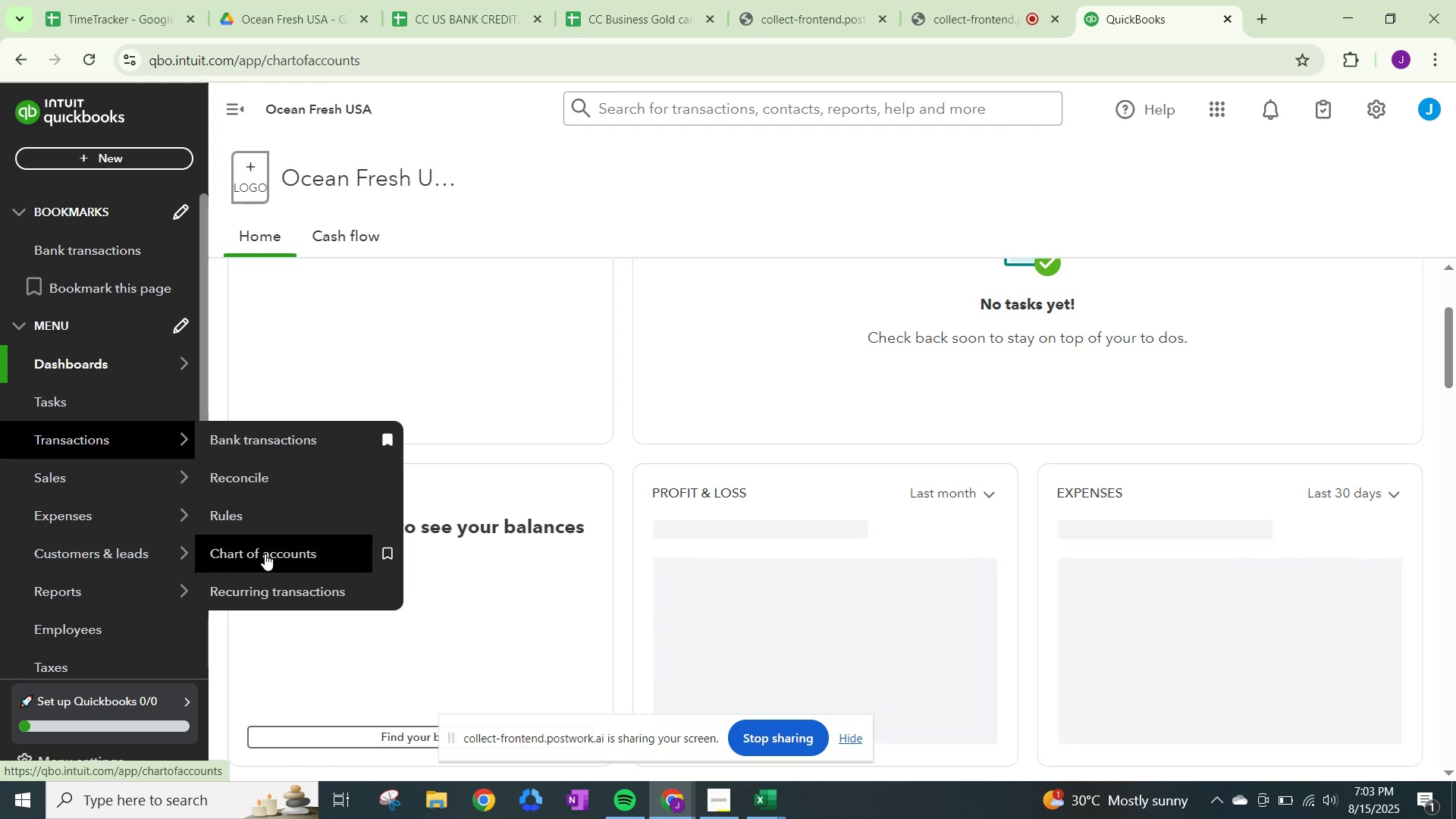 
left_click([265, 554])
 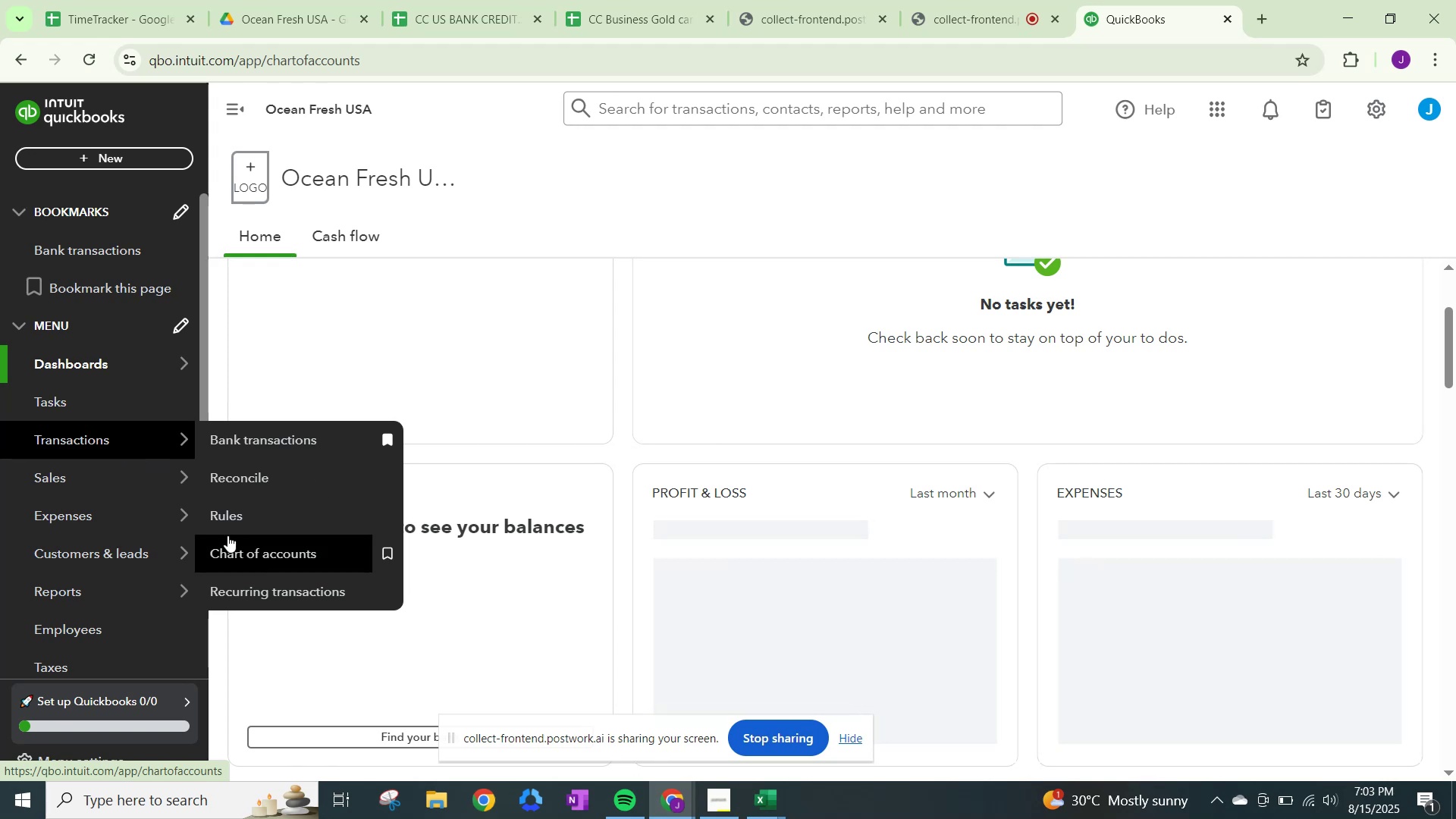 
double_click([252, 555])
 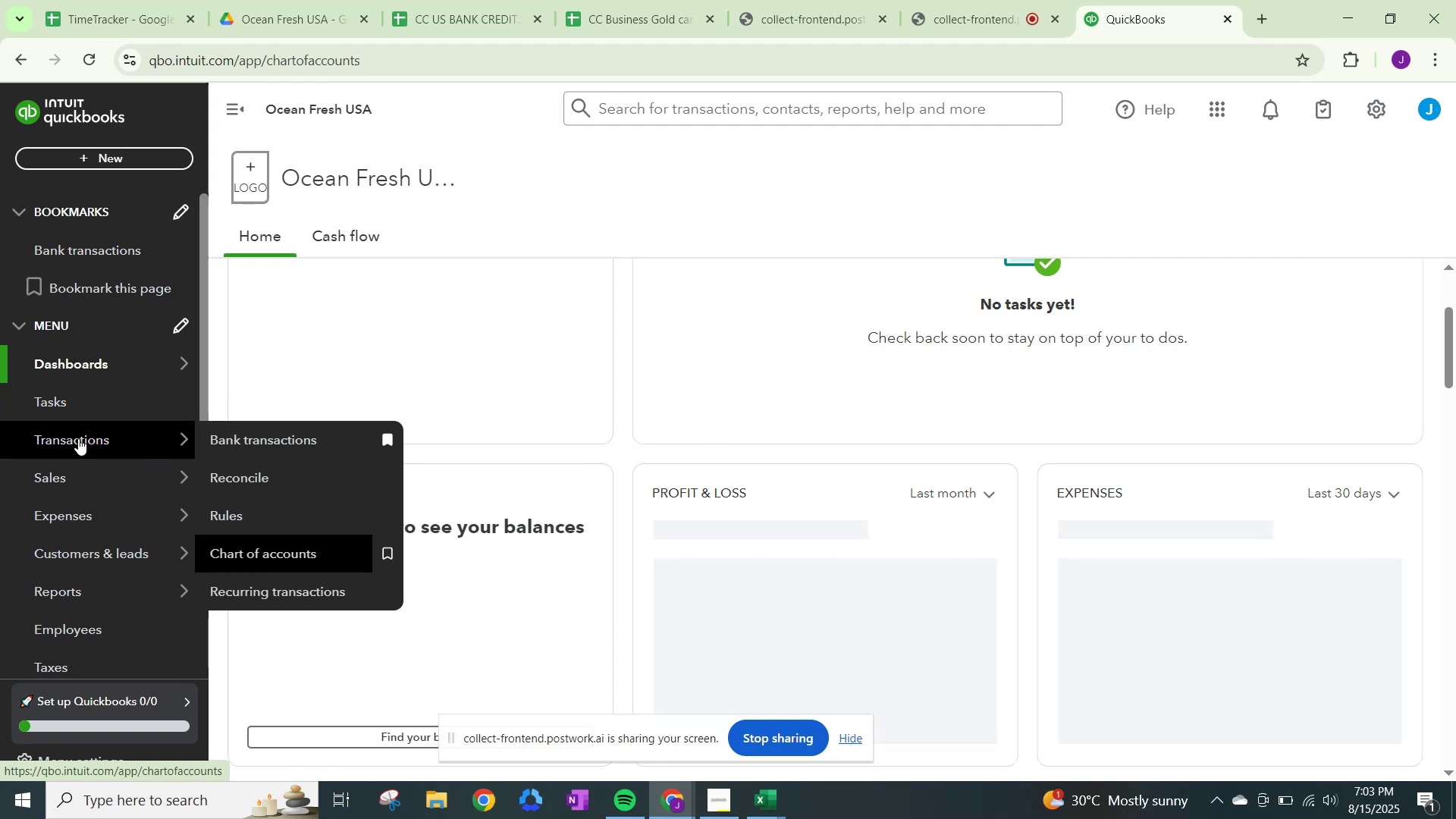 
double_click([78, 438])
 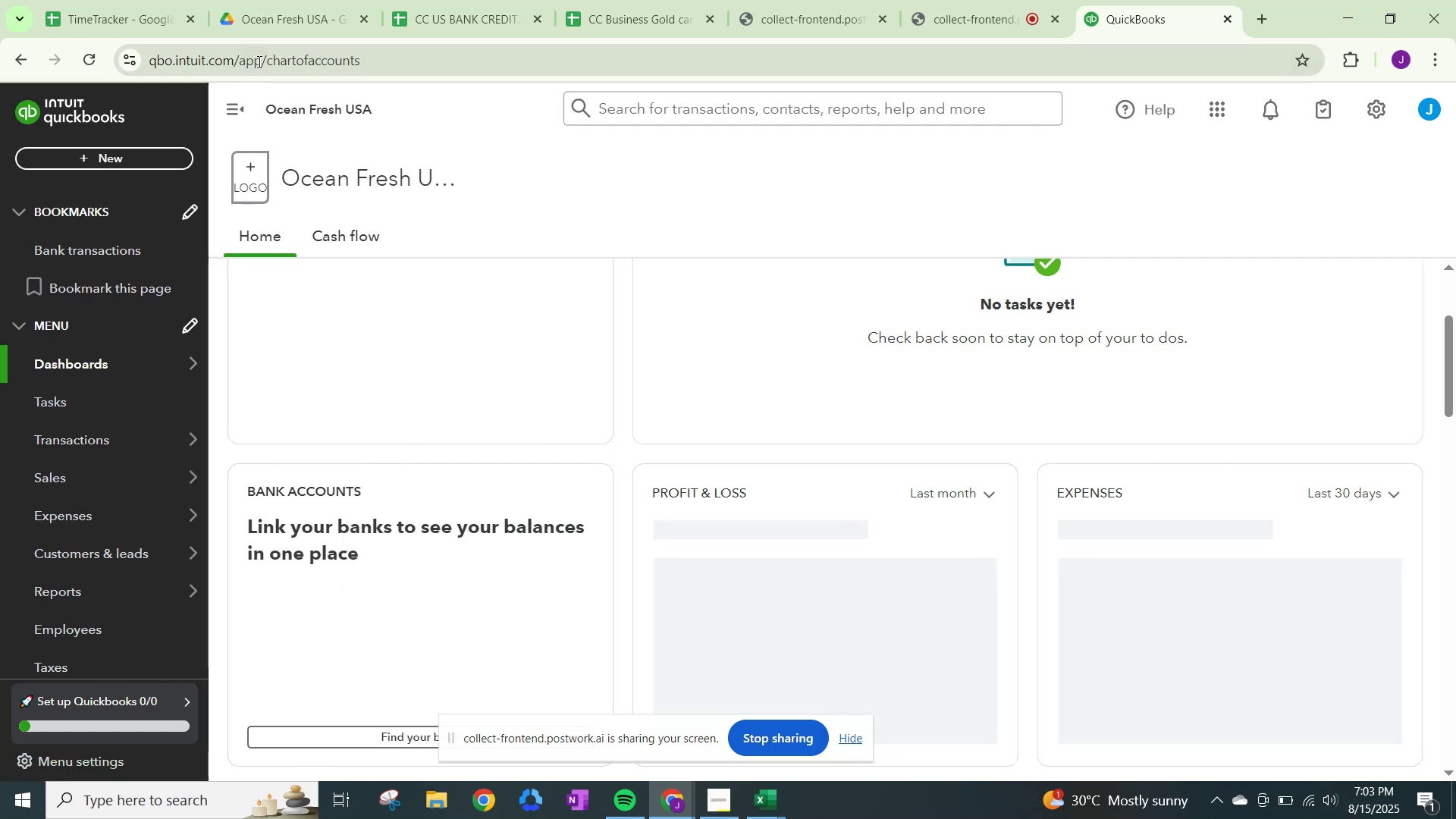 
scroll: coordinate [237, 482], scroll_direction: up, amount: 2.0
 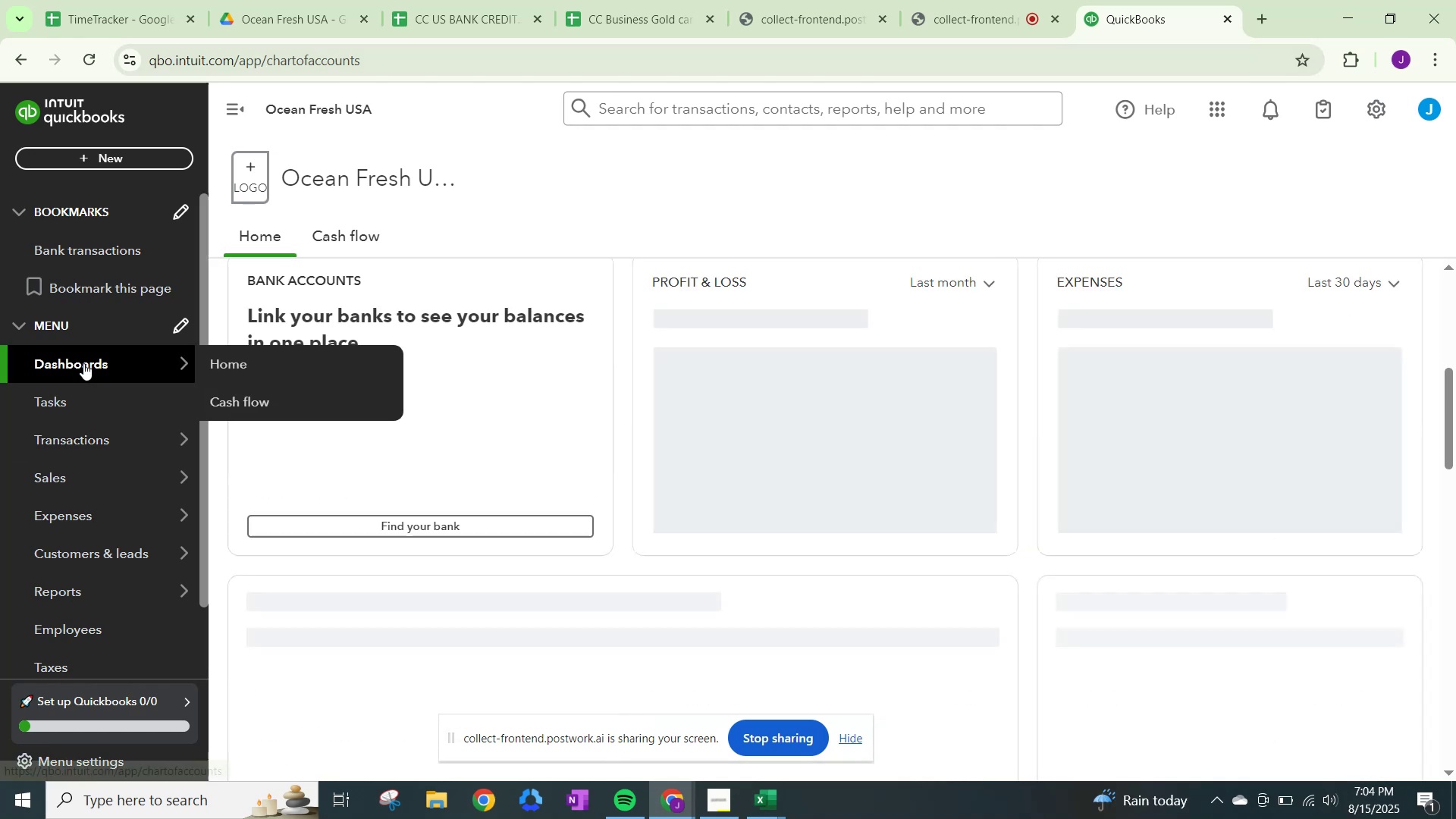 
left_click([83, 363])
 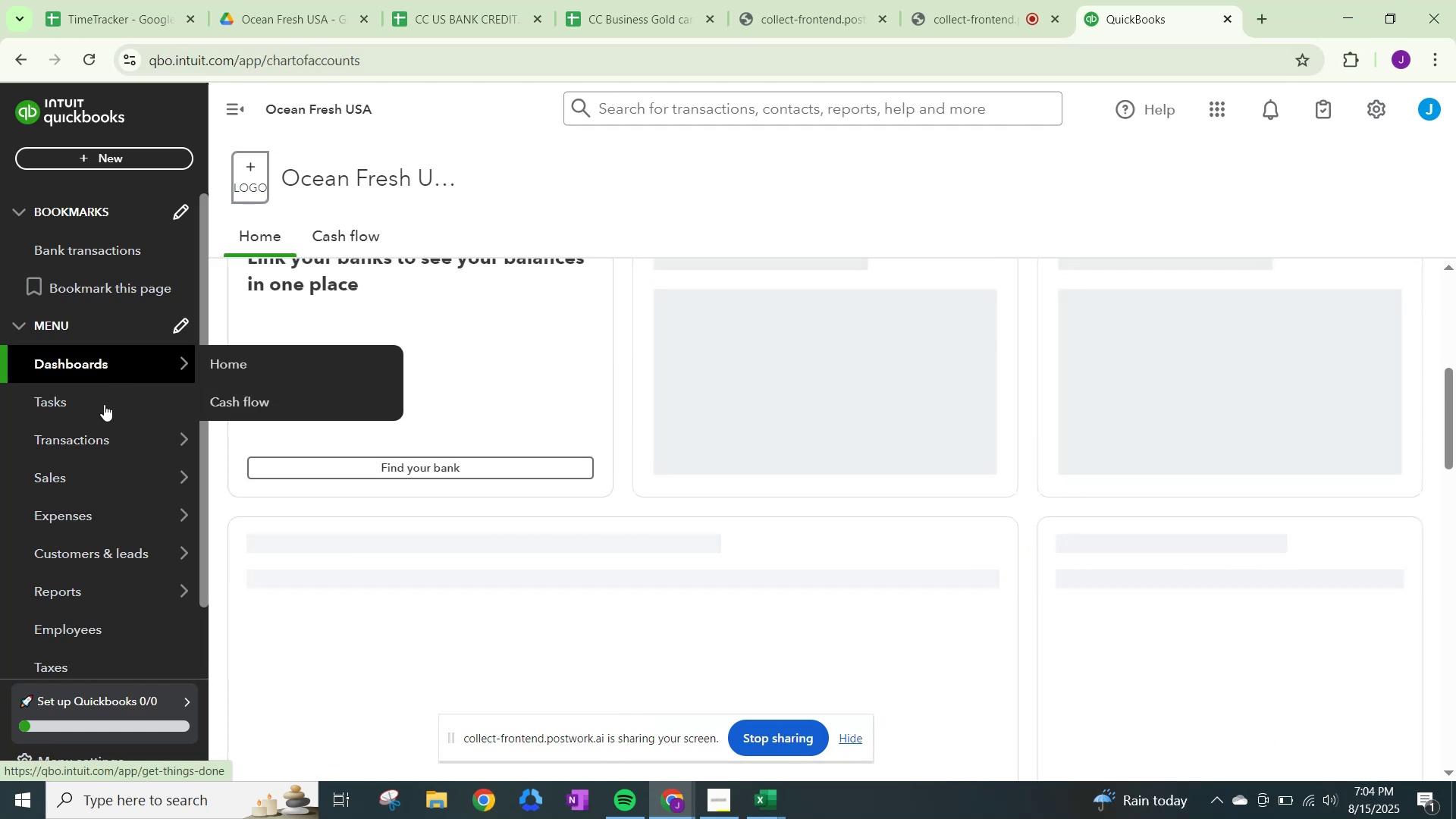 
left_click([102, 435])
 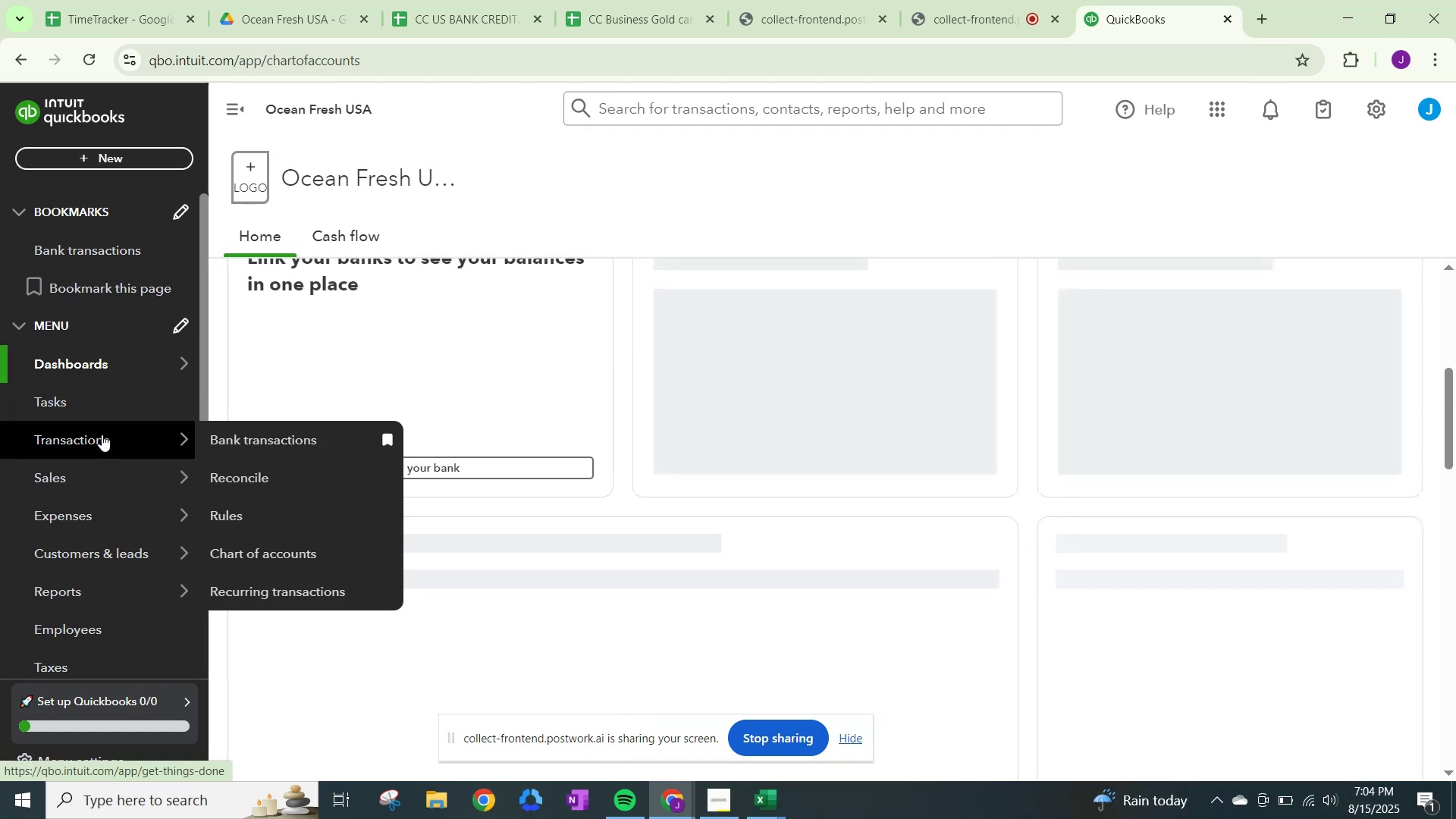 
left_click([102, 435])
 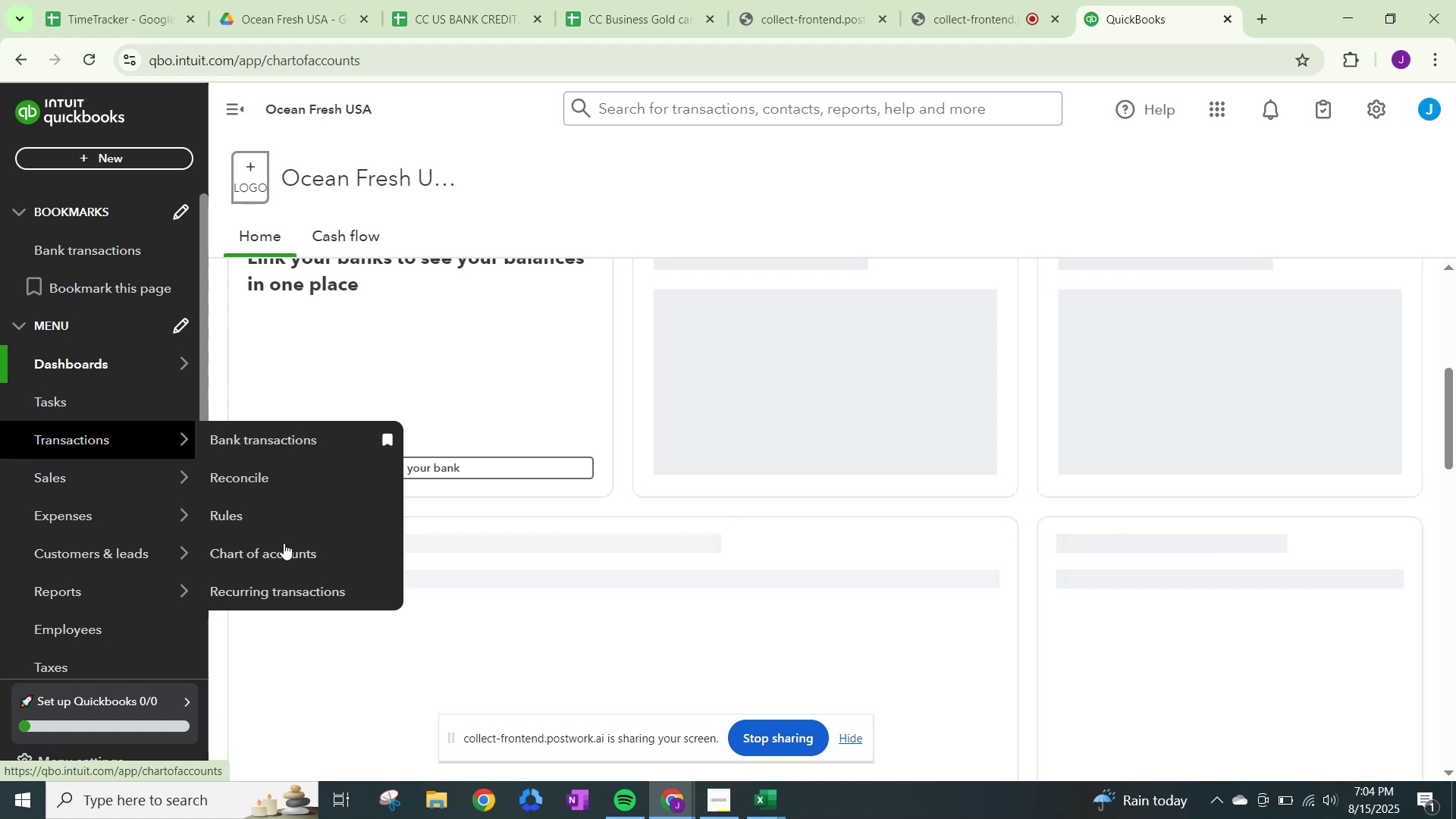 
left_click([272, 551])
 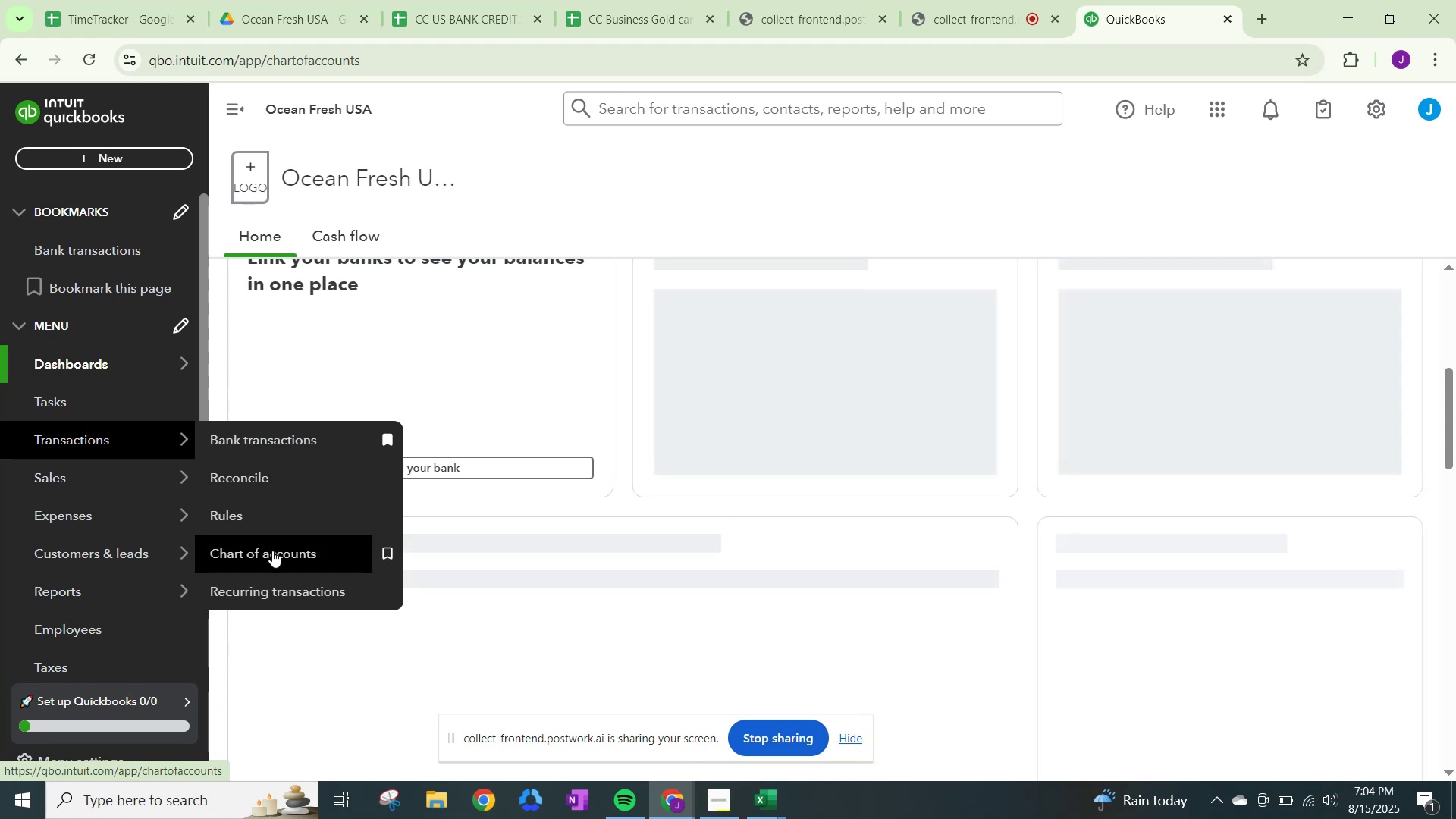 
left_click([272, 551])
 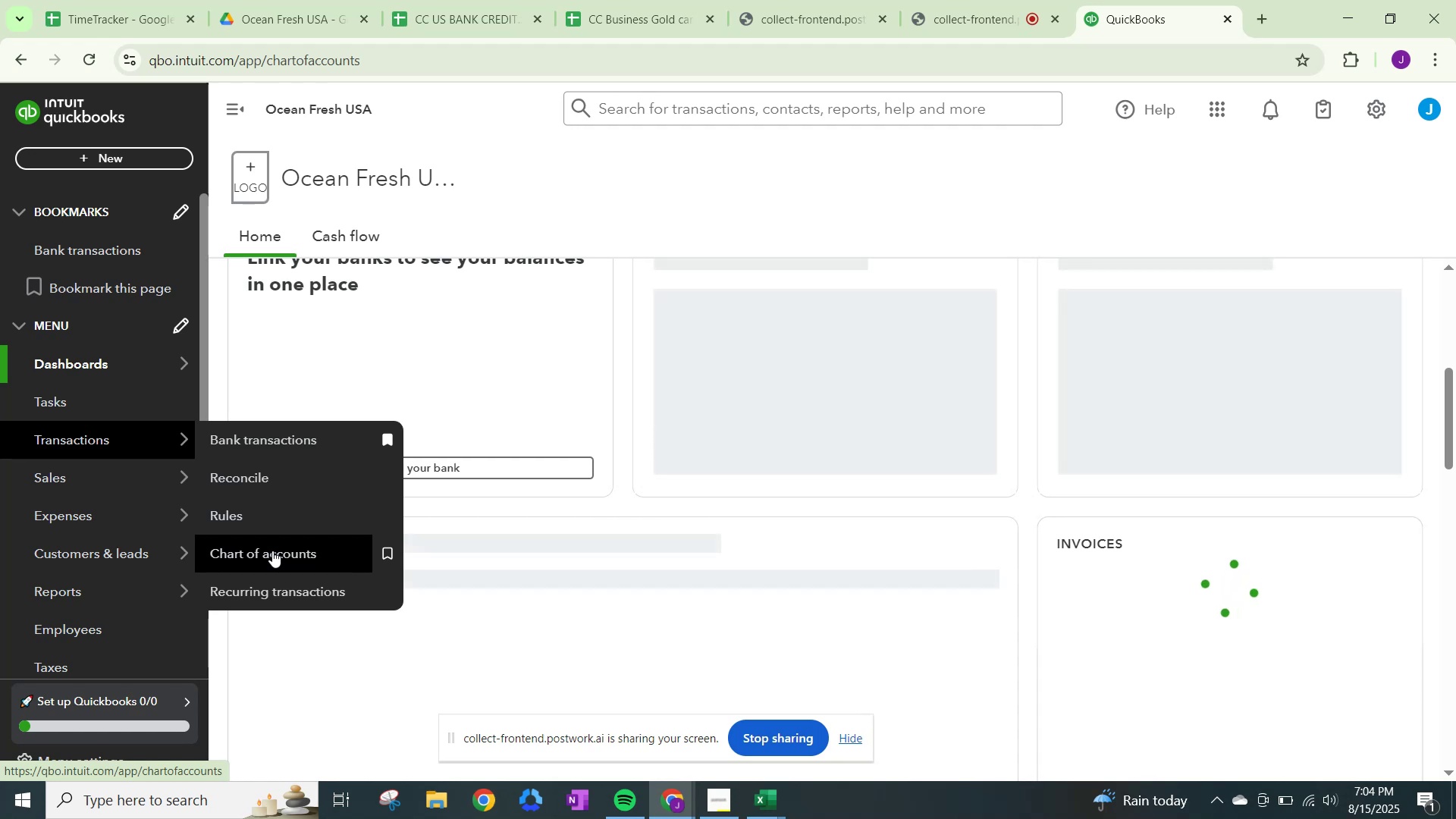 
wait(16.43)
 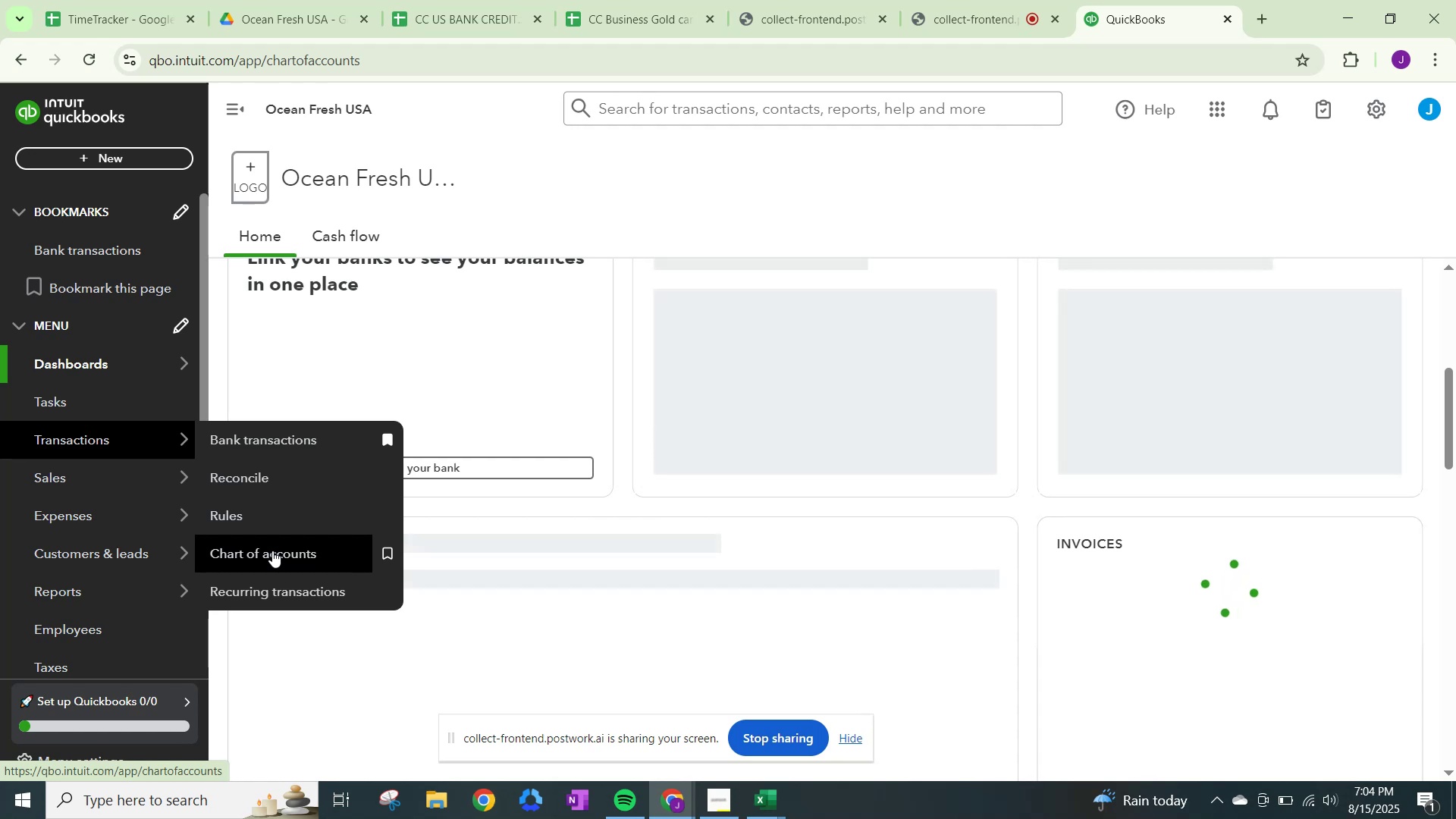 
mouse_move([944, 36])
 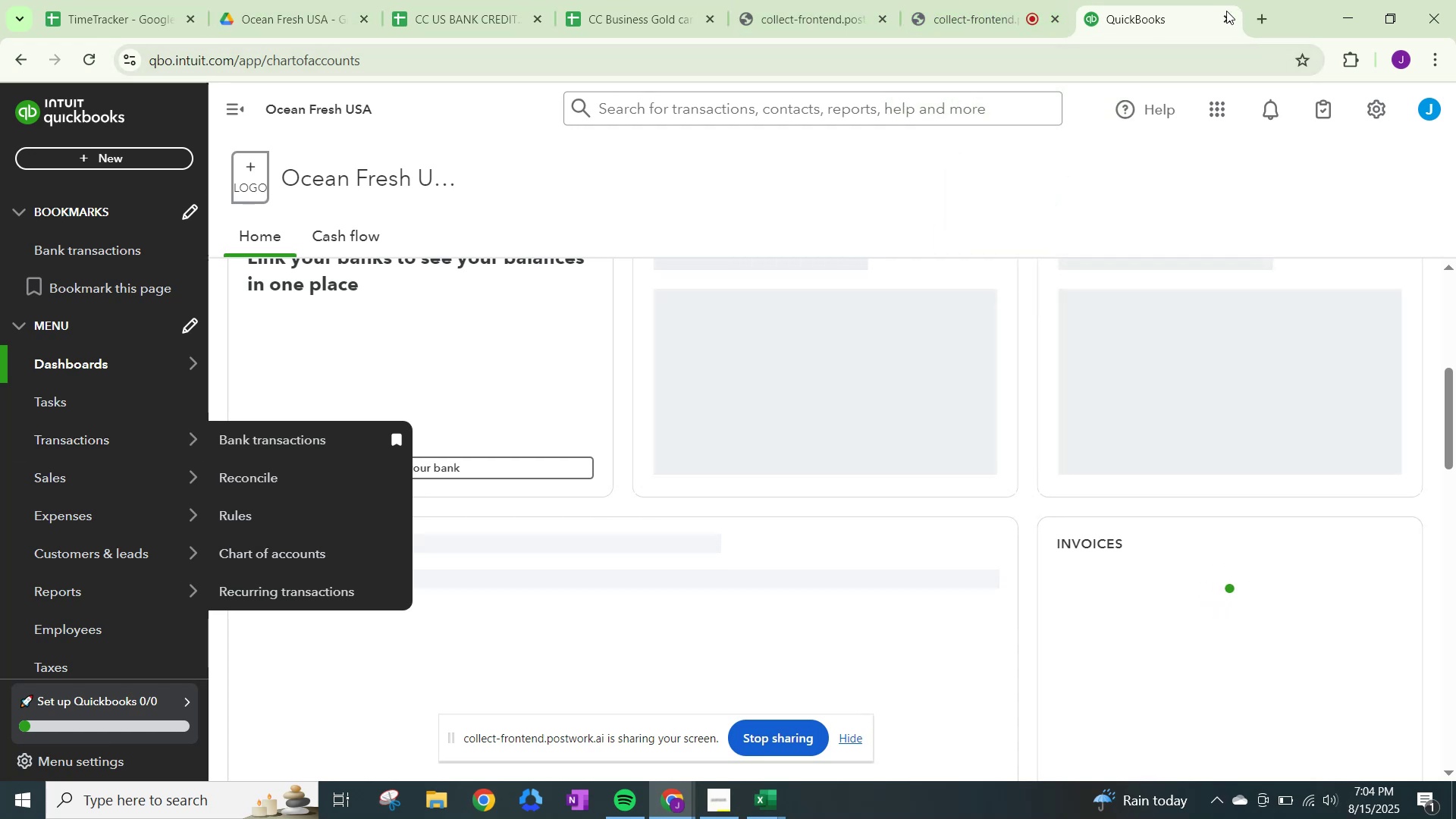 
left_click([1226, 17])
 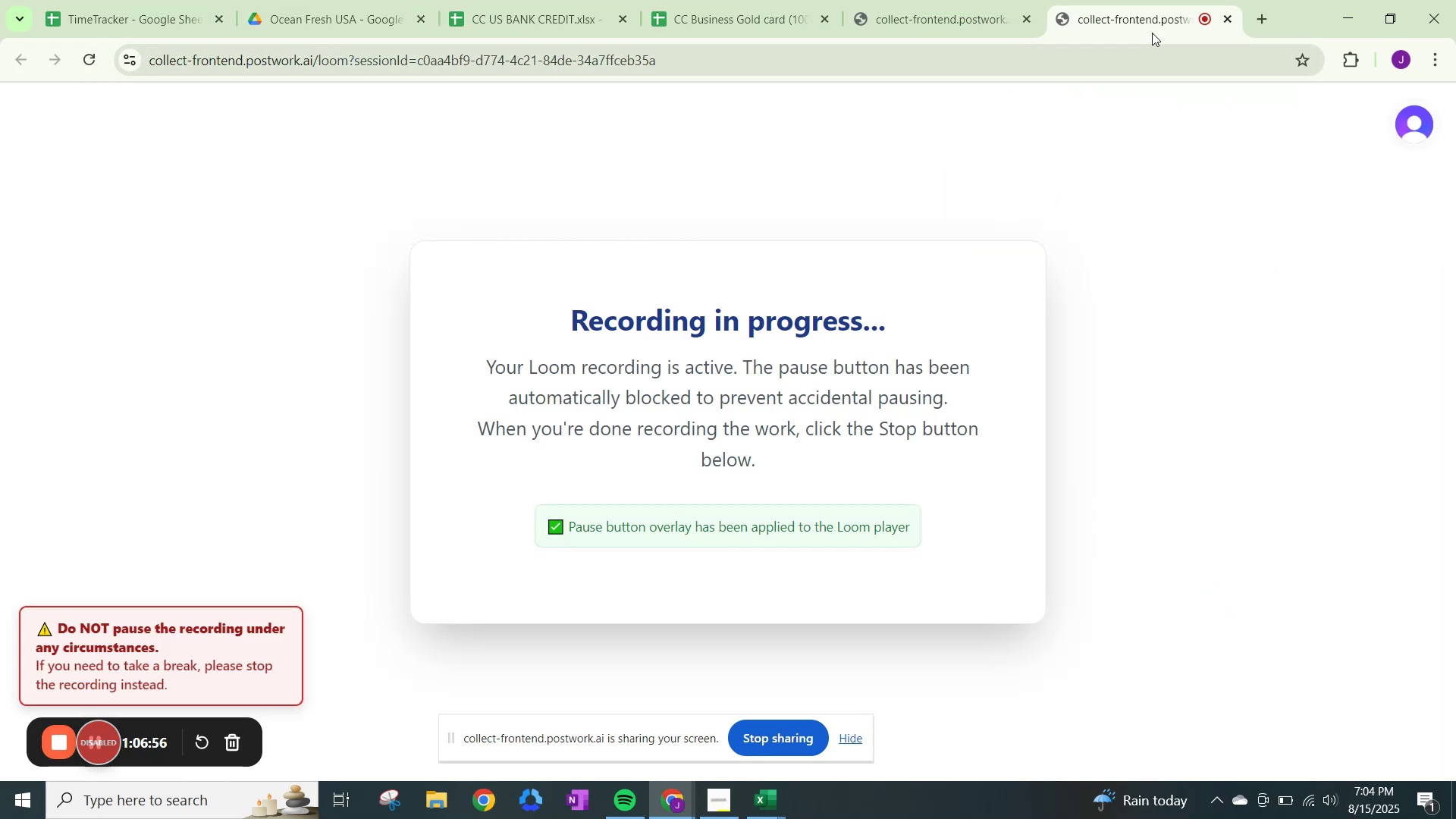 
left_click([1260, 17])
 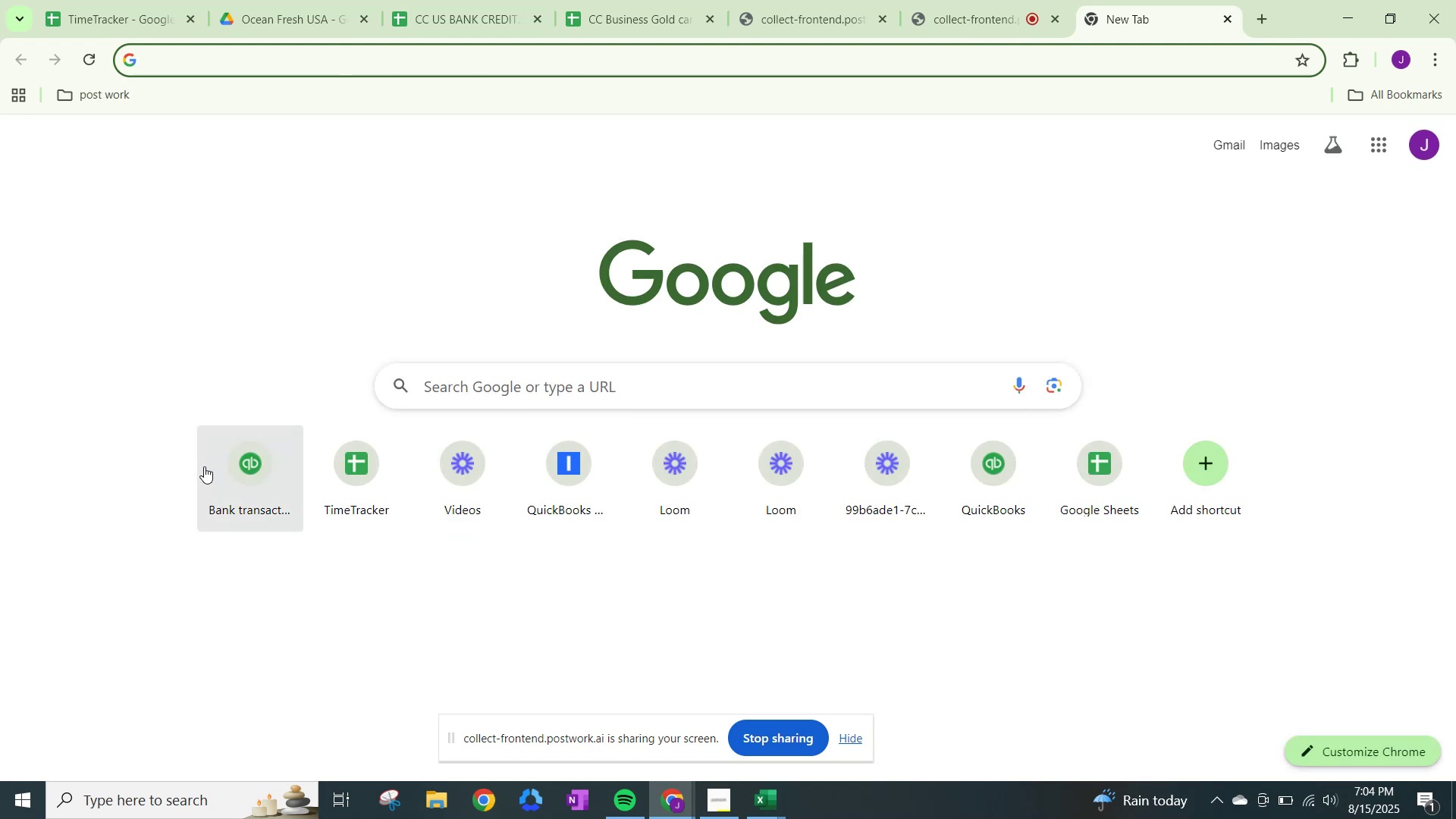 
left_click([247, 476])
 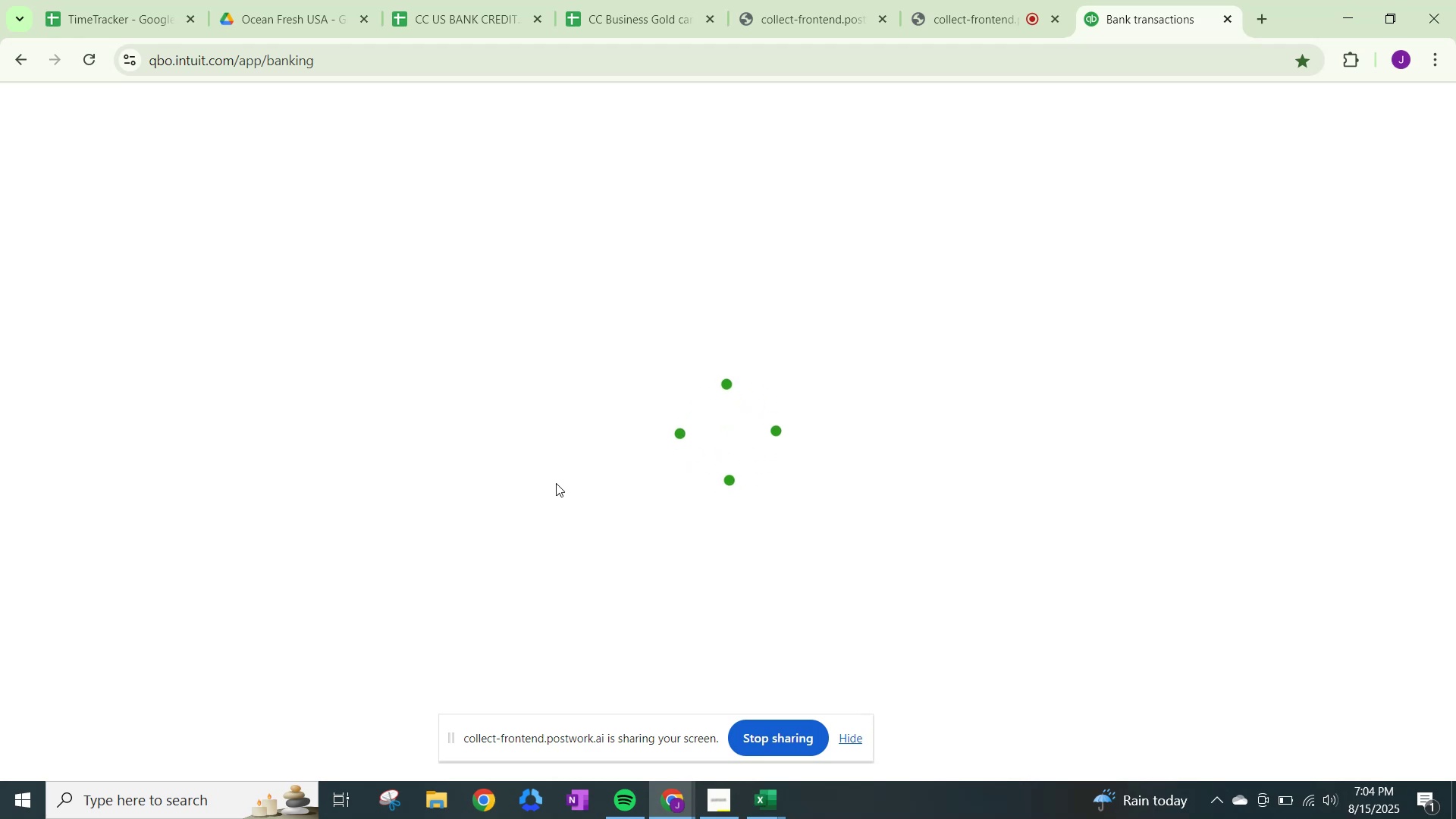 
wait(19.86)
 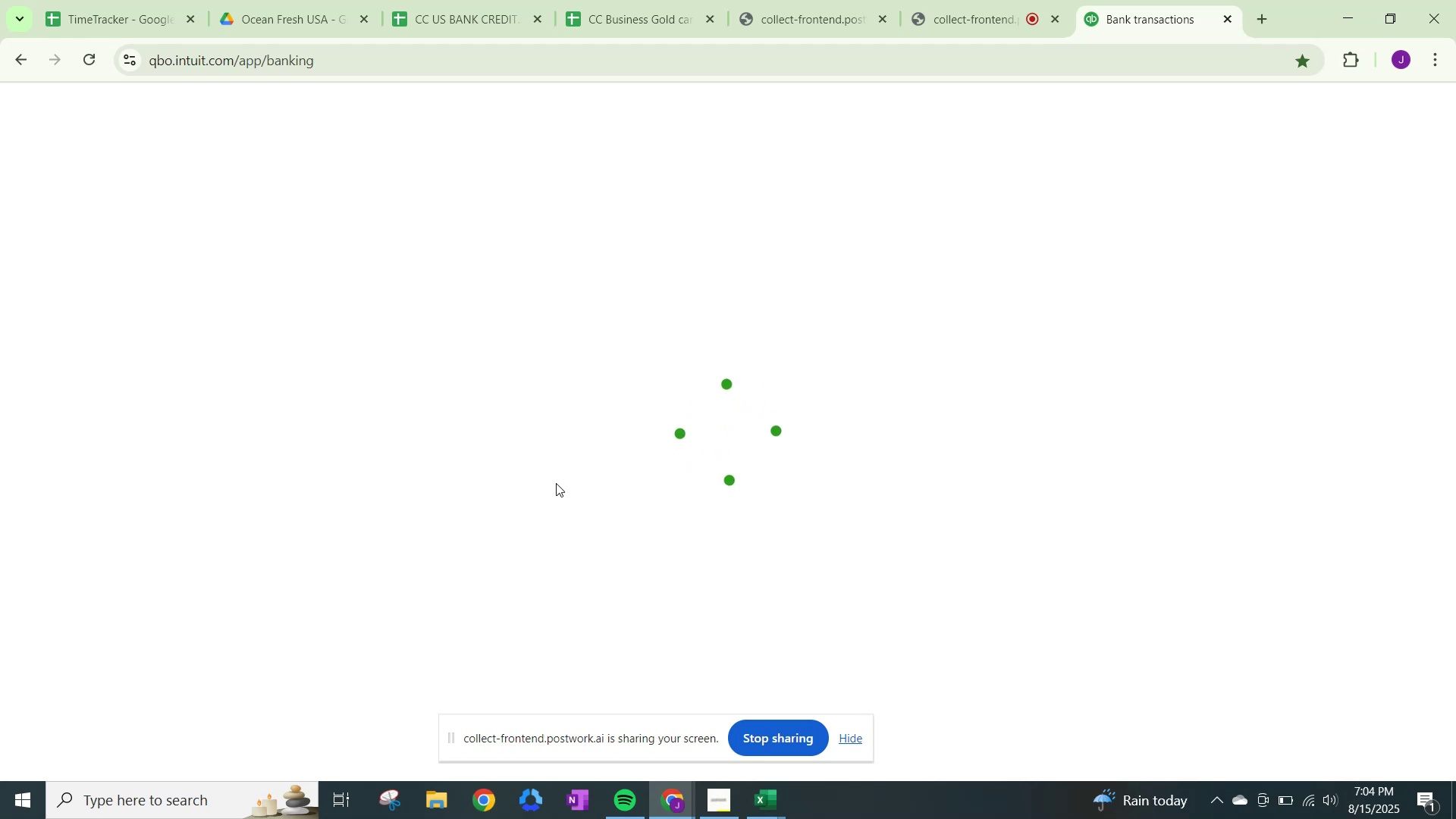 
left_click([610, 222])
 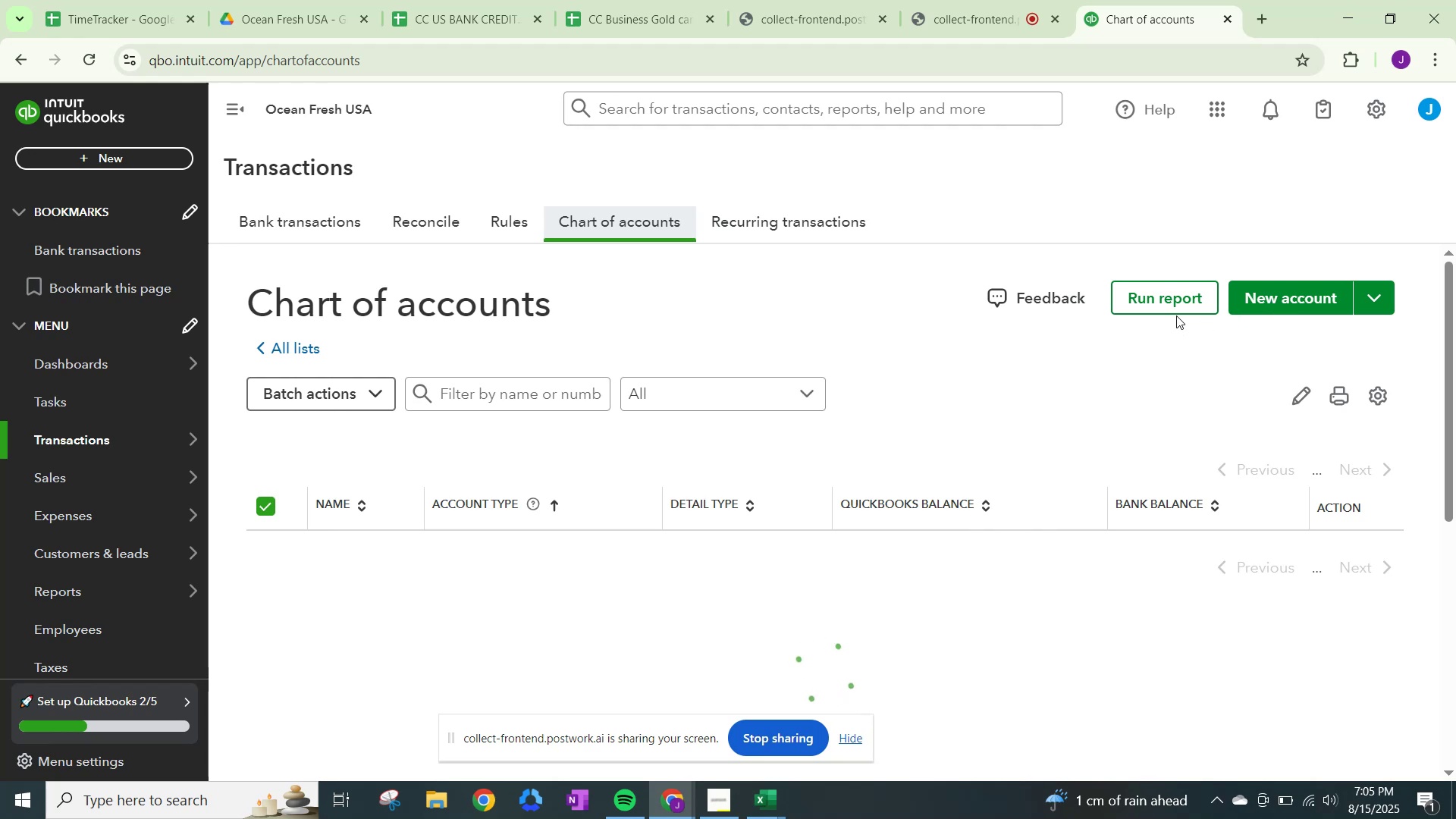 
wait(14.05)
 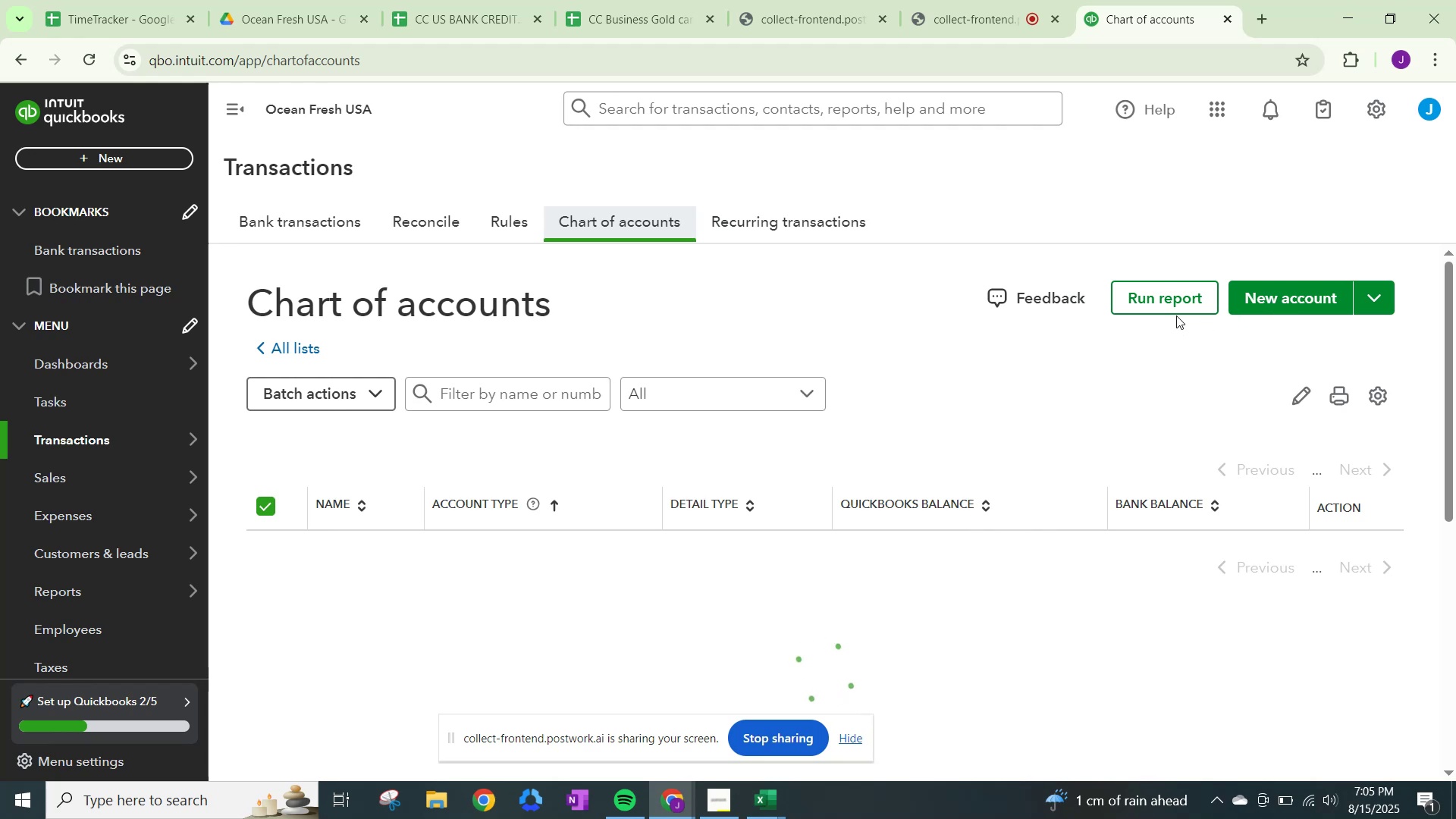 
scroll: coordinate [861, 639], scroll_direction: up, amount: 1.0
 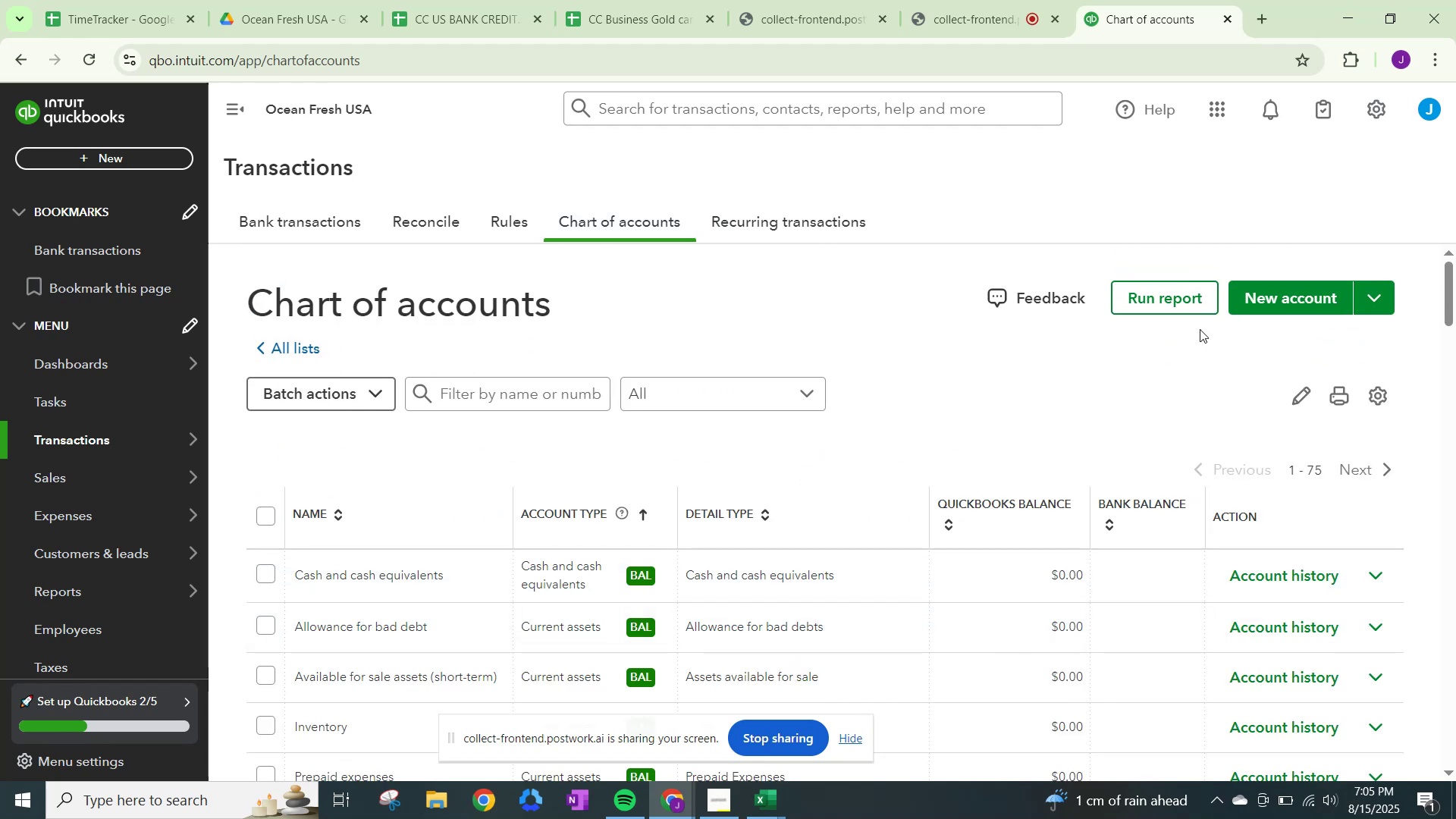 
left_click([1299, 297])
 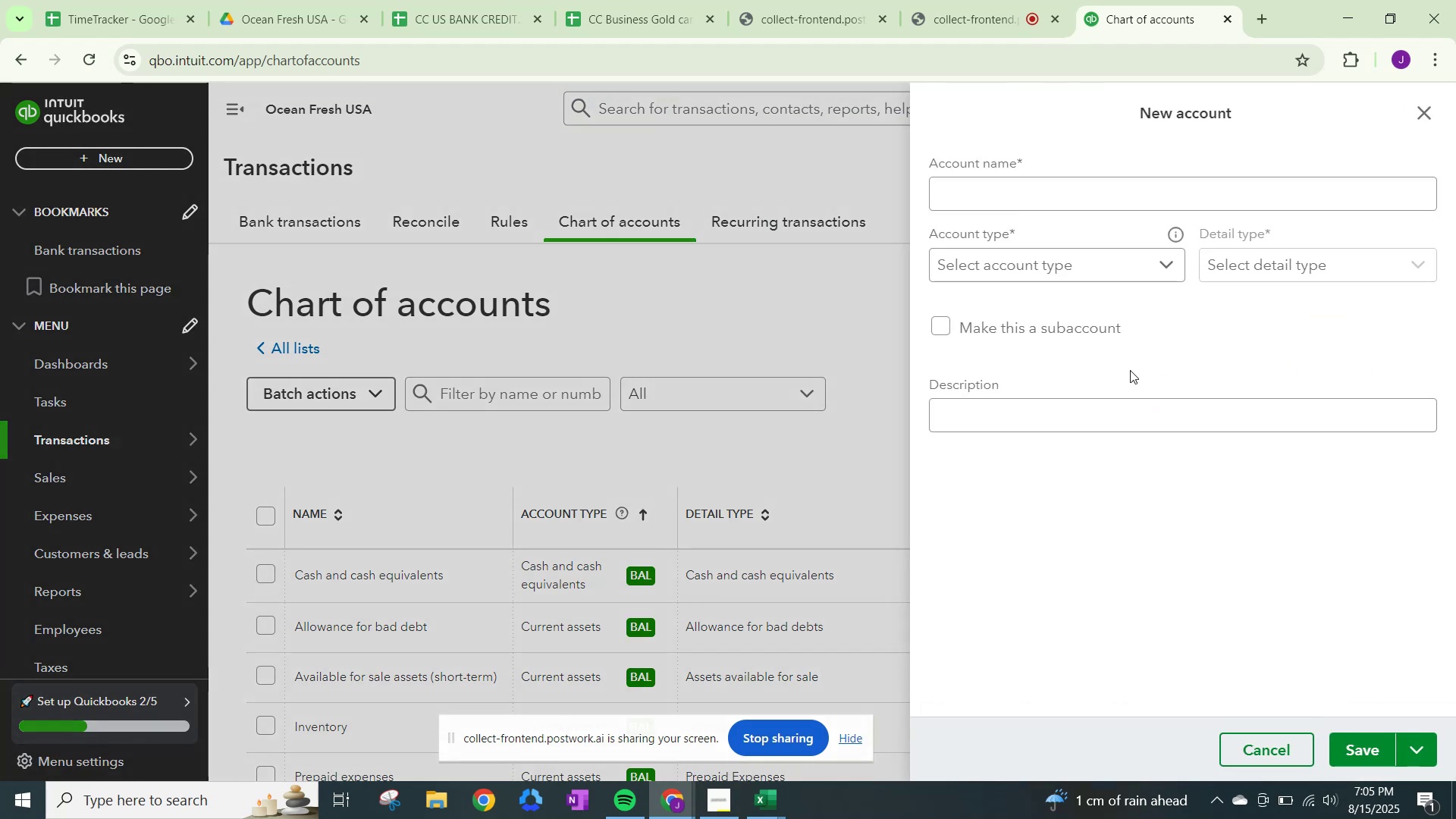 
left_click([1004, 190])
 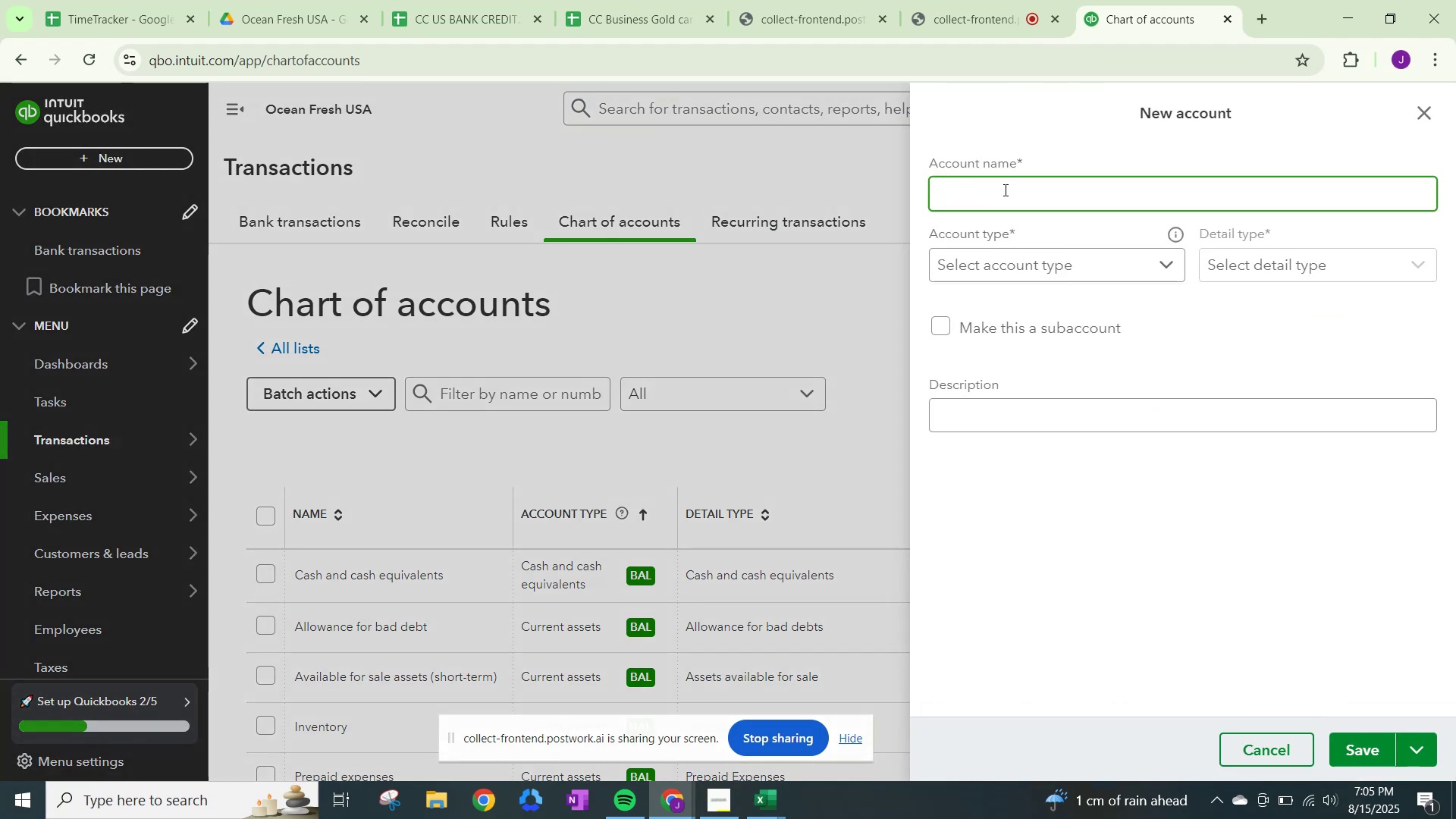 
type(Bank)
 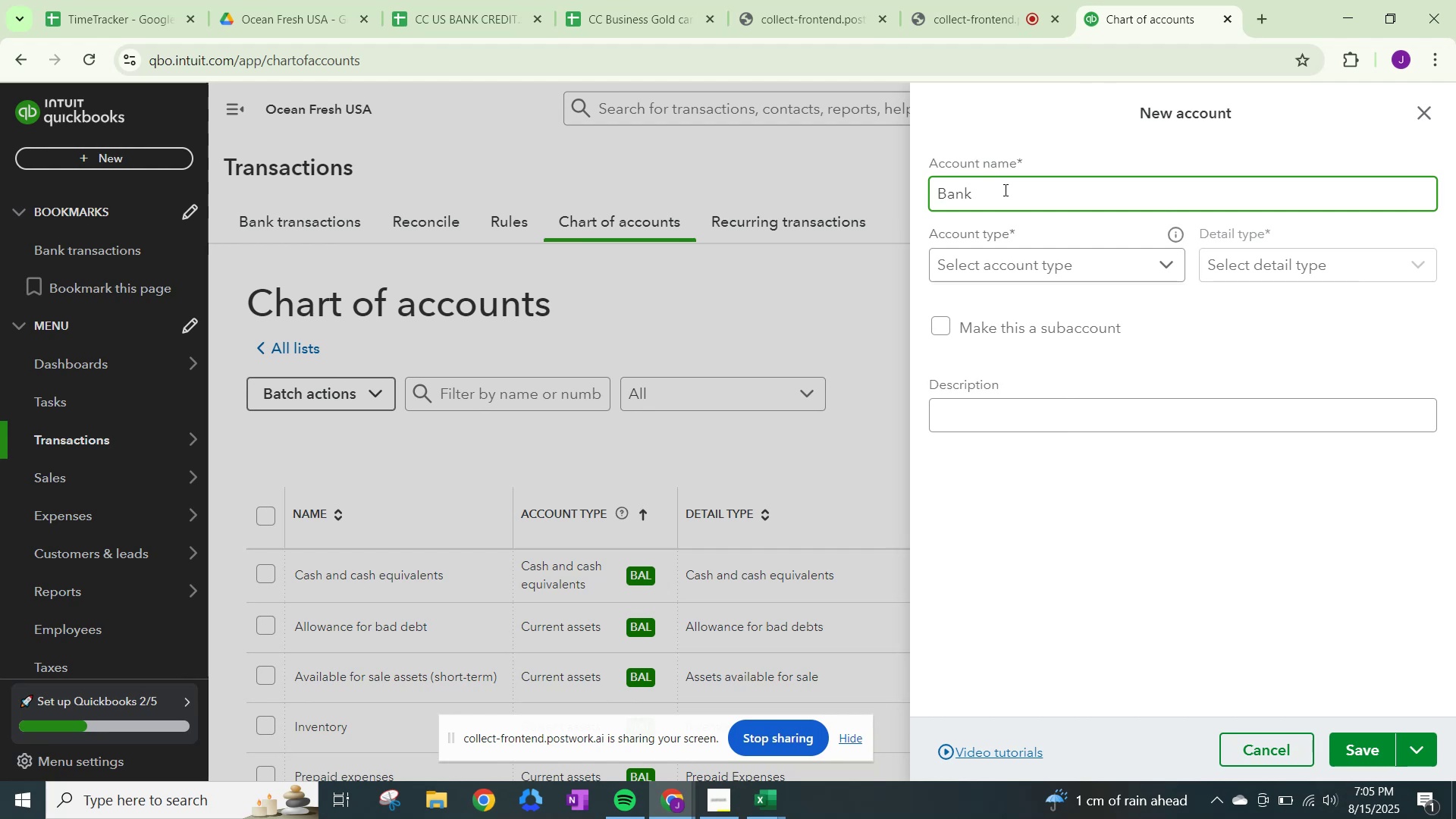 
left_click_drag(start_coordinate=[1004, 190], to_coordinate=[796, 215])
 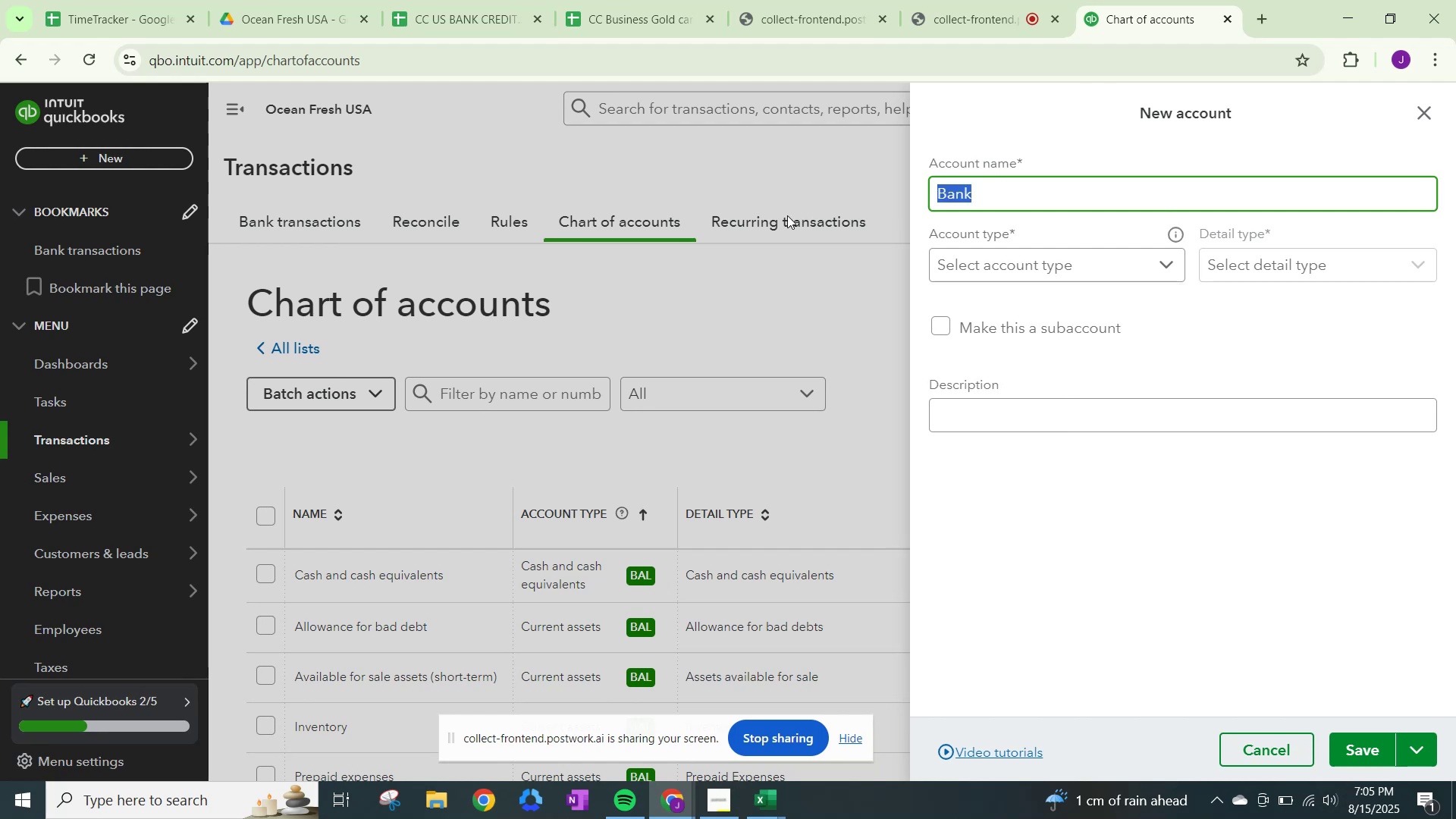 
key(Control+V)
 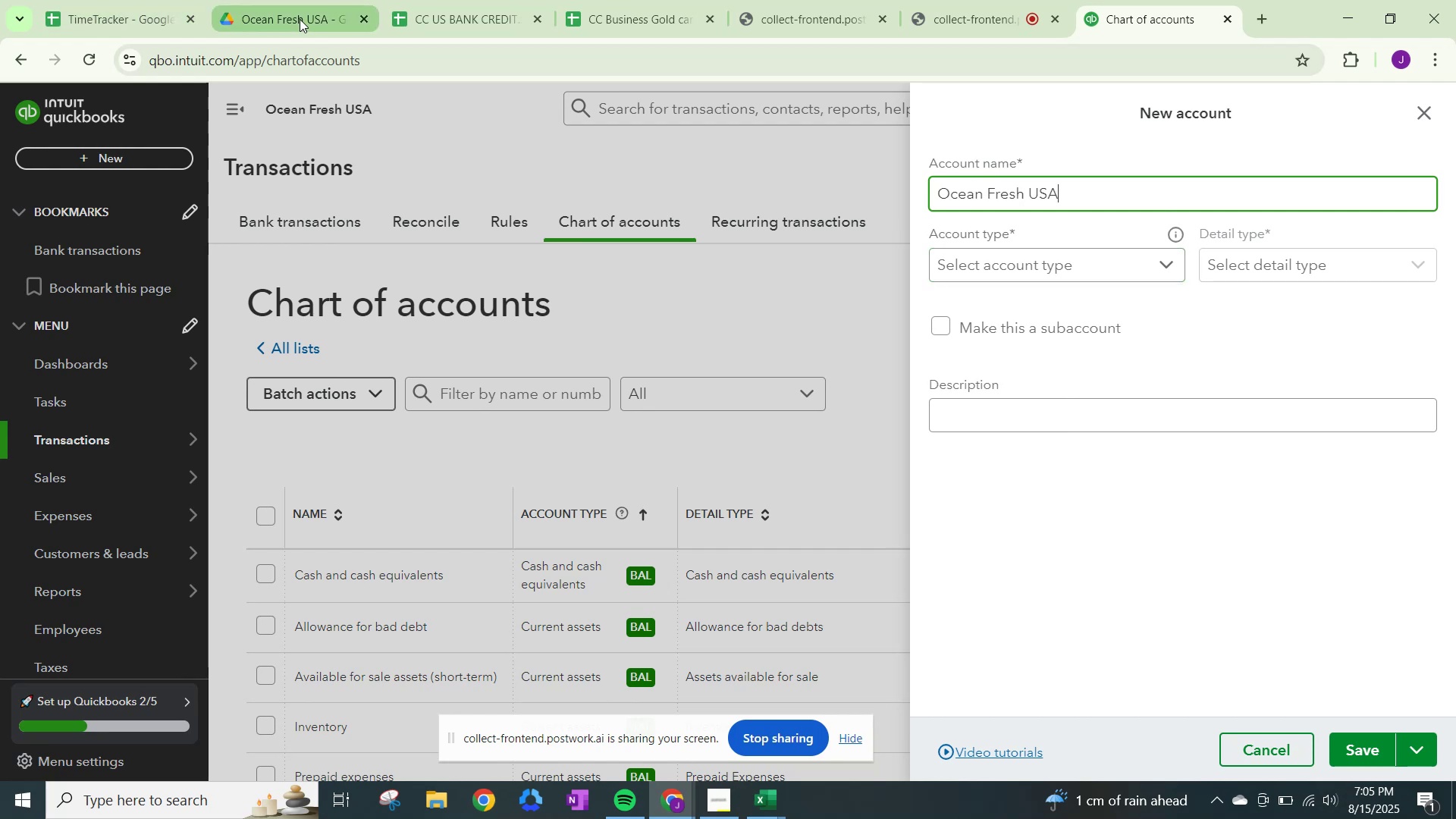 
left_click([432, 16])
 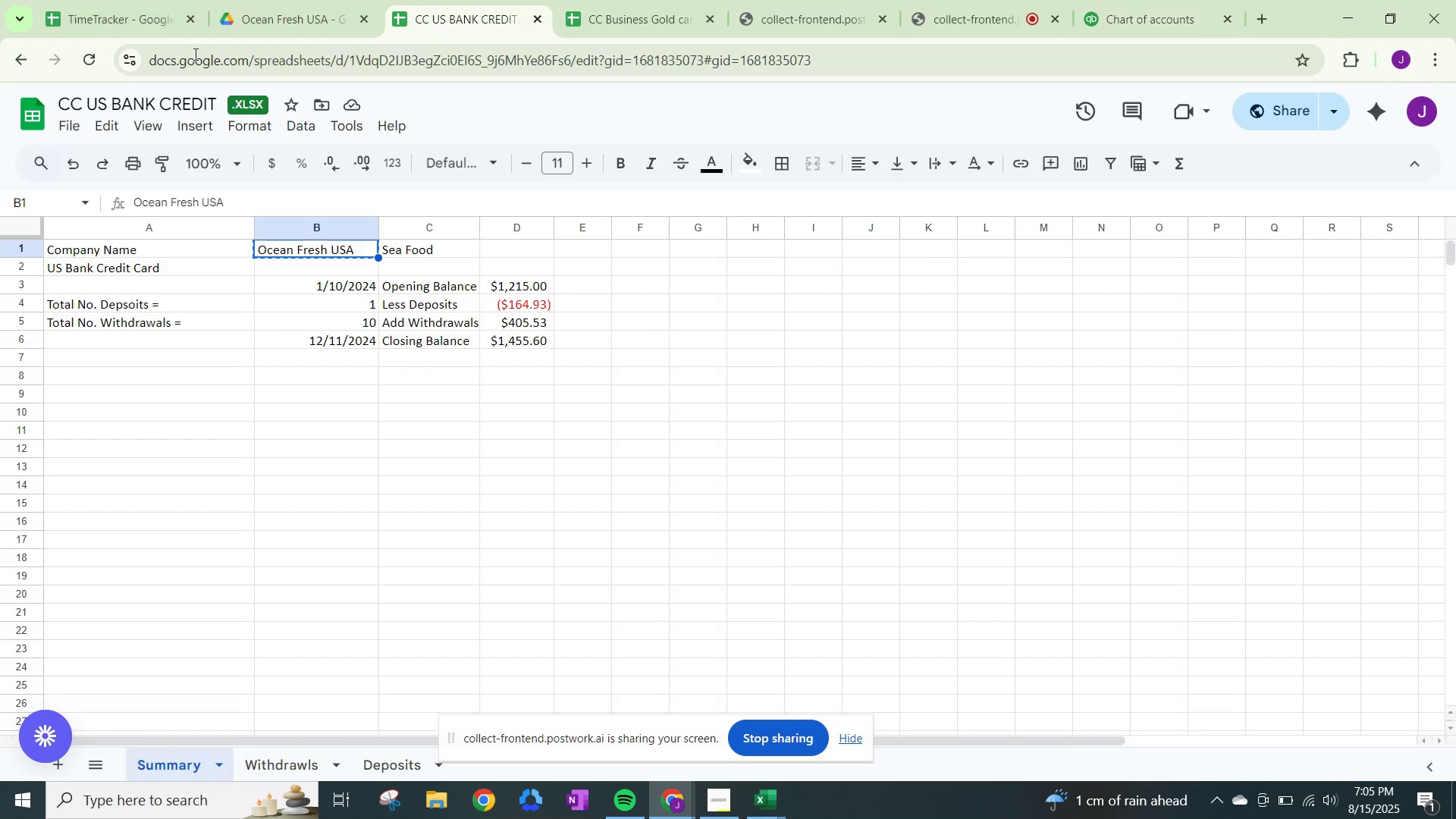 
left_click([303, 5])
 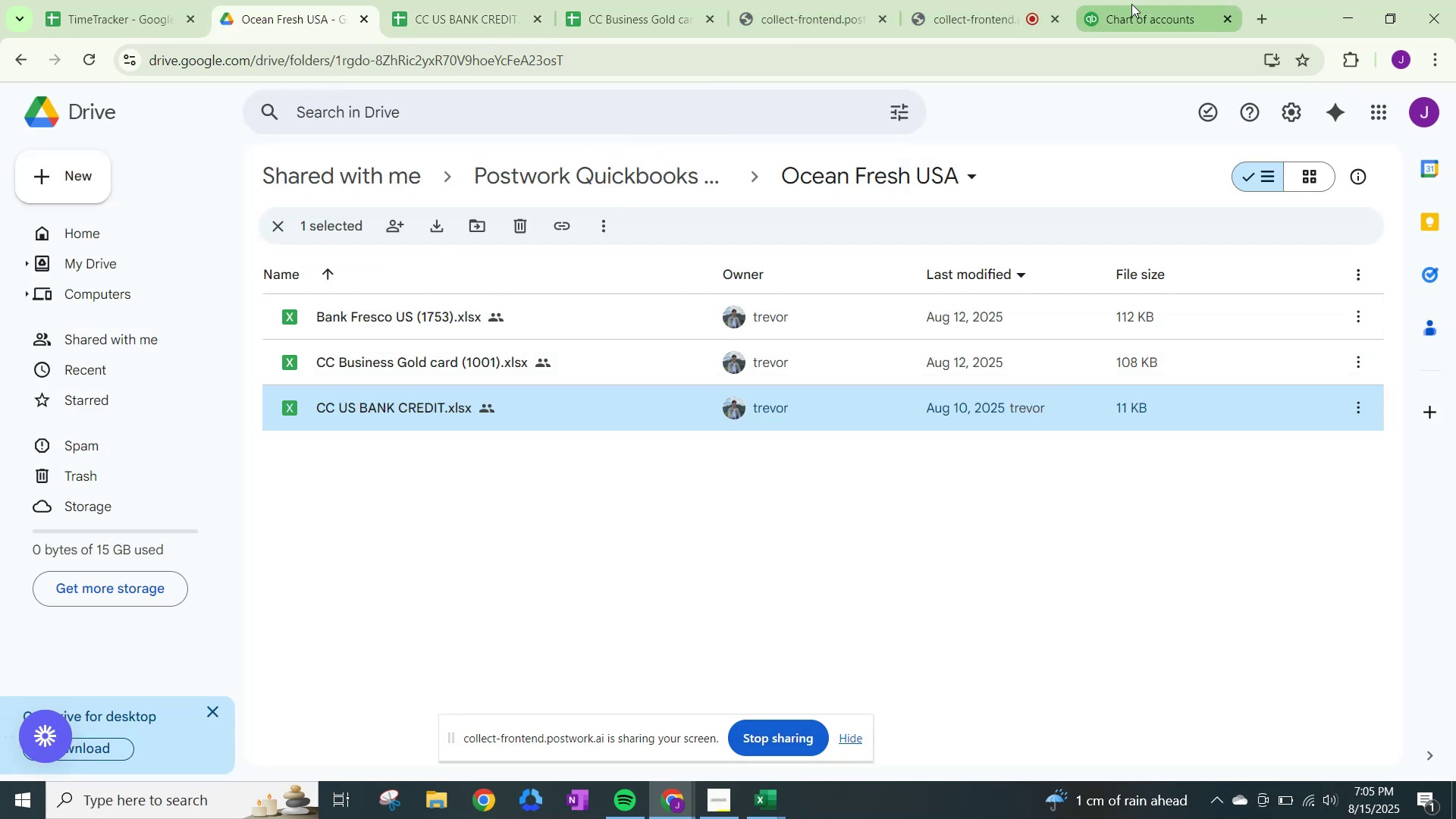 
wait(6.78)
 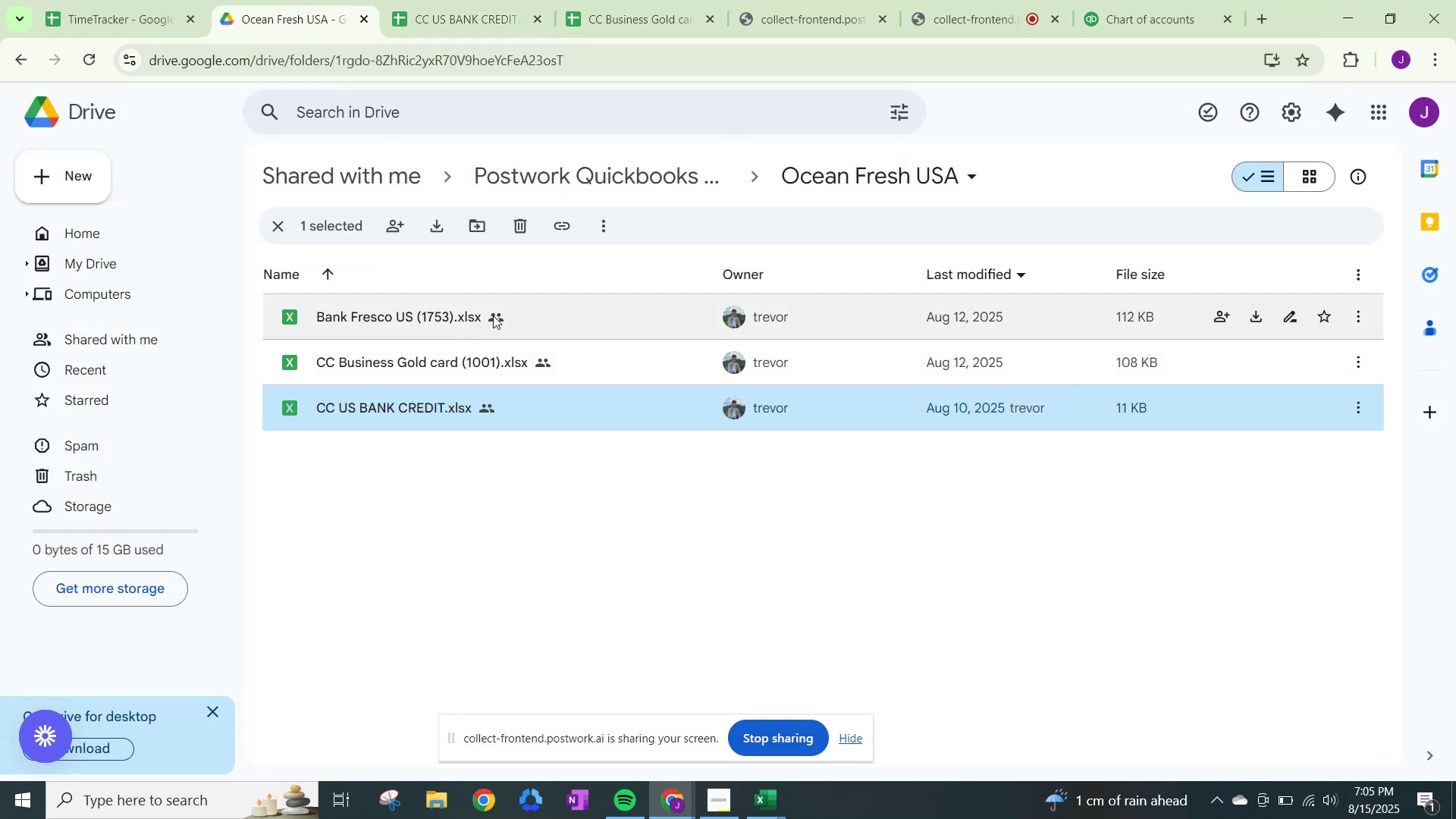 
left_click([1131, 2])
 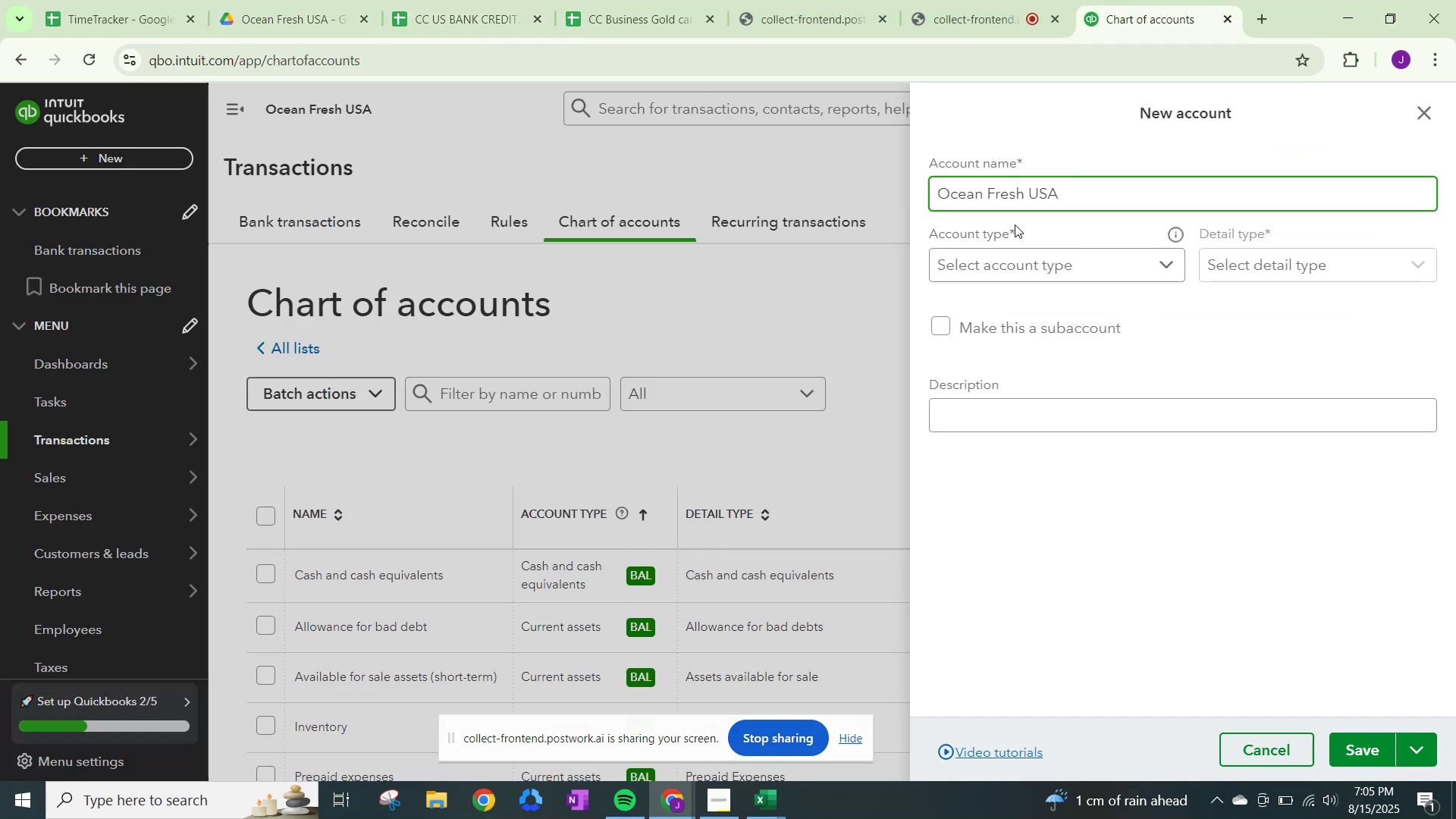 
left_click_drag(start_coordinate=[1071, 190], to_coordinate=[673, 195])
 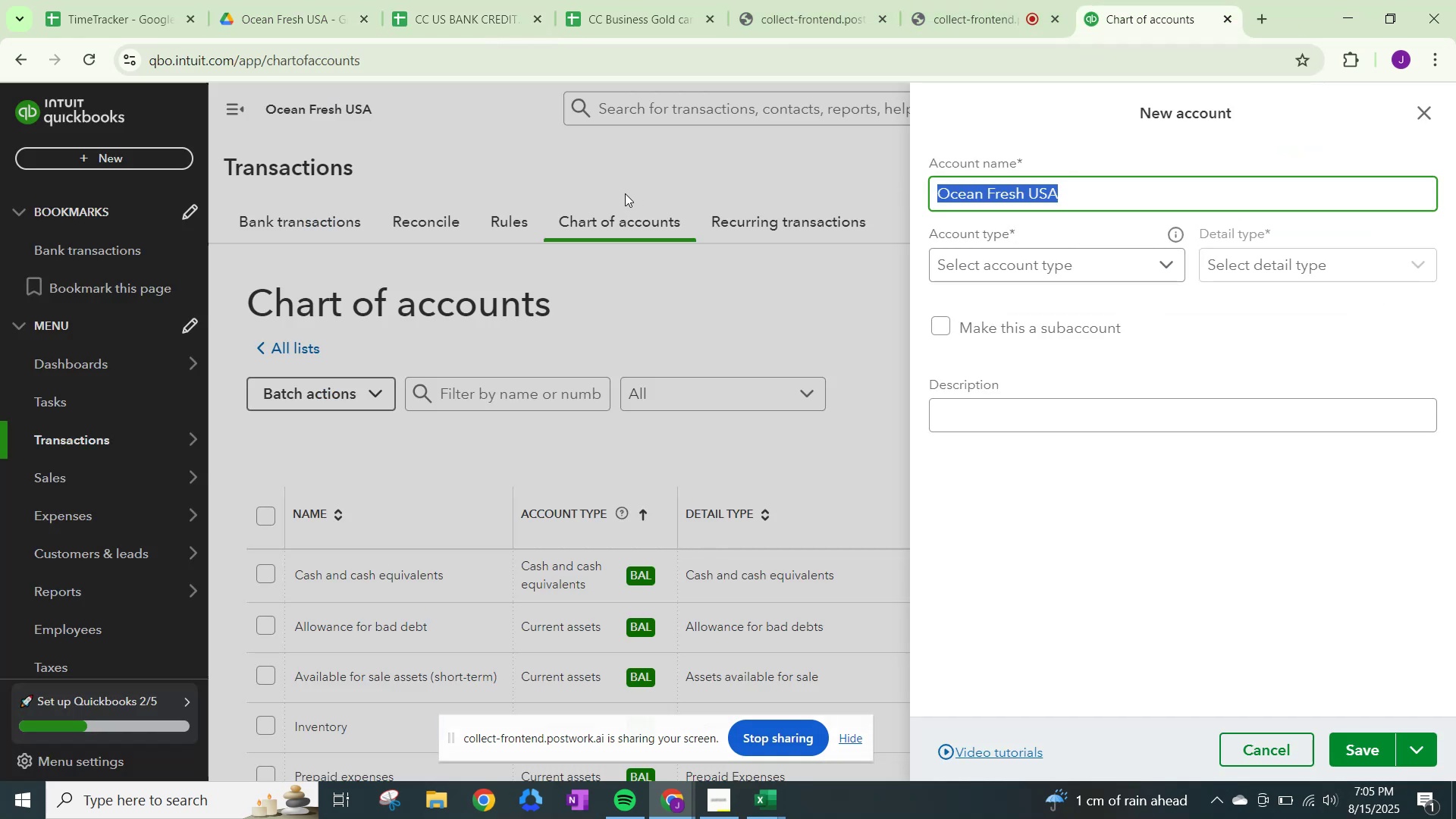 
type(Bak Fresco US )
 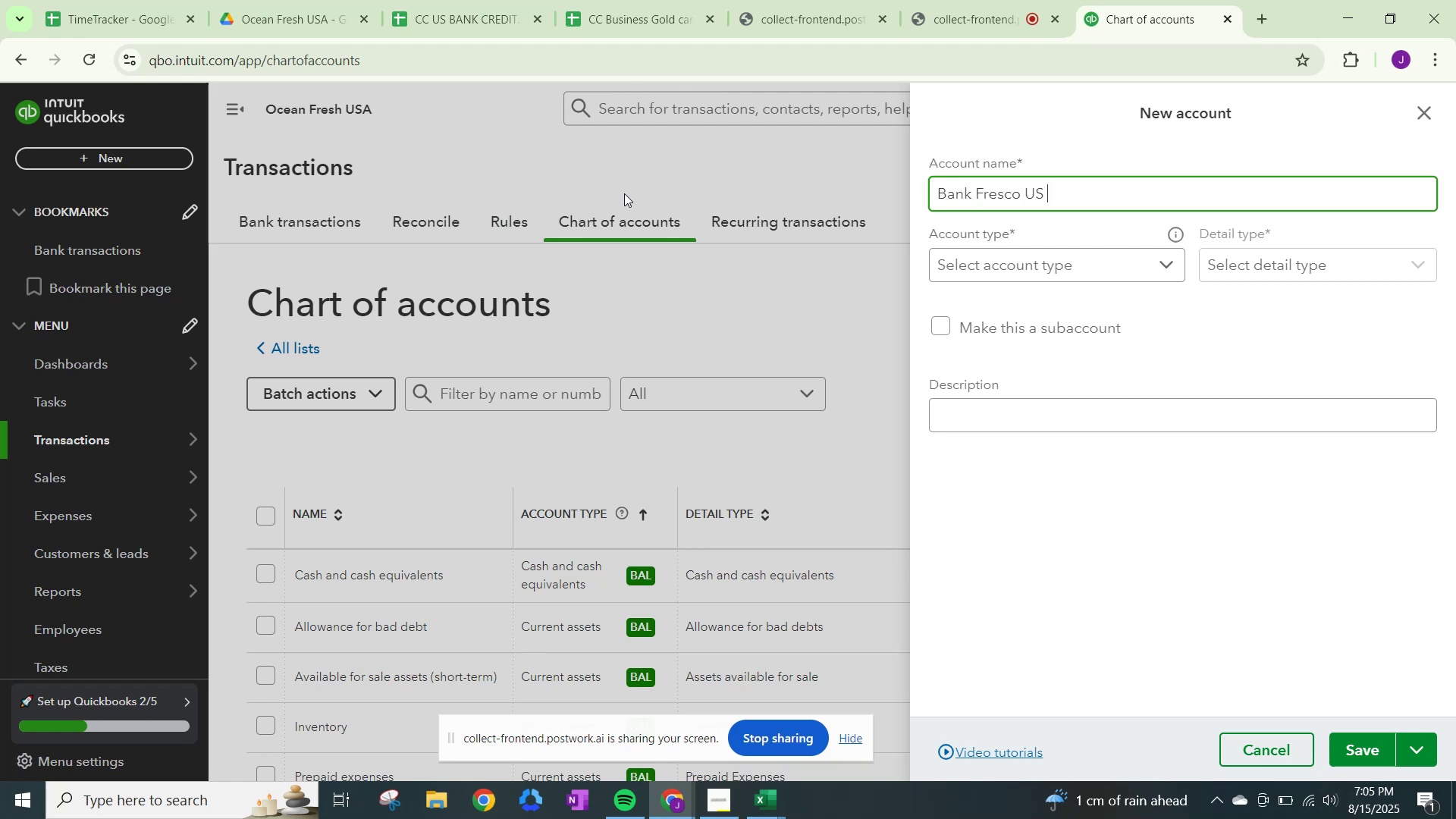 
left_click([327, 0])
 